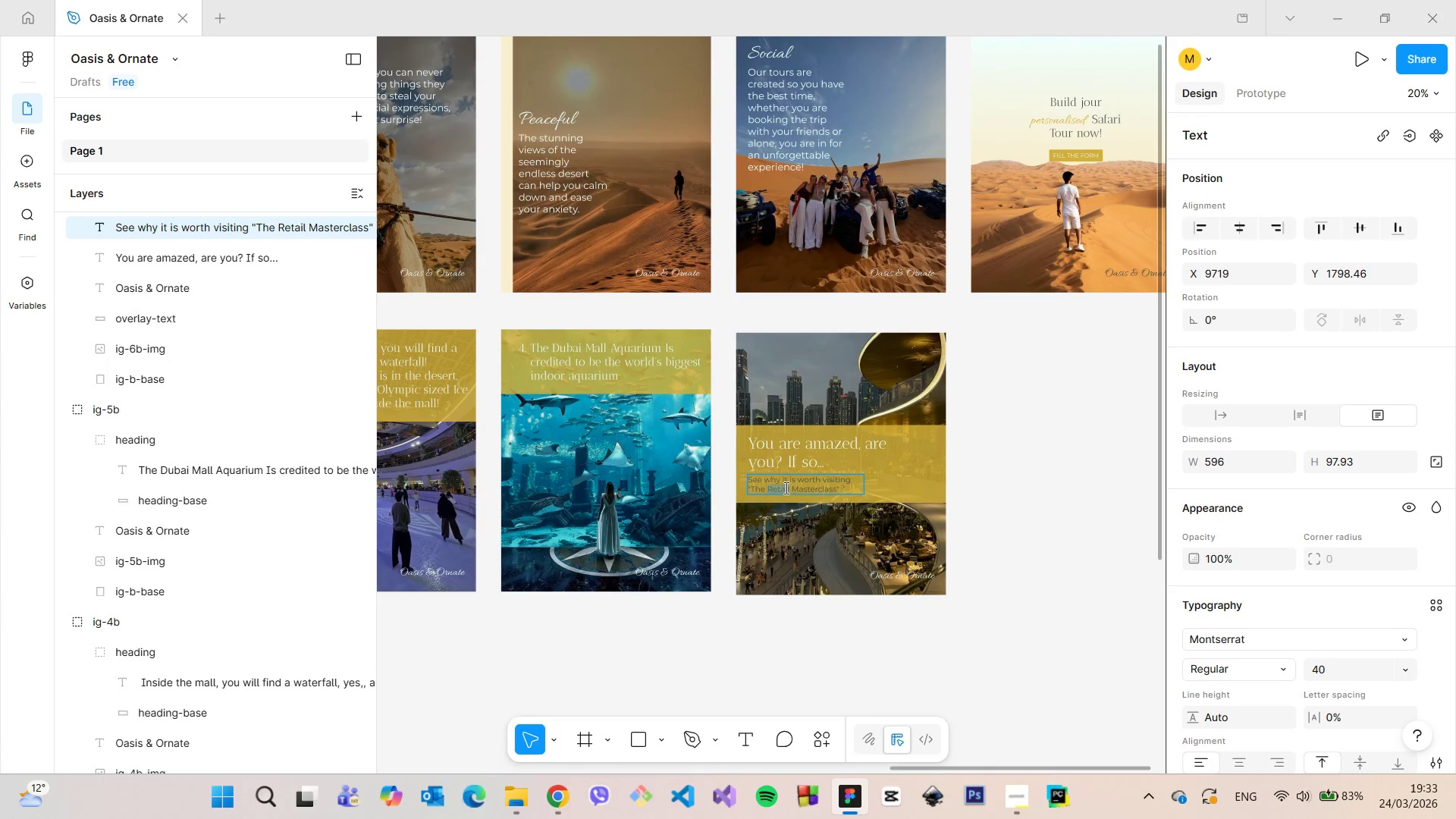 
double_click([785, 488])
 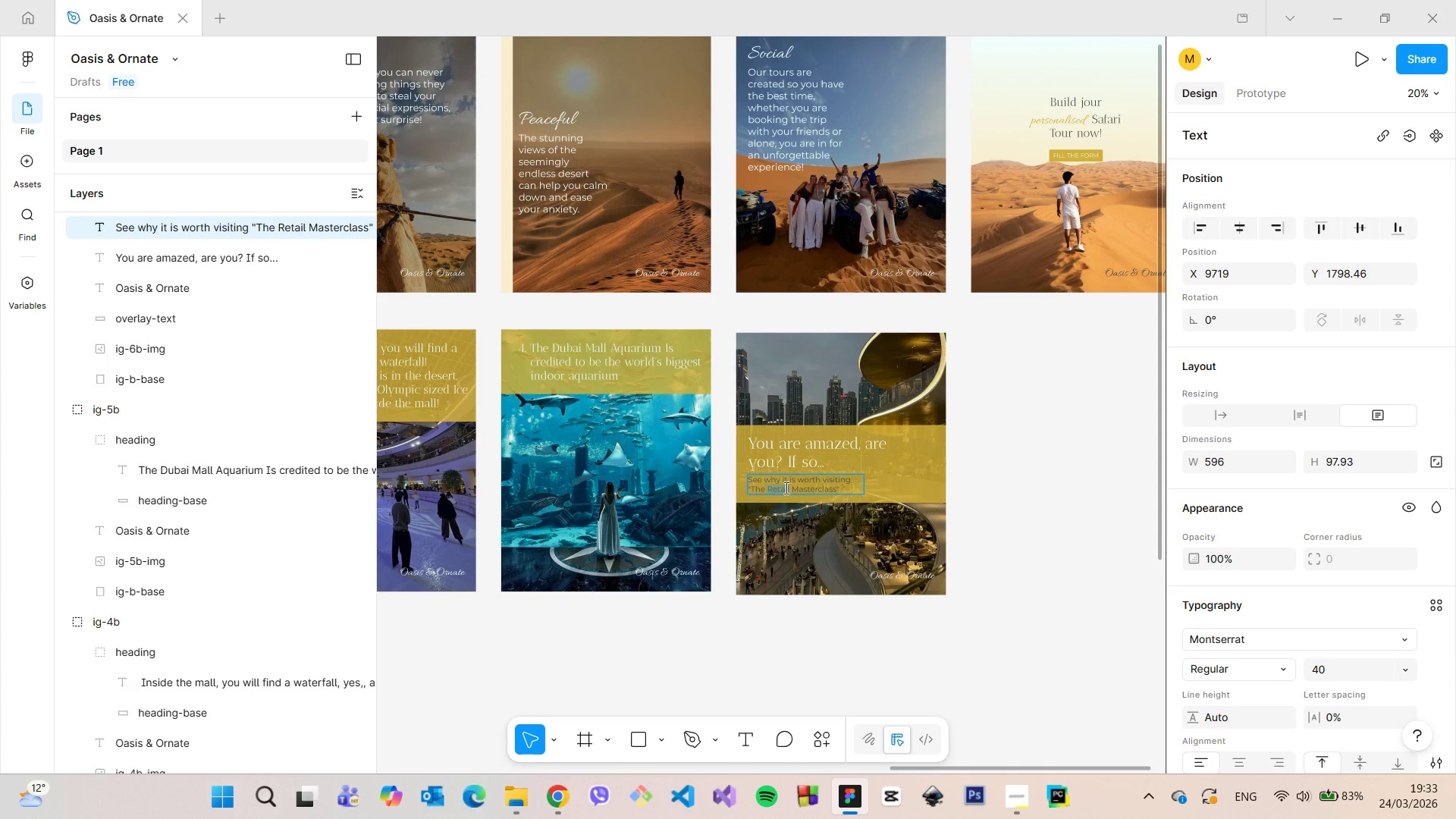 
triple_click([785, 488])
 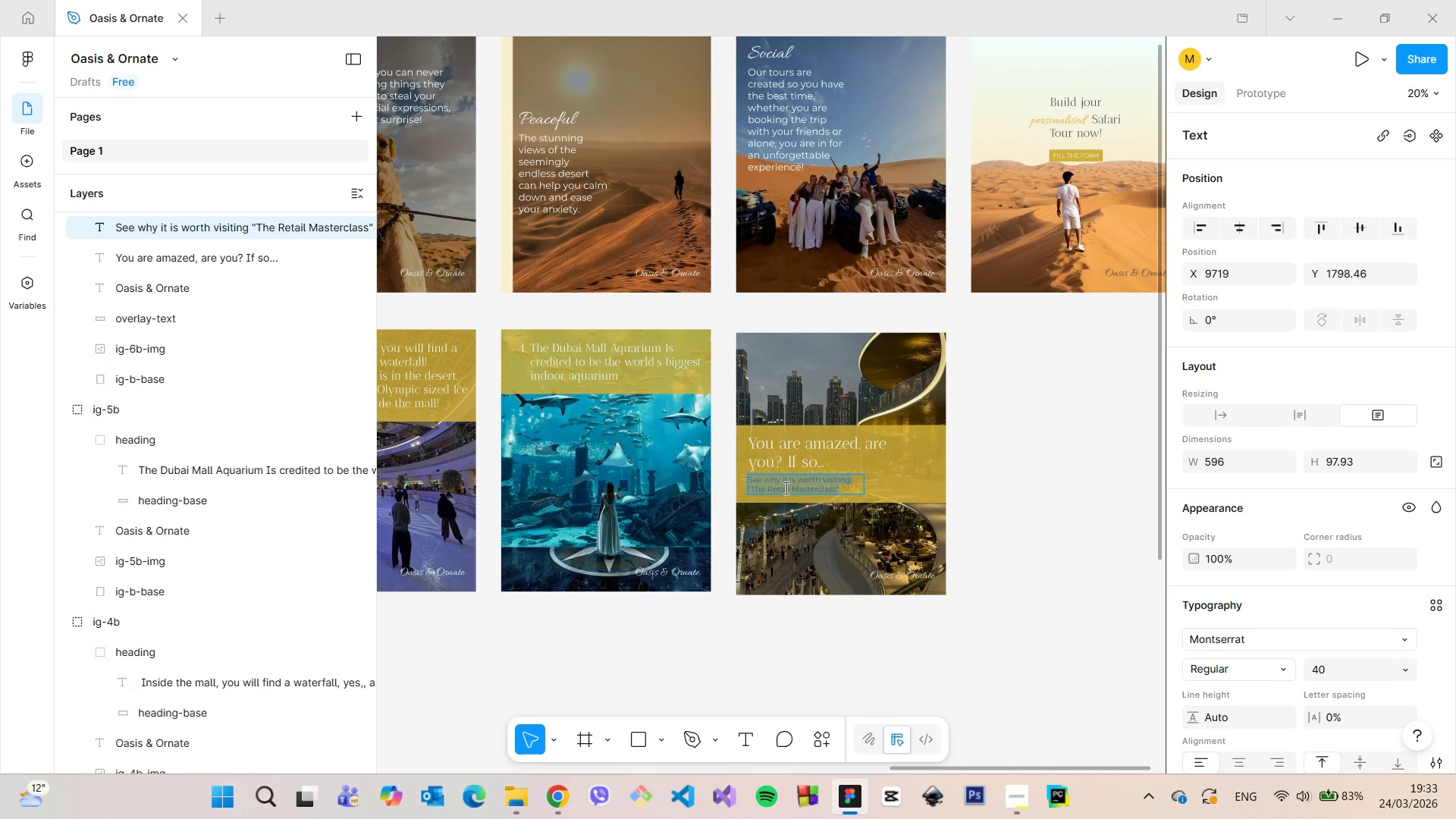 
type(BUILD YOU )
key(Backspace)
type(R PERSONALISED DUBAI MALL TOUR NOW)
 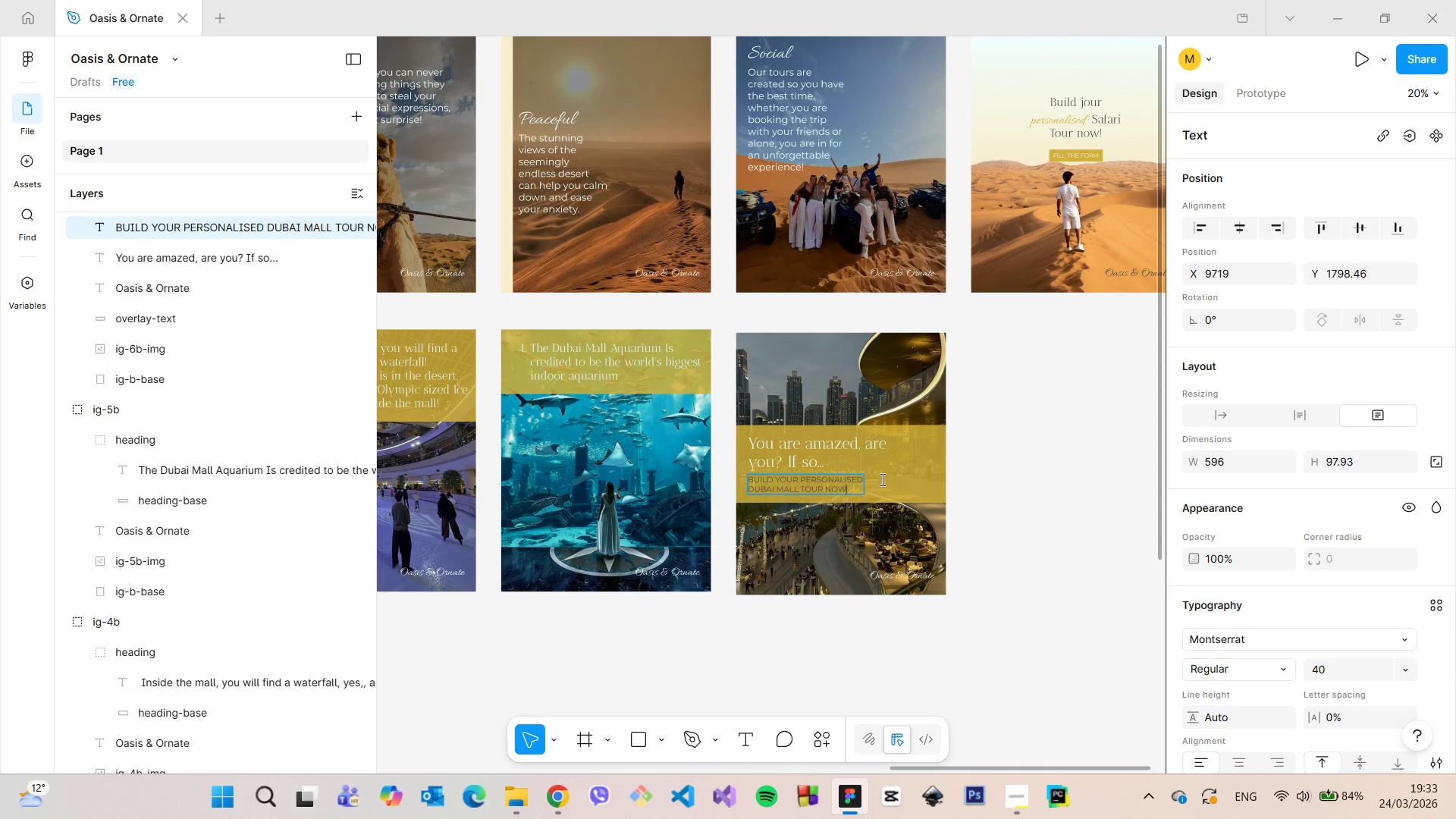 
left_click([1000, 485])
 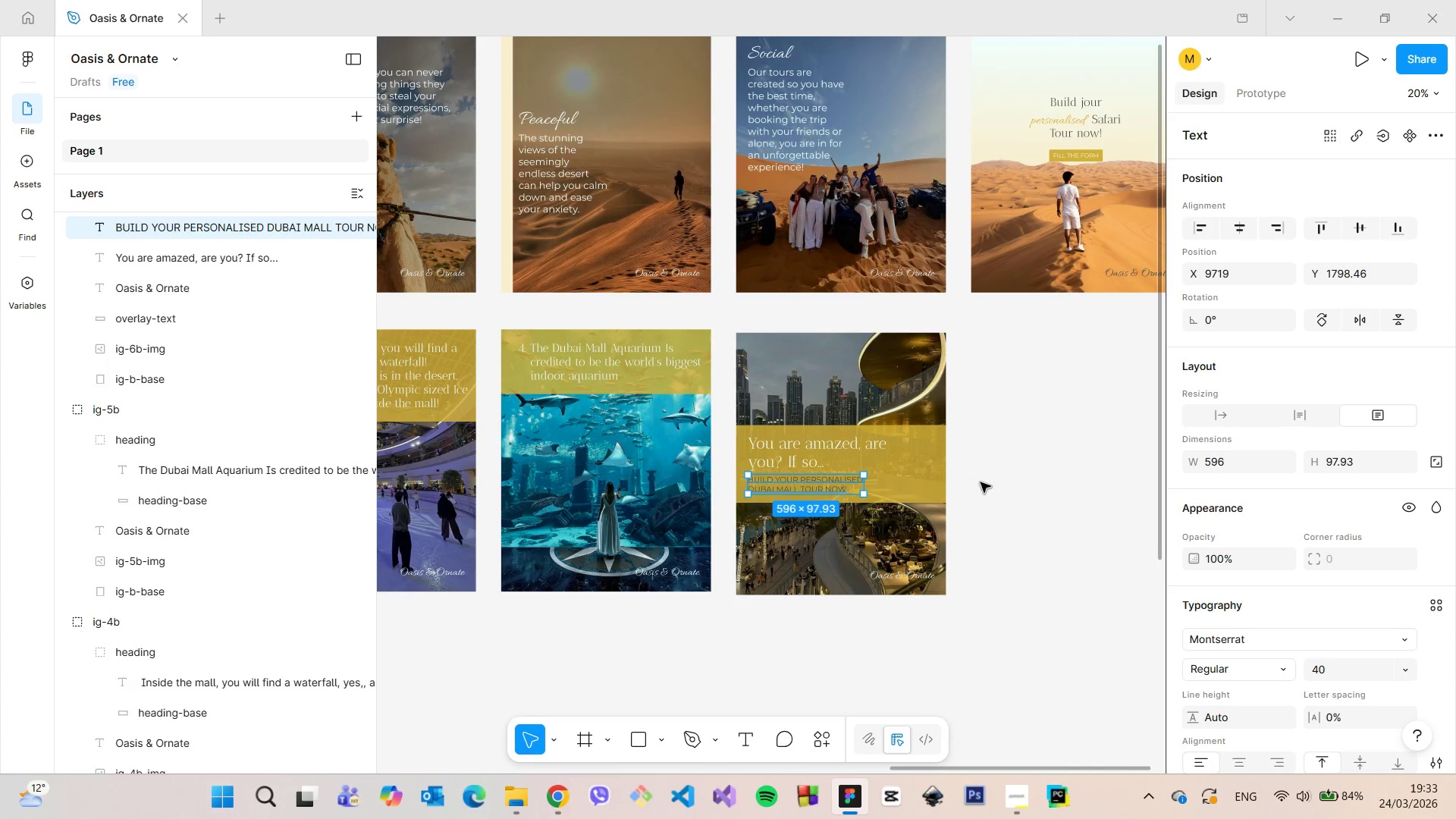 
scroll: coordinate [981, 482], scroll_direction: up, amount: 4.0
 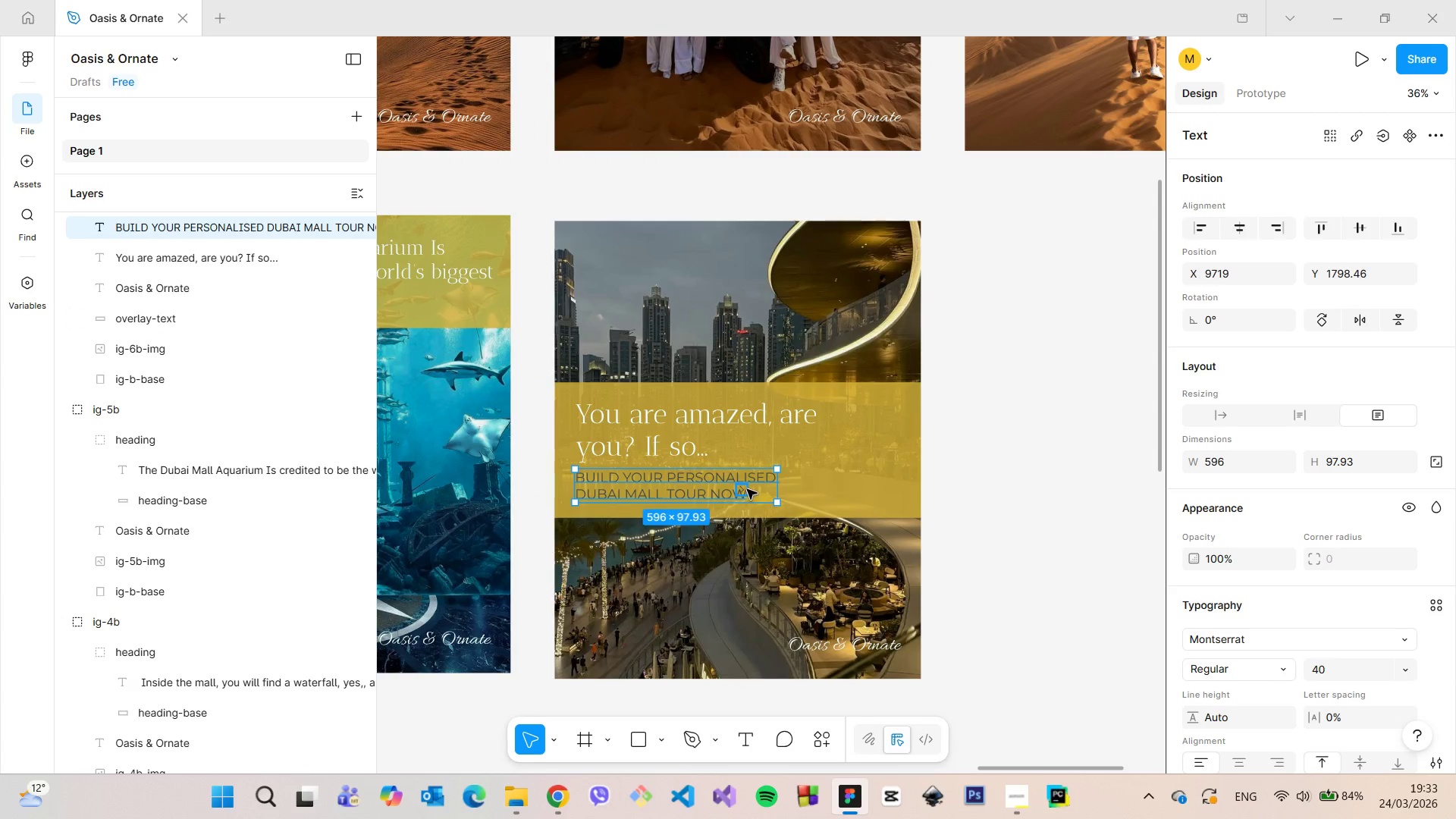 
left_click([744, 488])
 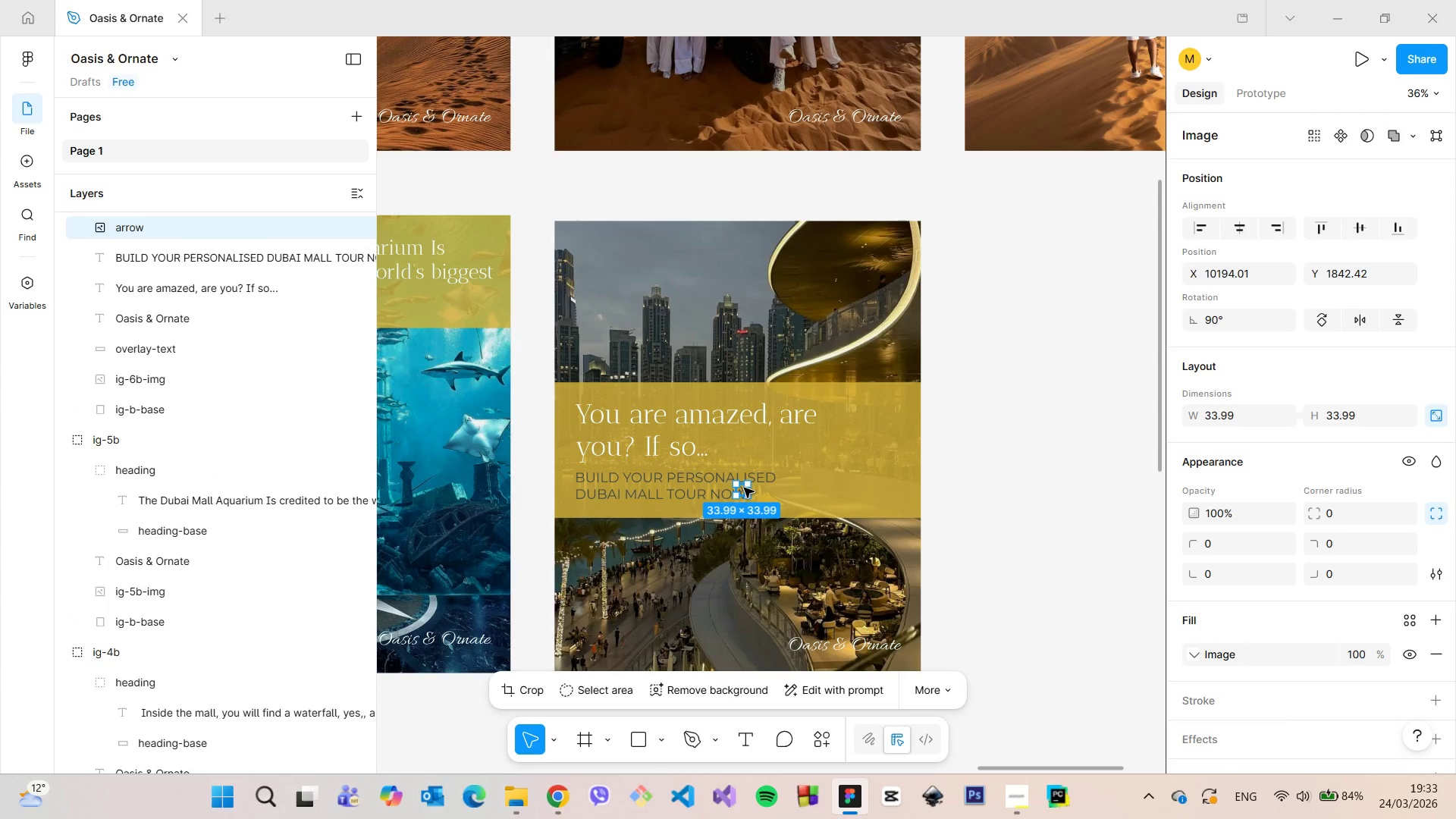 
key(Backspace)
 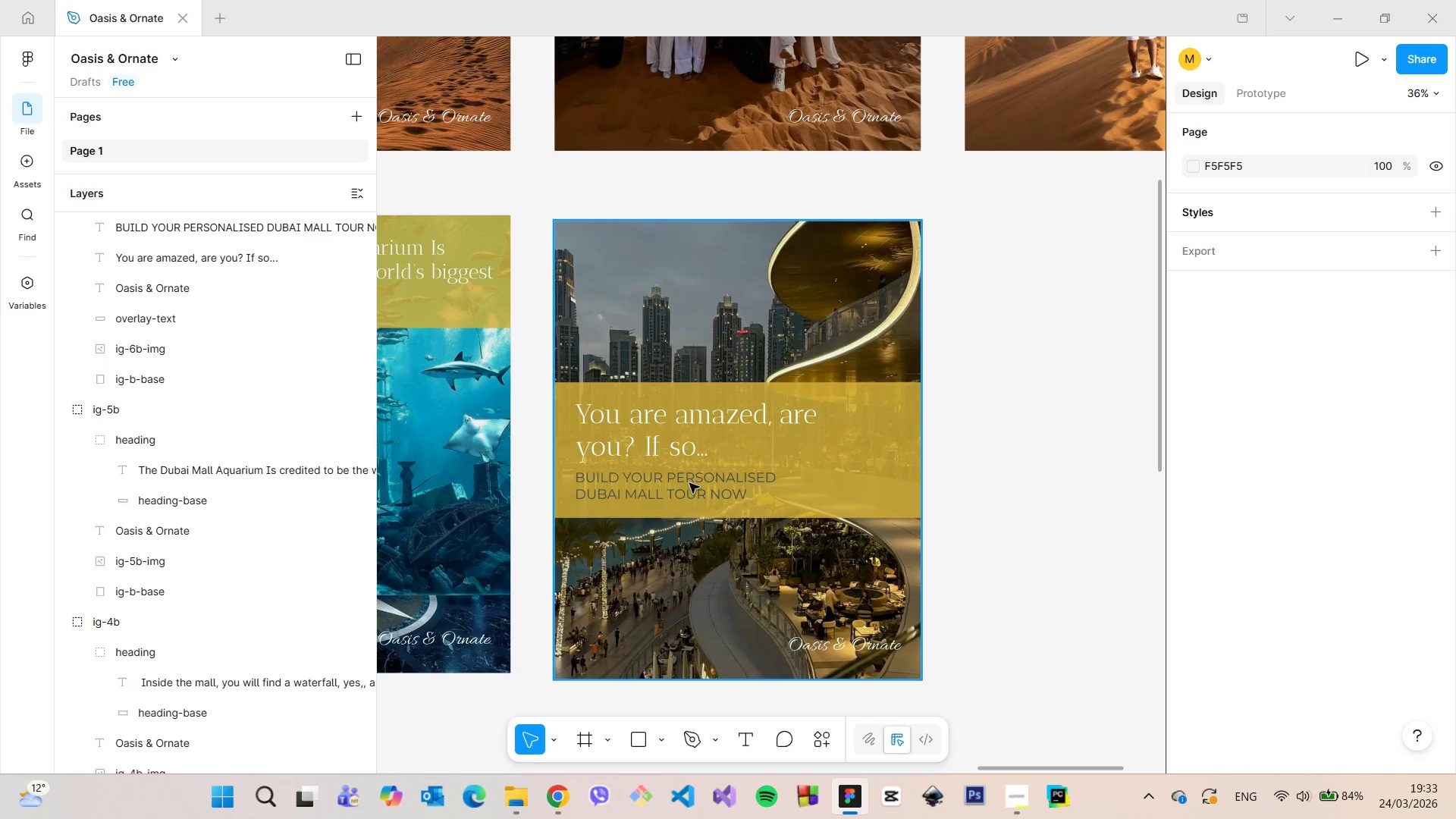 
double_click([689, 483])
 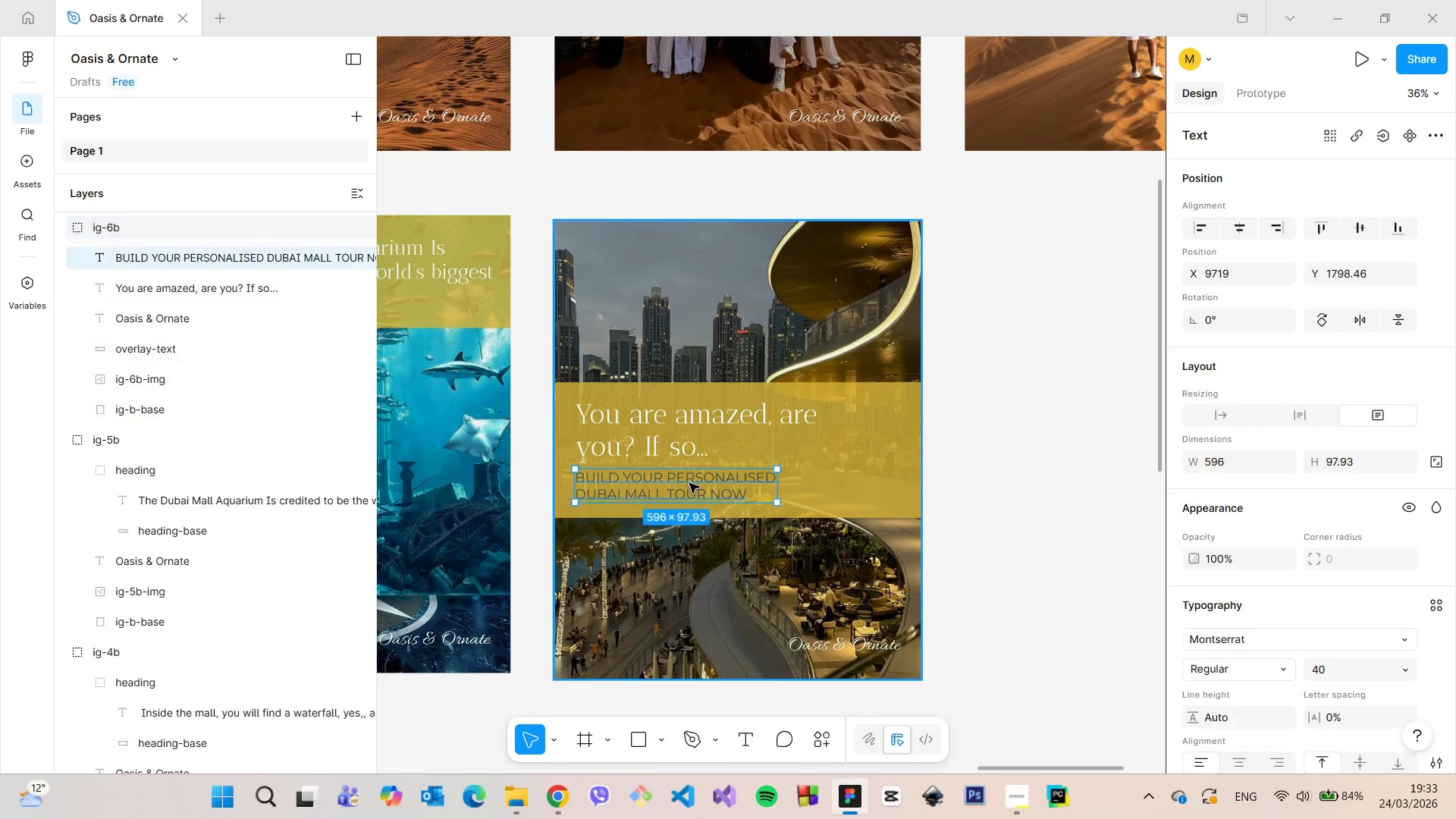 
triple_click([689, 483])
 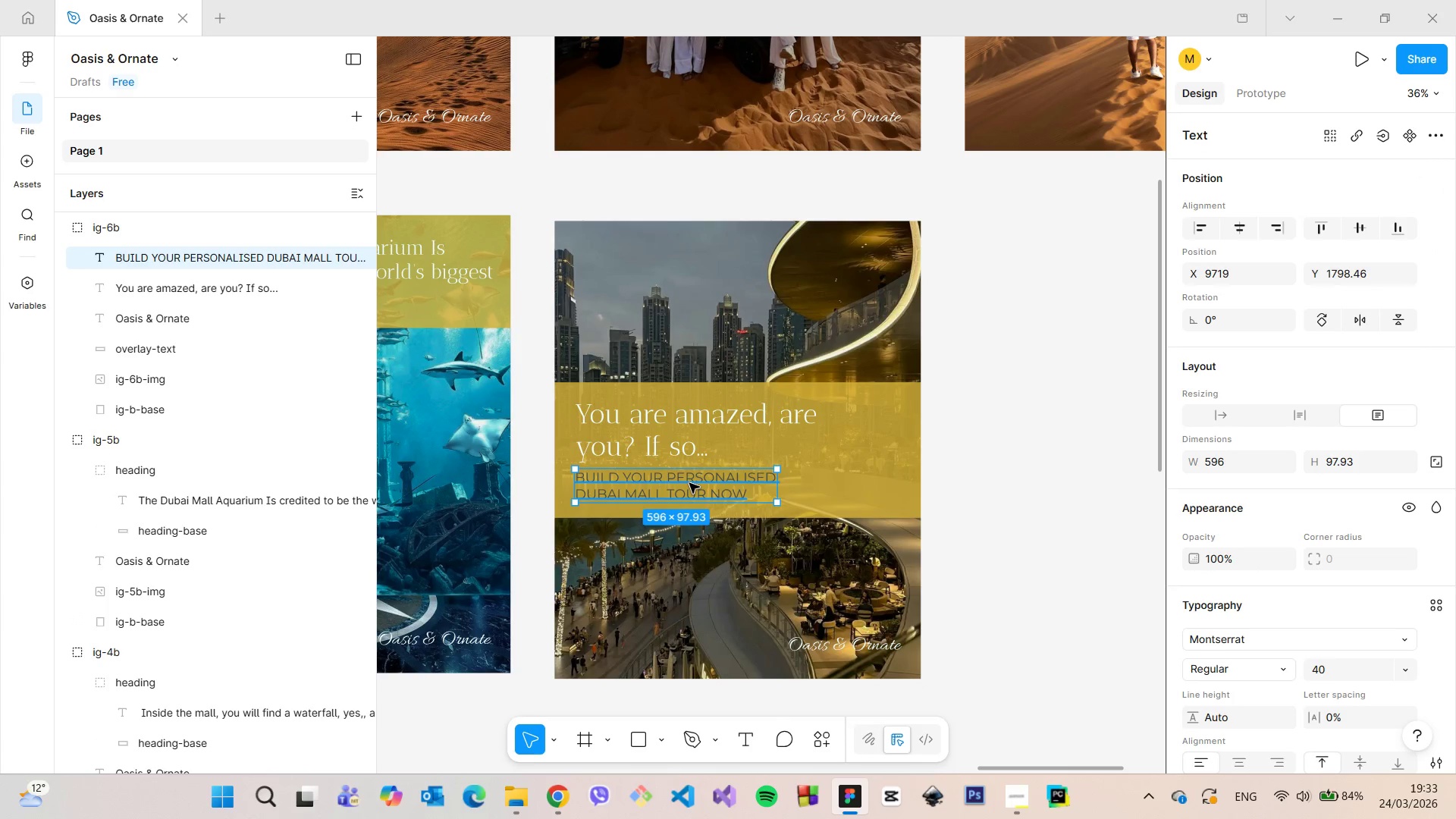 
triple_click([689, 483])
 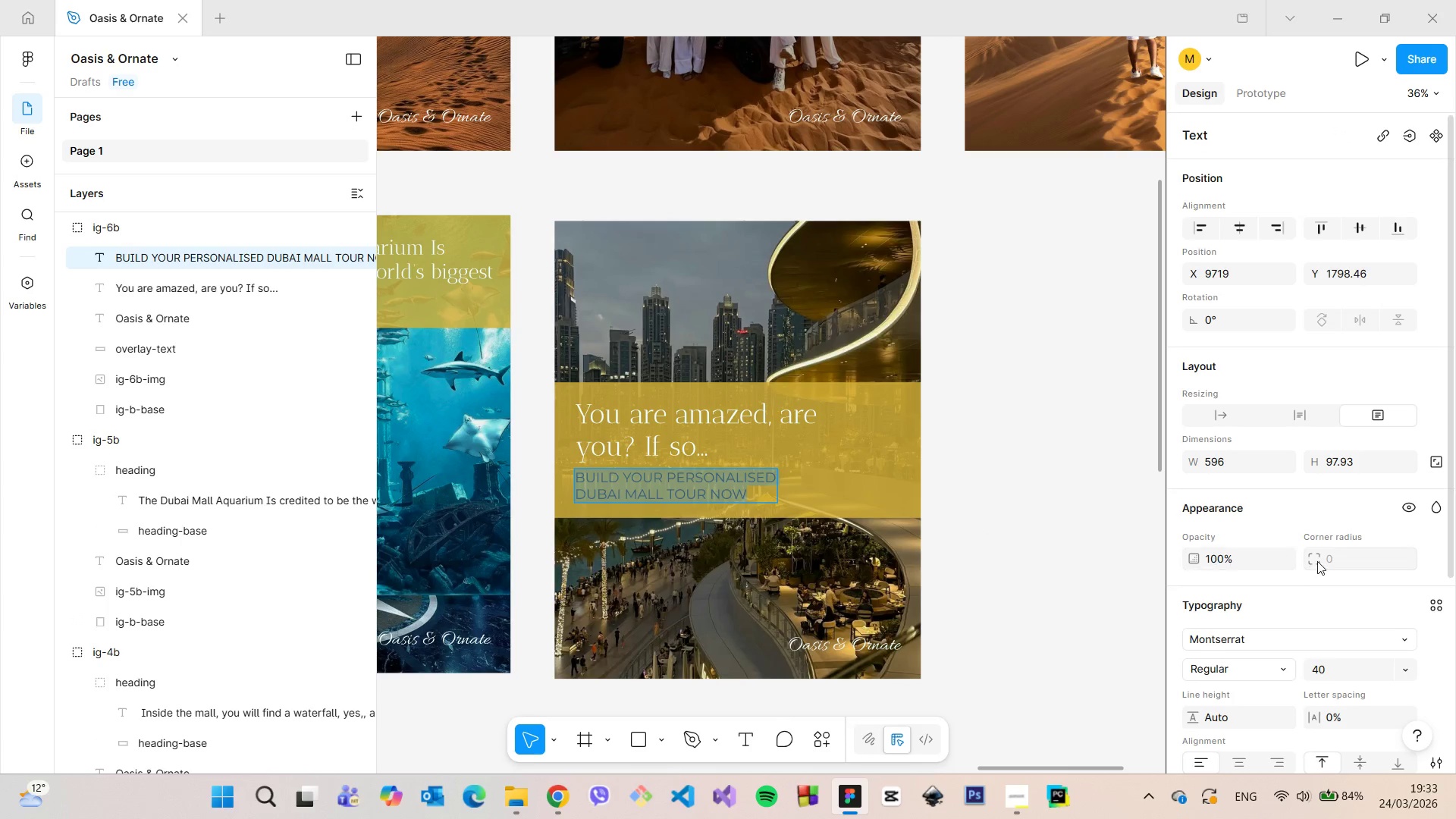 
scroll: coordinate [1318, 560], scroll_direction: down, amount: 3.0
 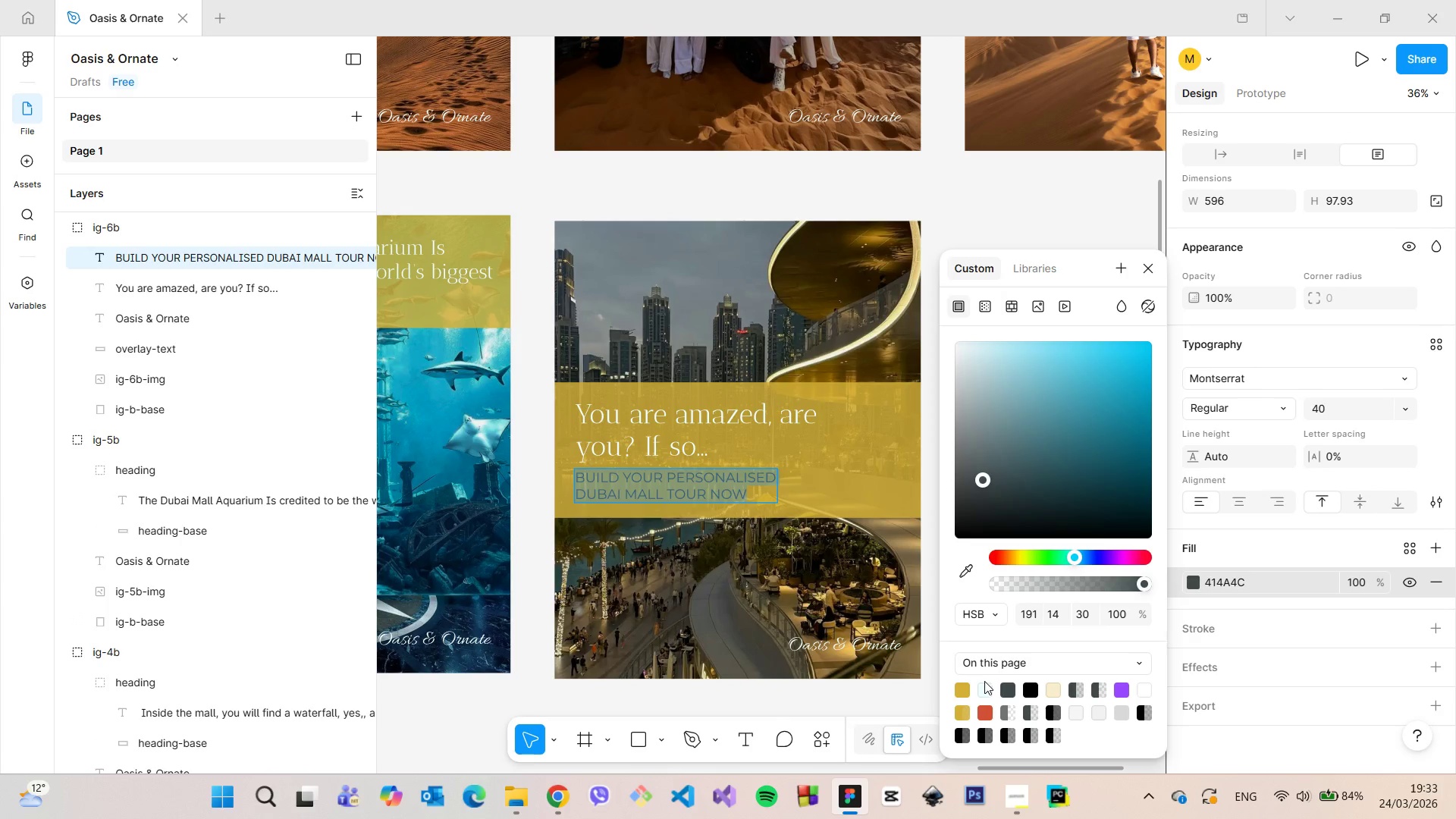 
double_click([984, 682])
 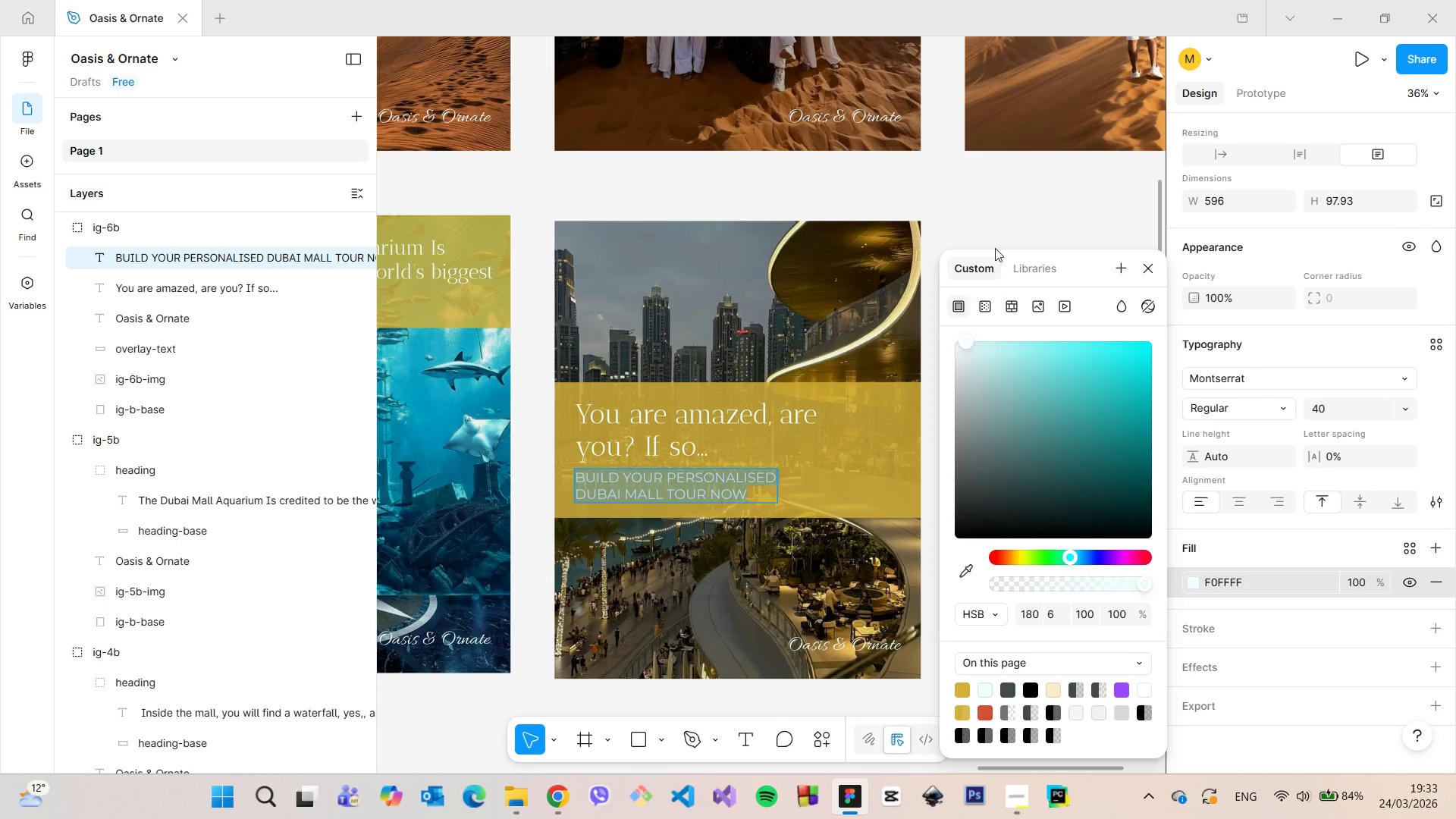 
left_click([996, 209])
 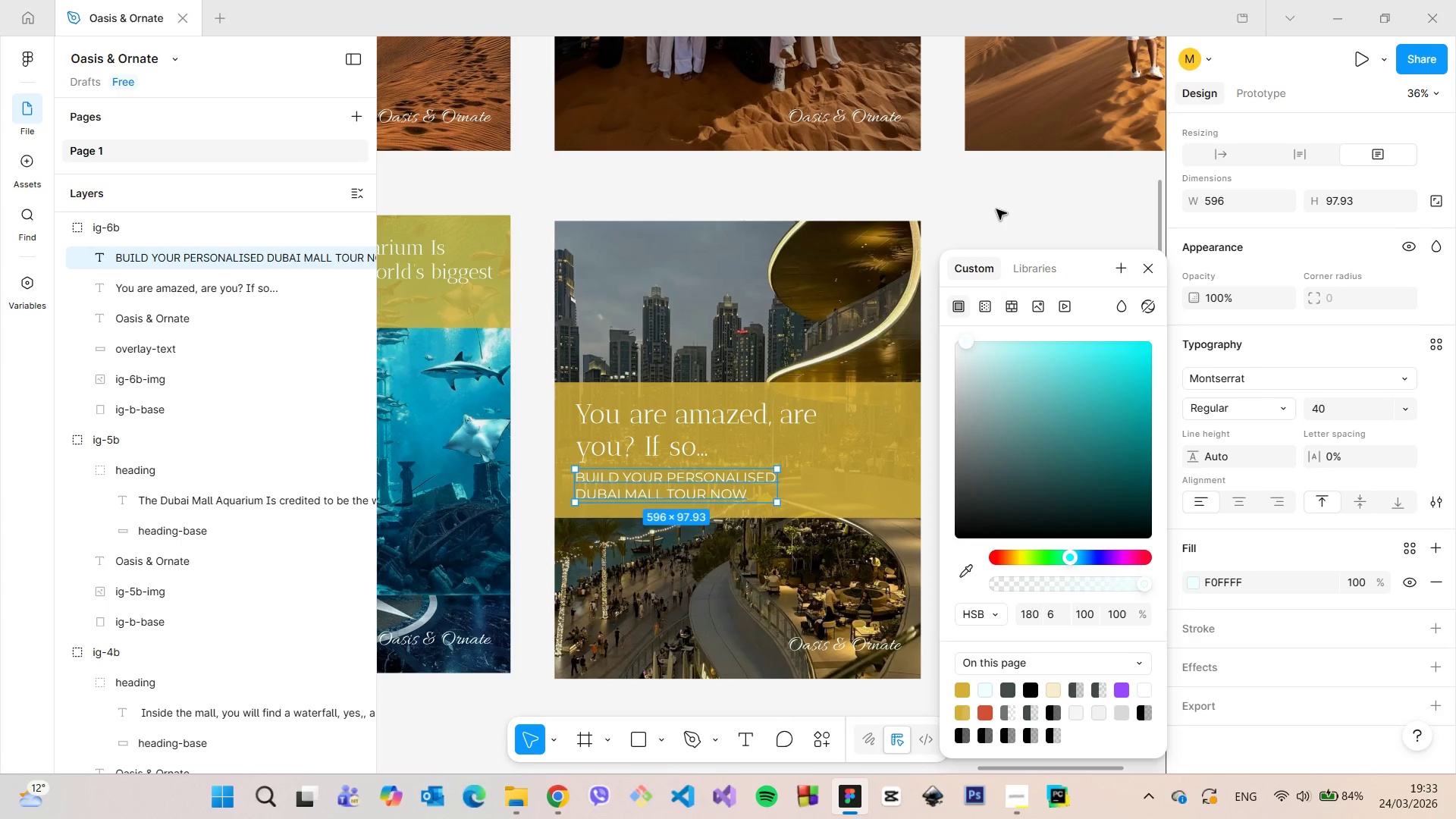 
left_click([996, 209])
 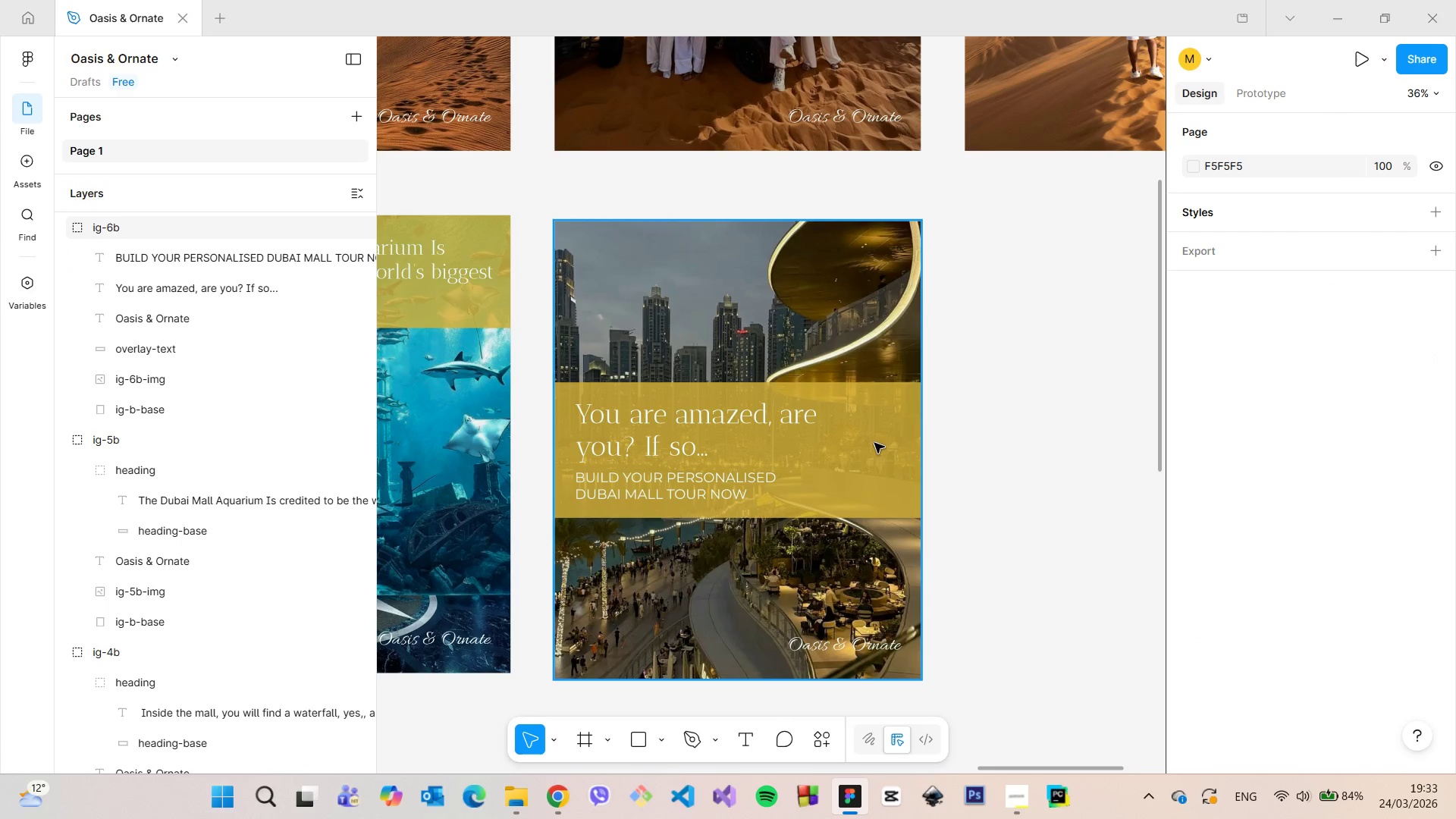 
double_click([869, 448])
 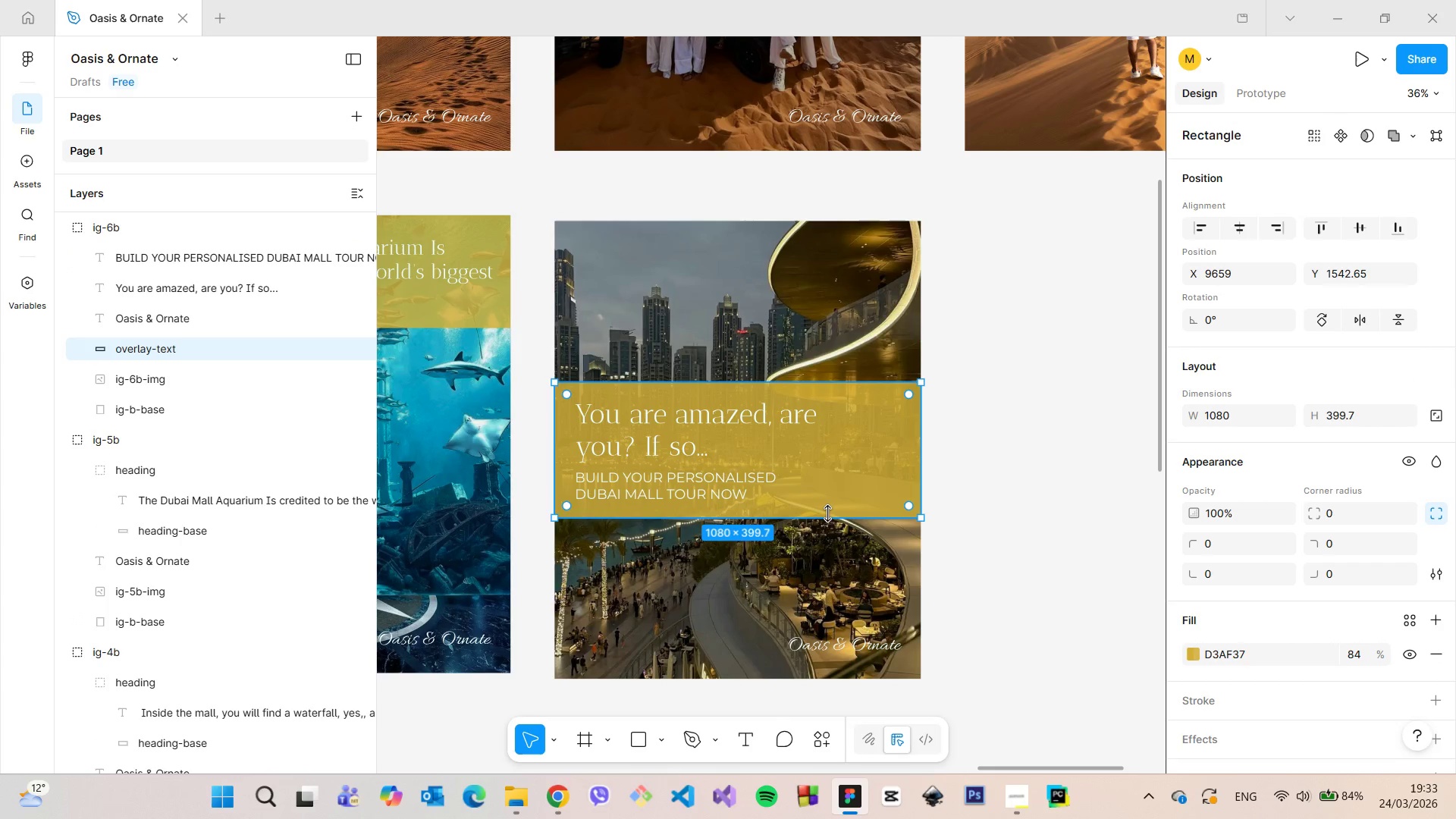 
left_click_drag(start_coordinate=[827, 514], to_coordinate=[824, 573])
 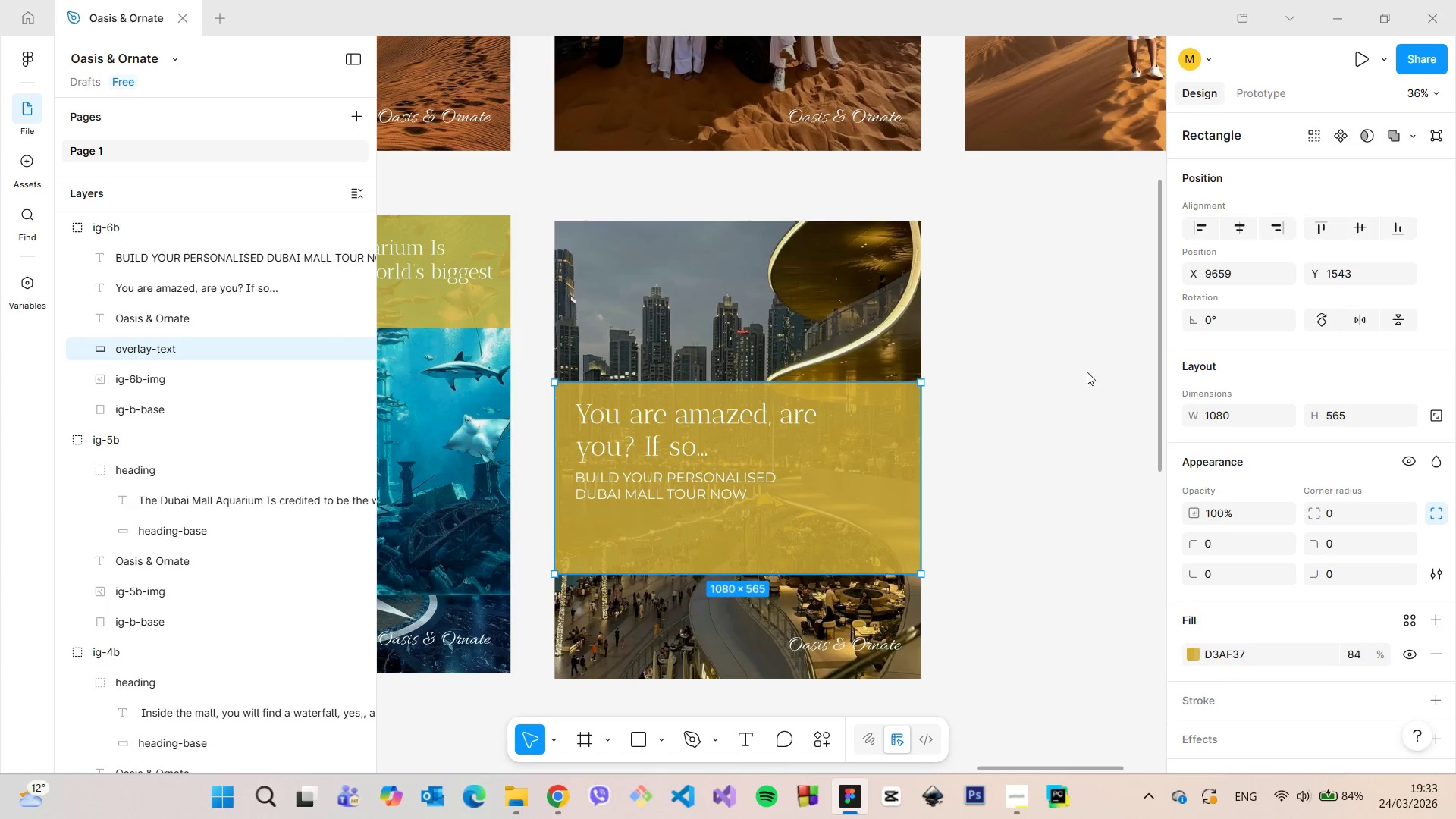 
left_click([1087, 372])
 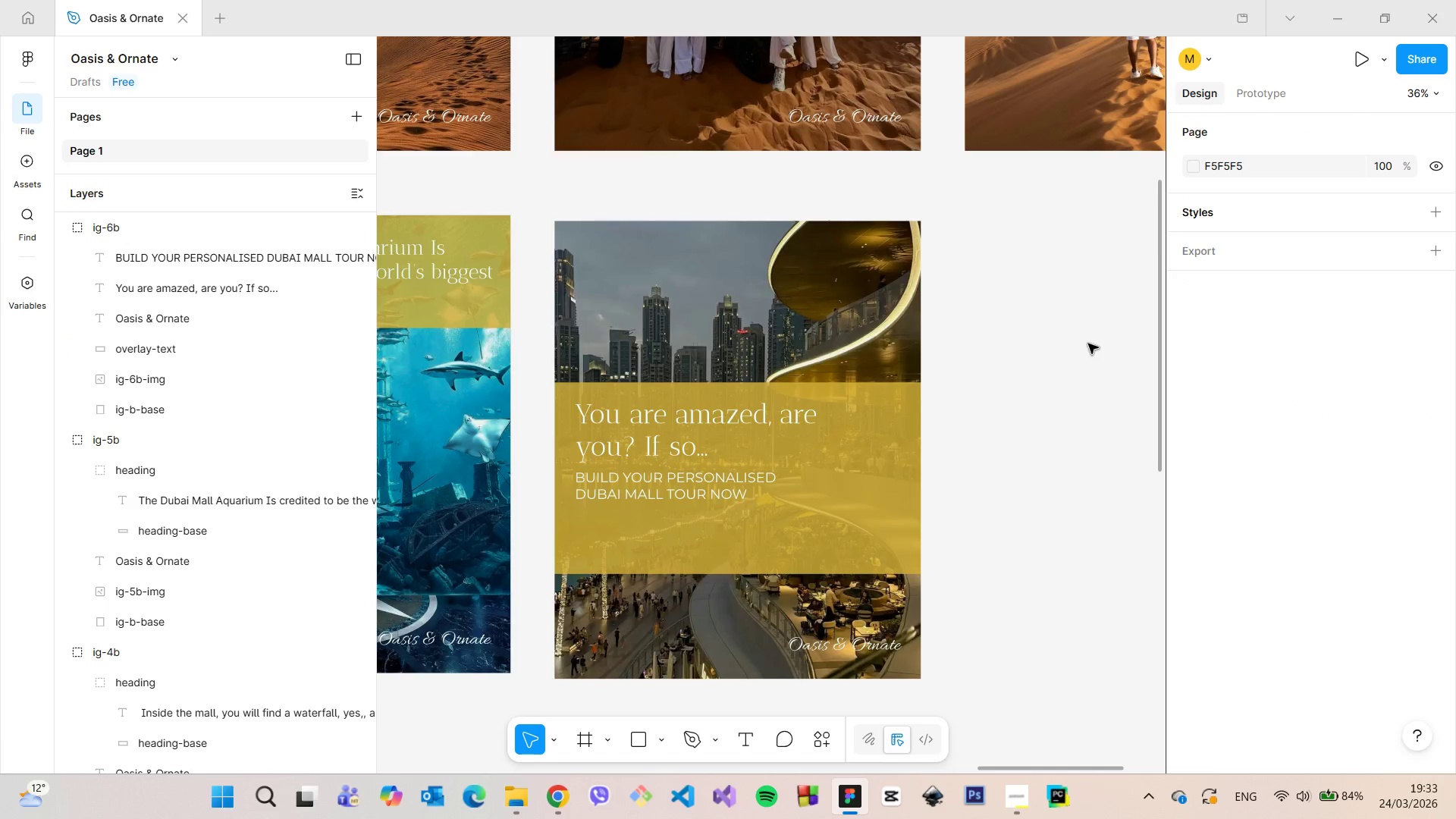 
scroll: coordinate [1089, 344], scroll_direction: down, amount: 5.0
 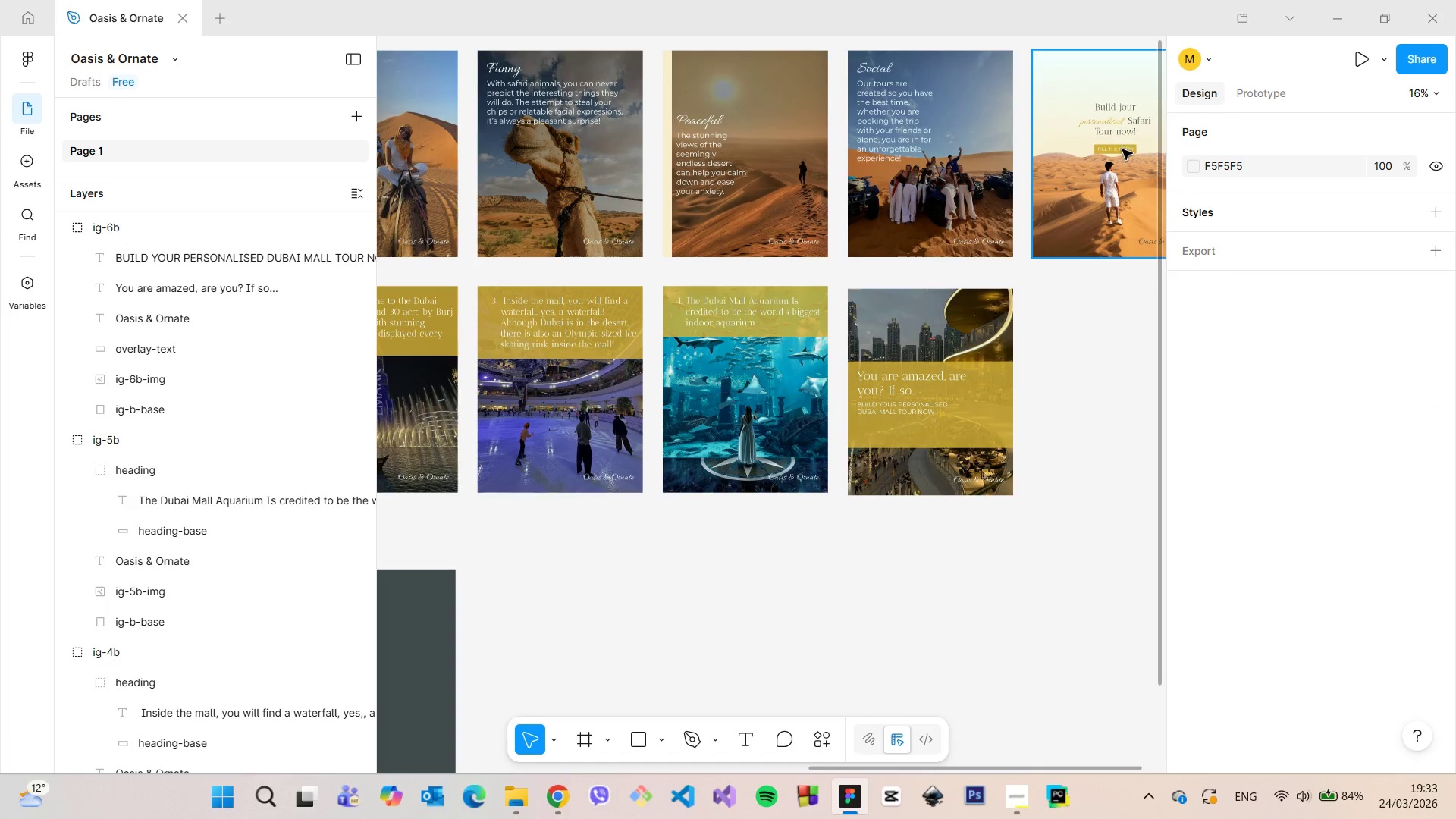 
double_click([1122, 149])
 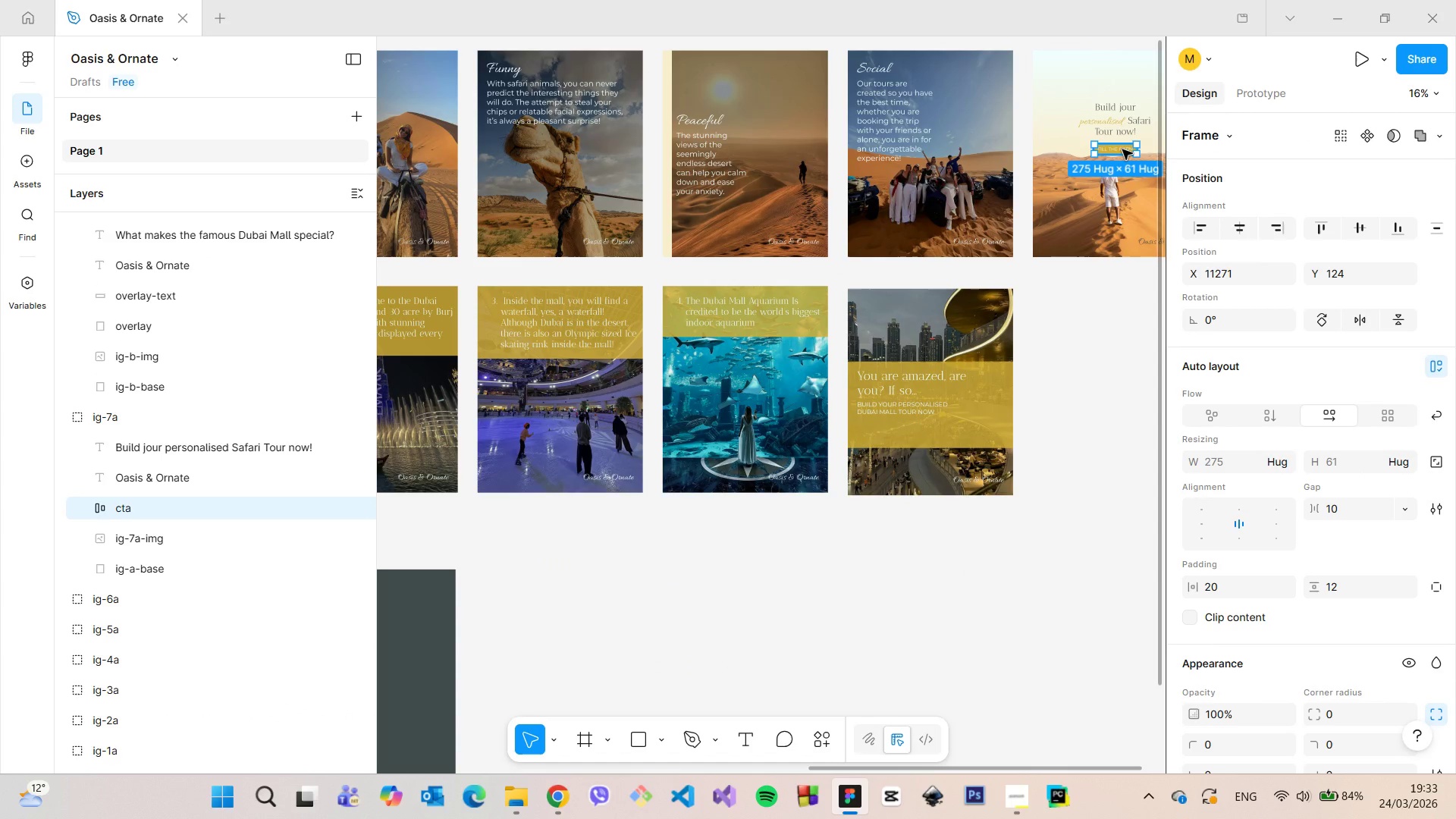 
hold_key(key=AltLeft, duration=1.5)
left_click_drag(start_coordinate=[1122, 149], to_coordinate=[886, 427])
 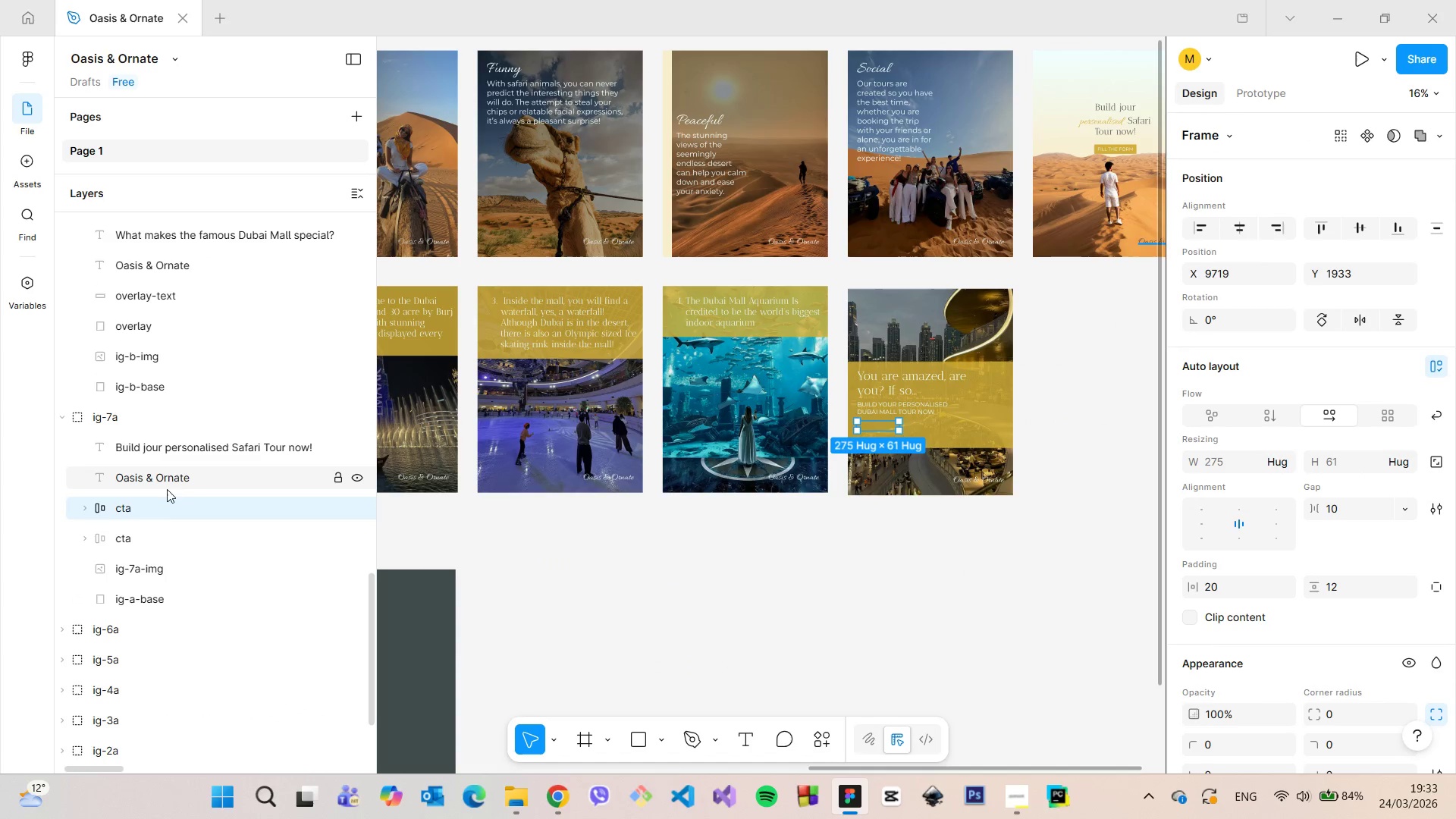 
hold_key(key=AltLeft, duration=1.48)
 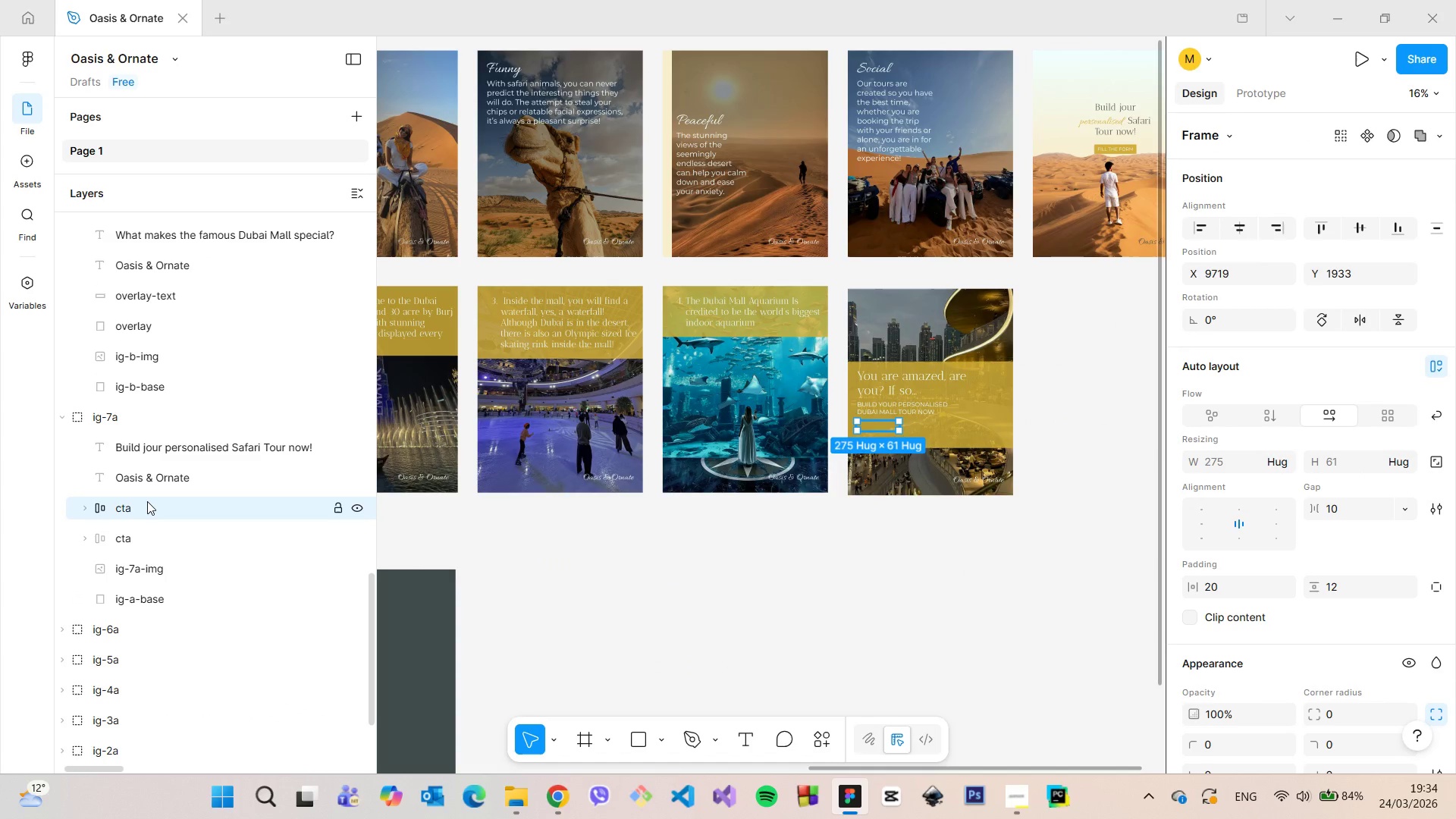 
left_click_drag(start_coordinate=[147, 501], to_coordinate=[158, 369])
 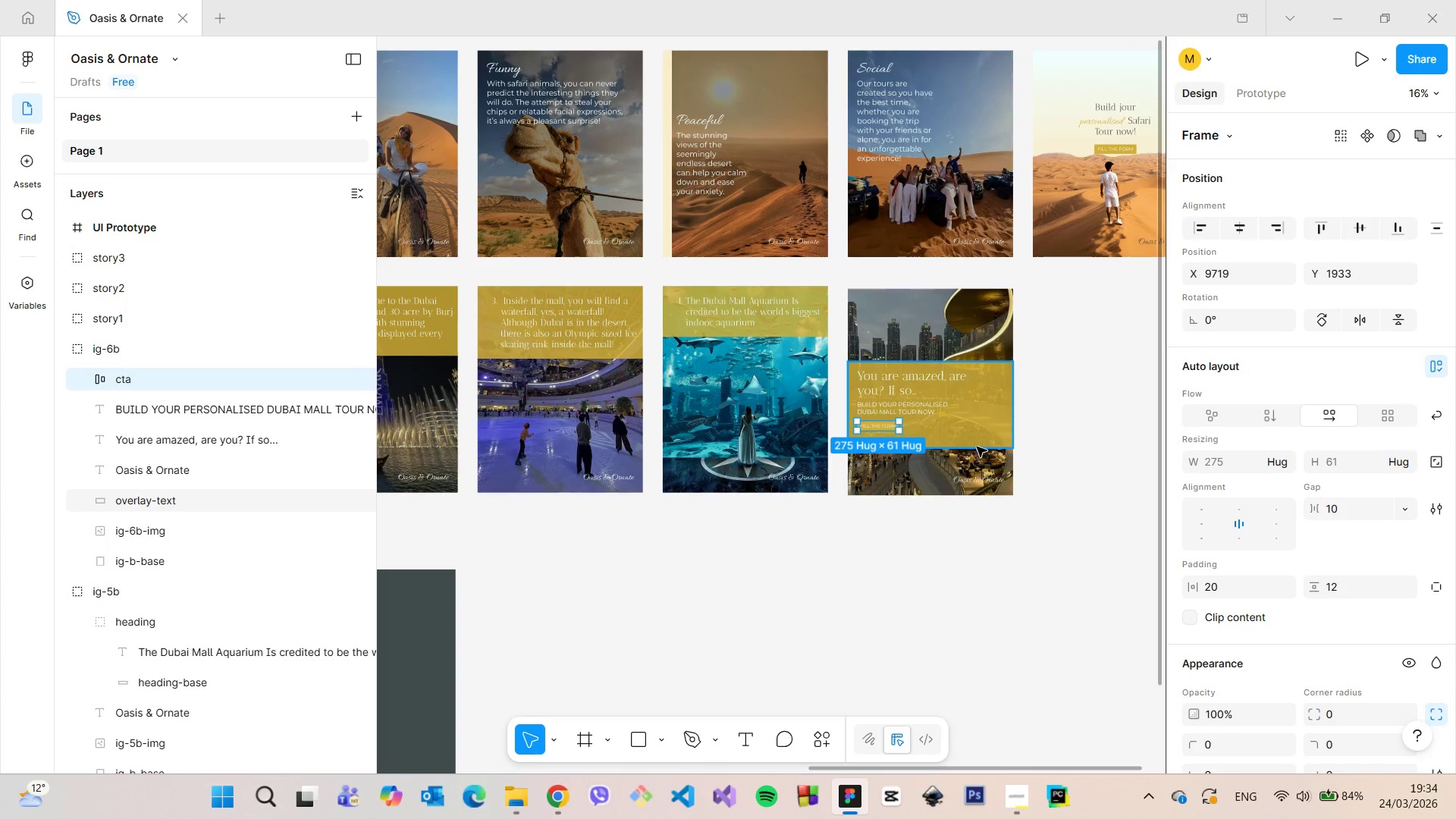 
scroll: coordinate [997, 496], scroll_direction: up, amount: 27.0
 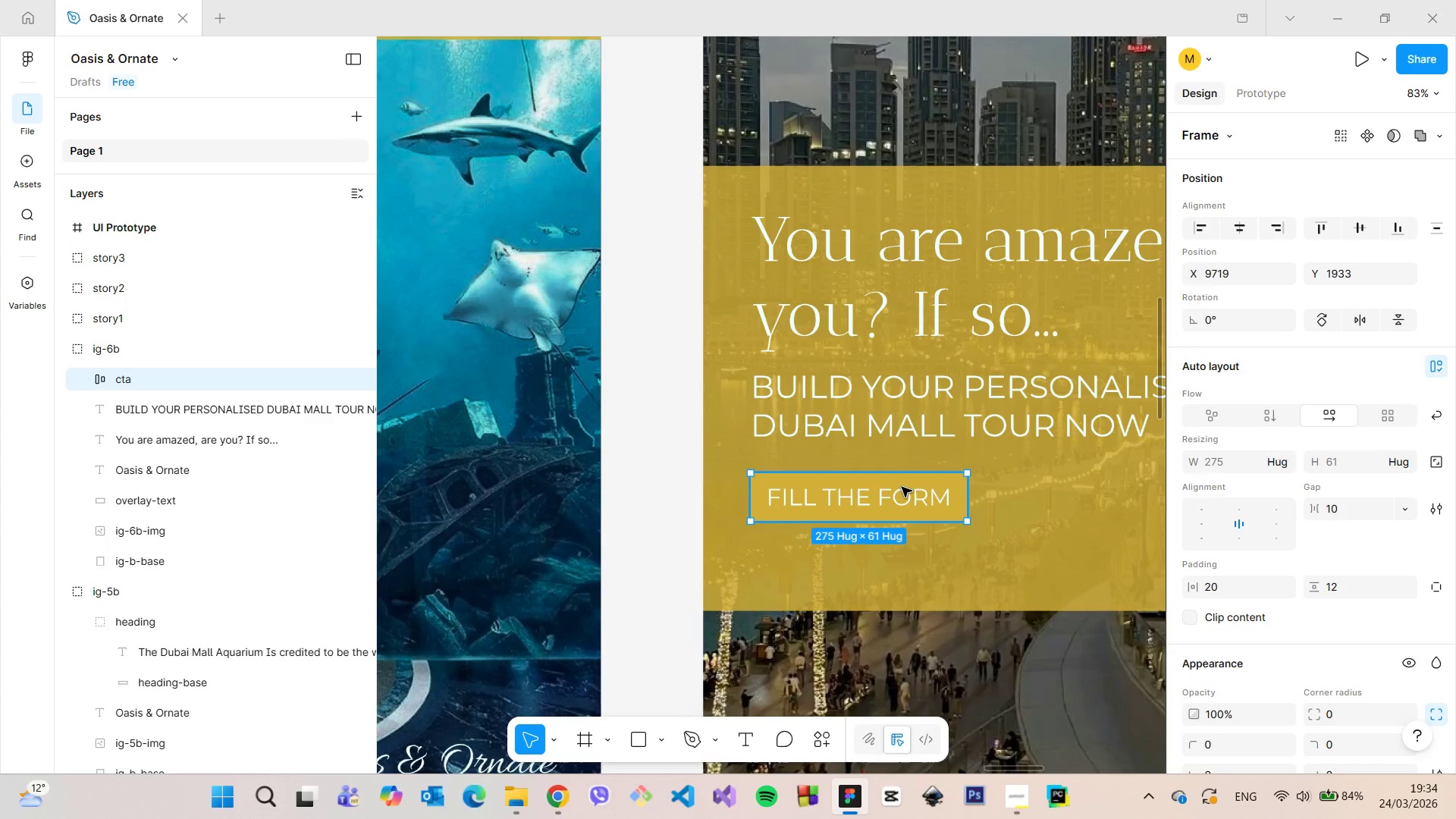 
left_click_drag(start_coordinate=[902, 487], to_coordinate=[905, 512])
 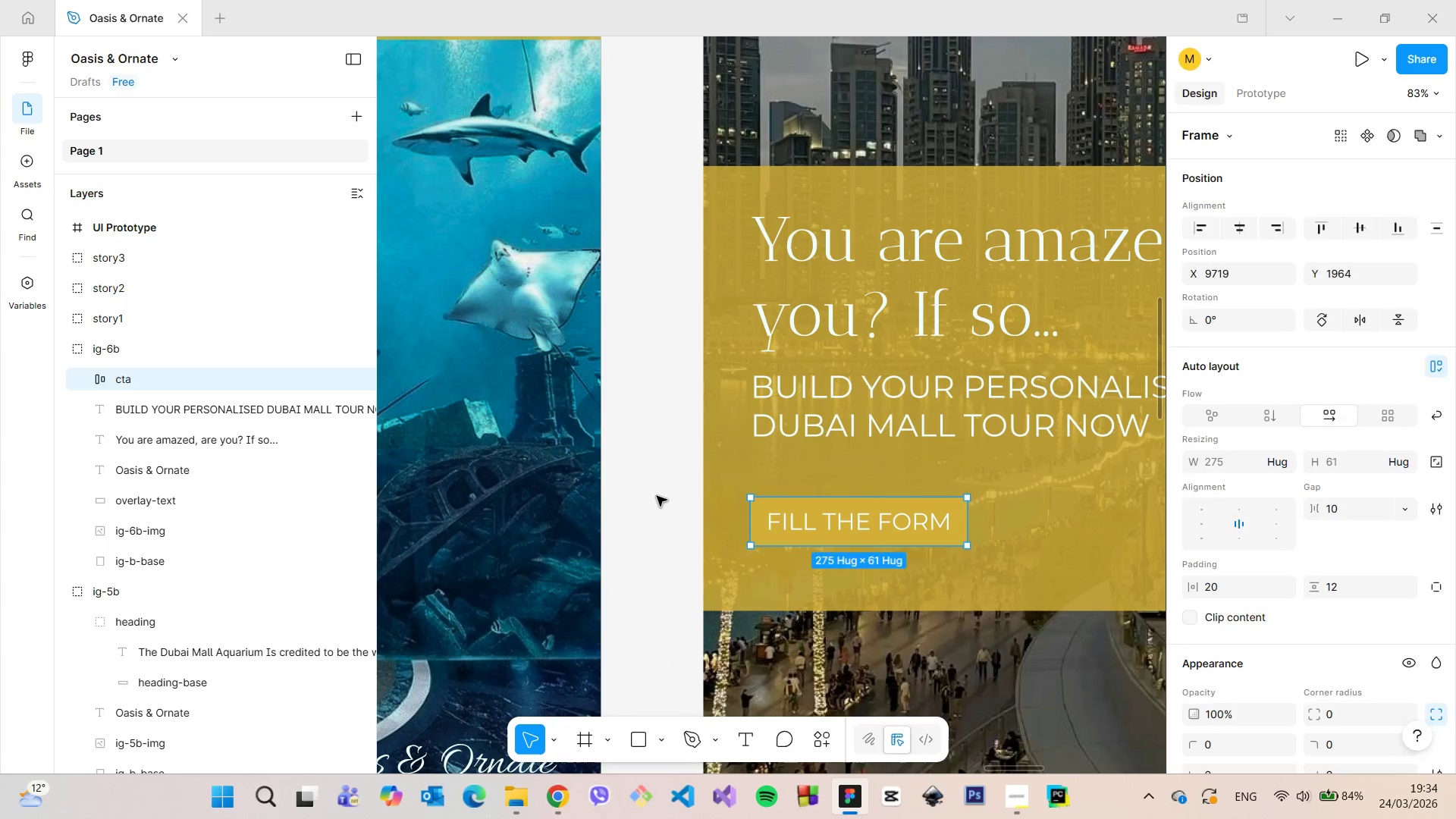 
left_click([657, 496])
 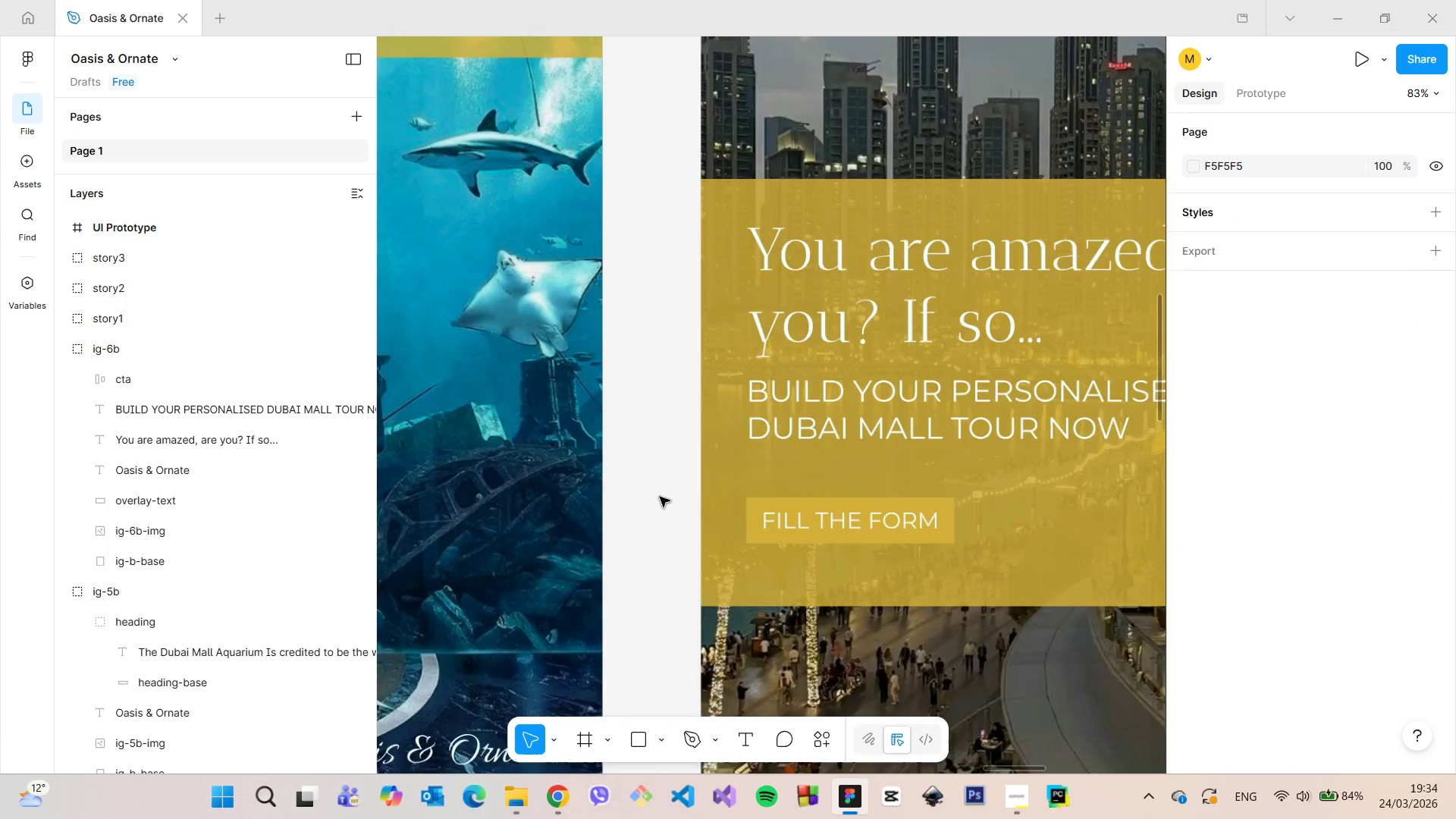 
scroll: coordinate [660, 497], scroll_direction: down, amount: 6.0
 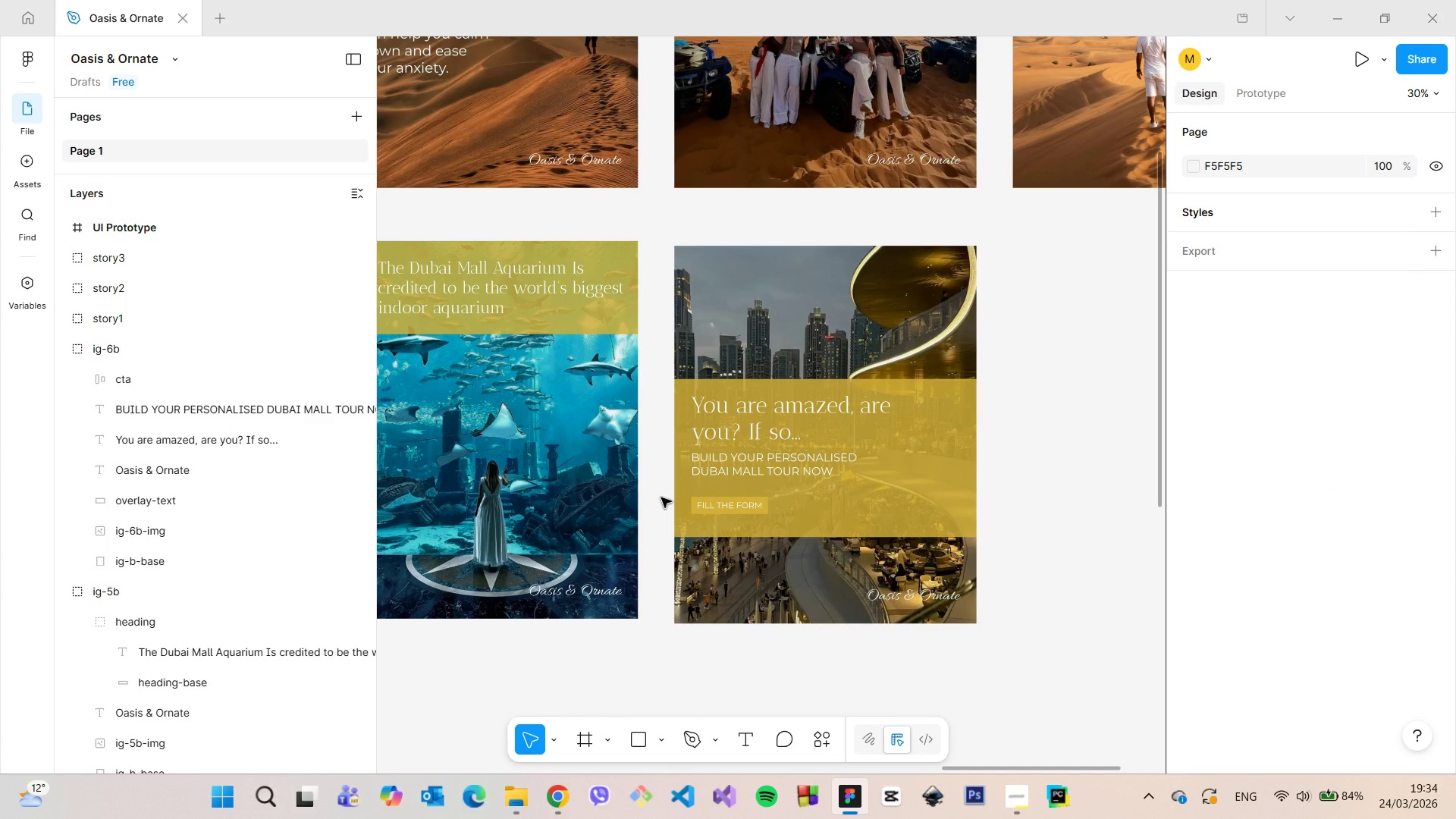 
scroll: coordinate [661, 497], scroll_direction: up, amount: 4.0
 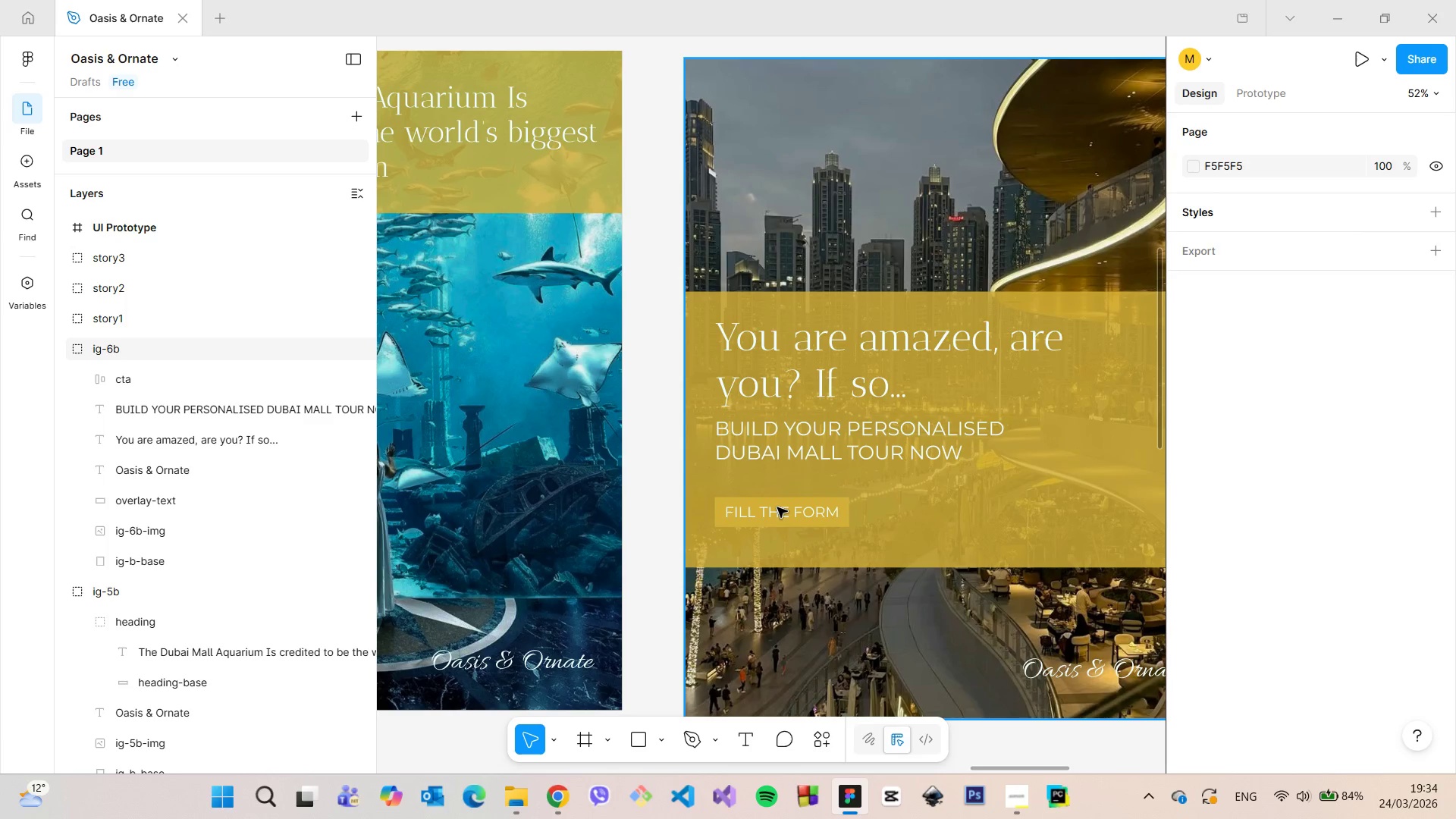 
double_click([777, 507])
 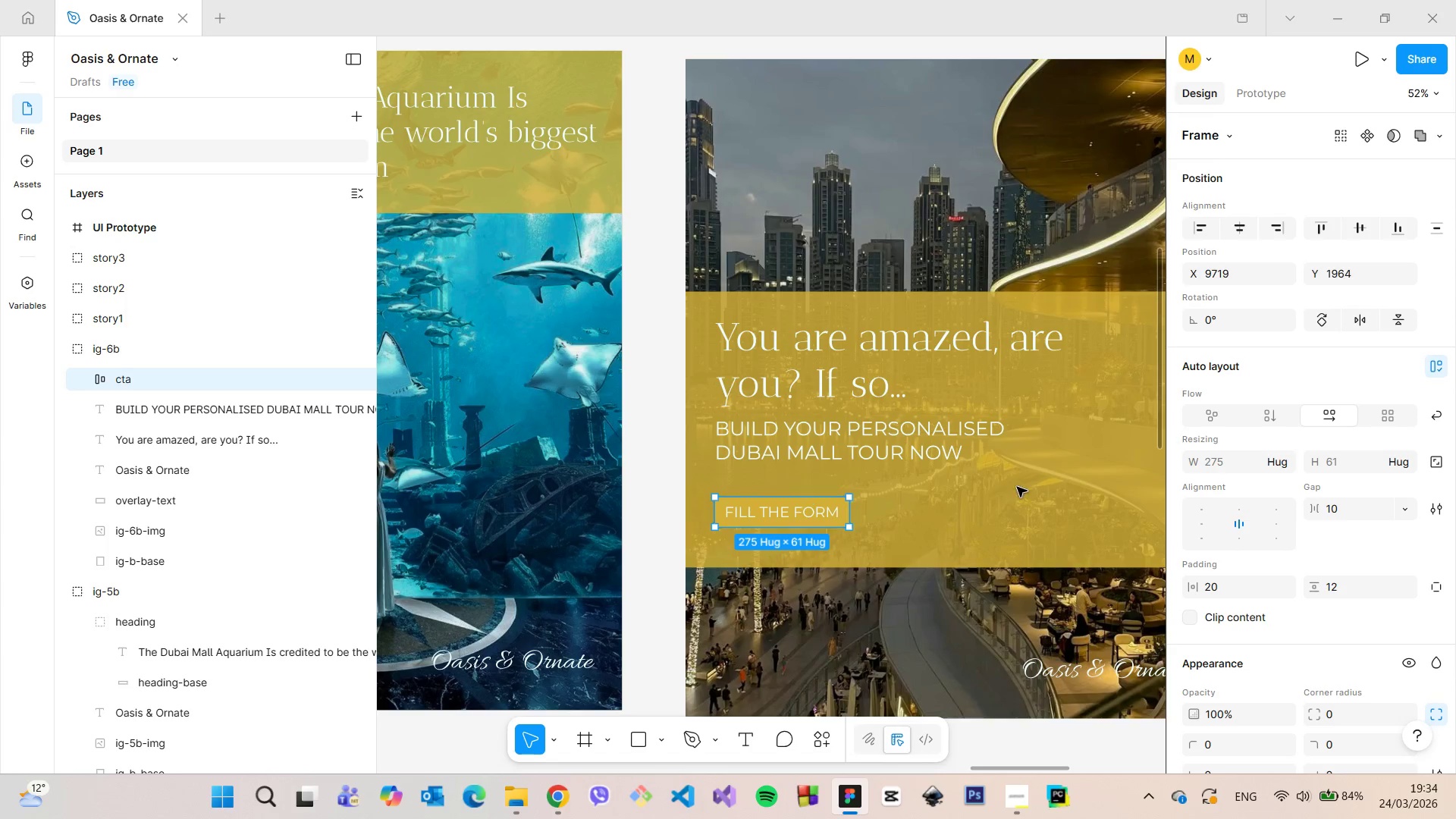 
scroll: coordinate [1410, 526], scroll_direction: down, amount: 3.0
 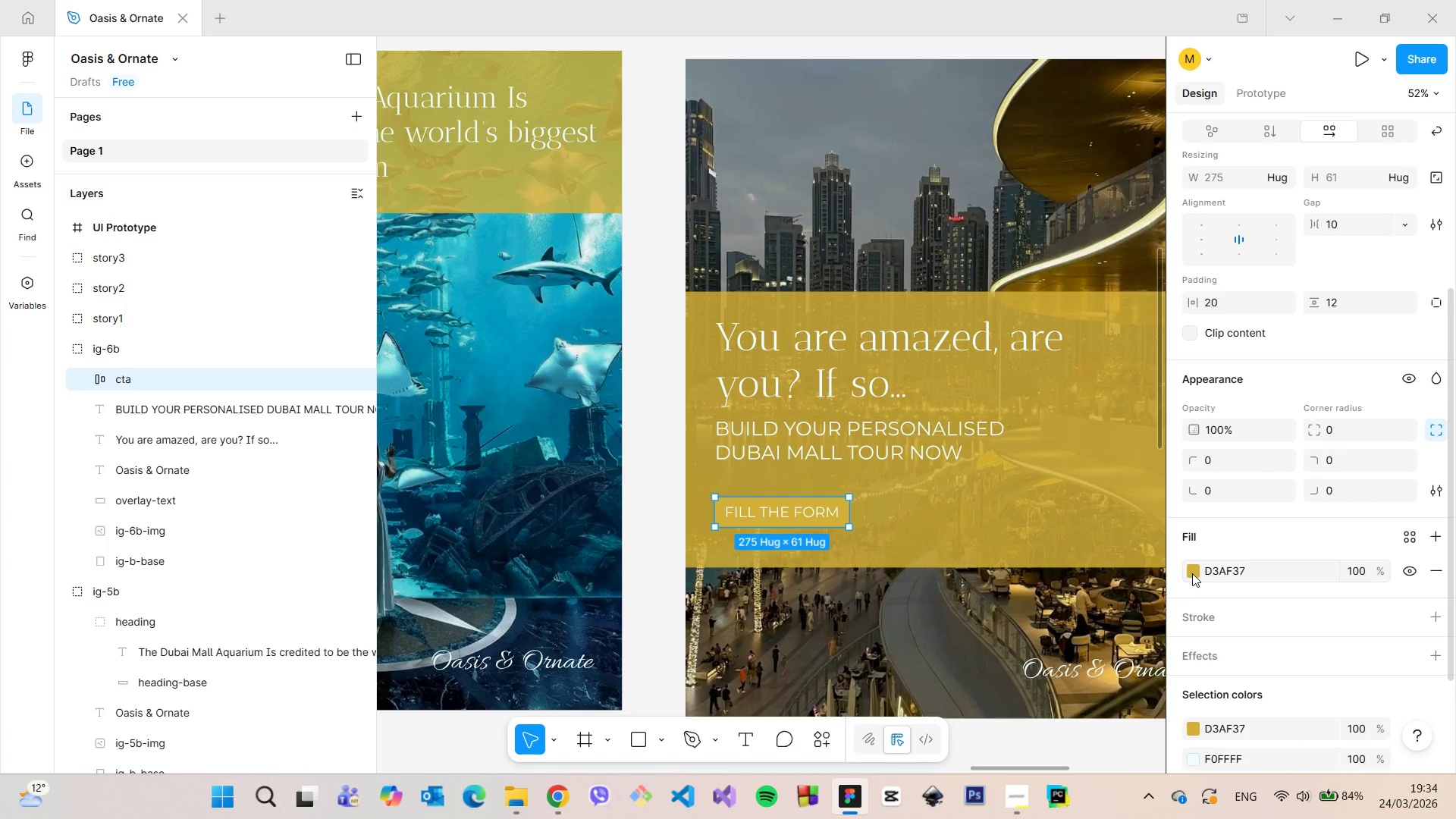 
left_click([1192, 572])
 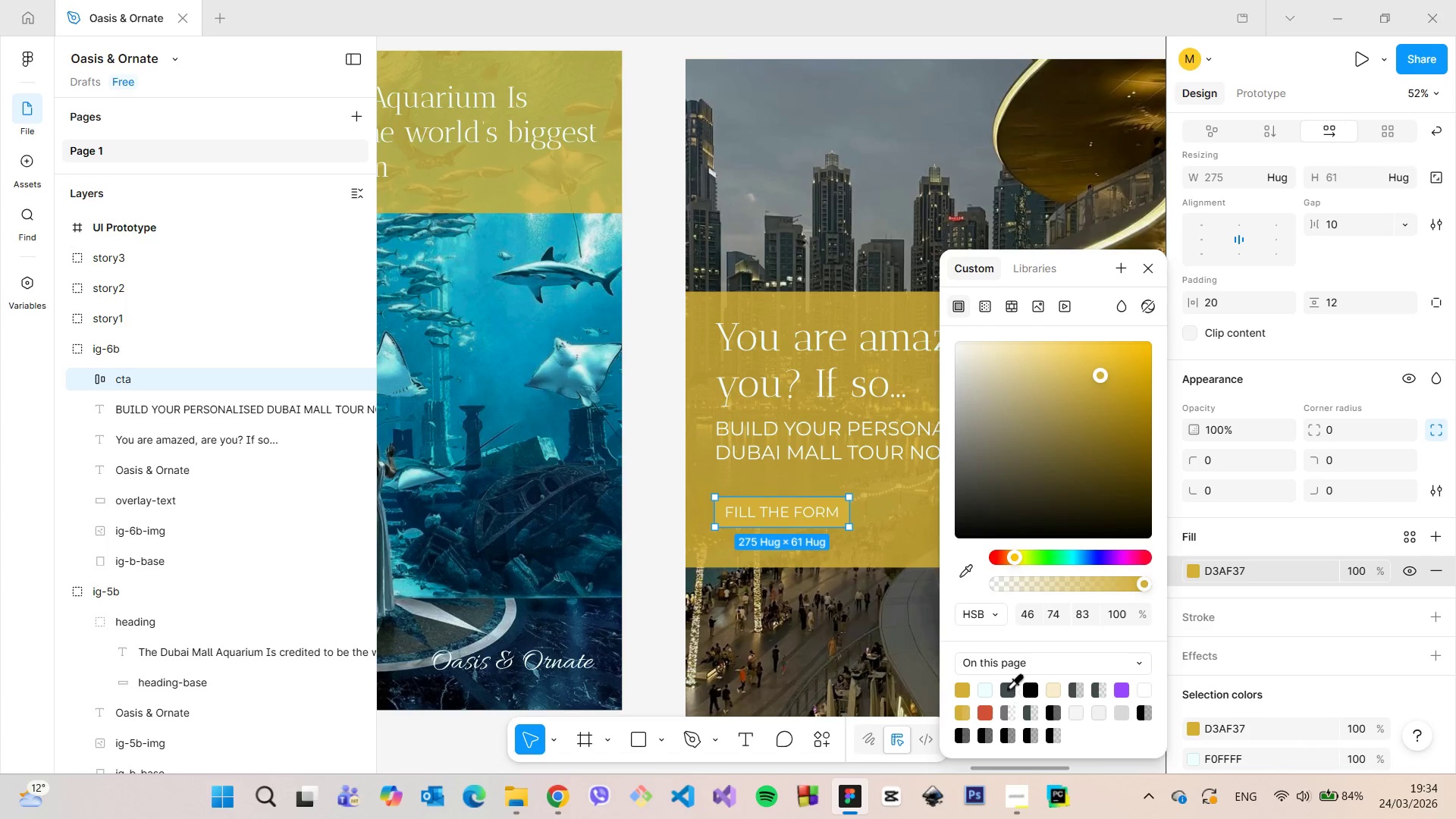 
left_click([1006, 688])
 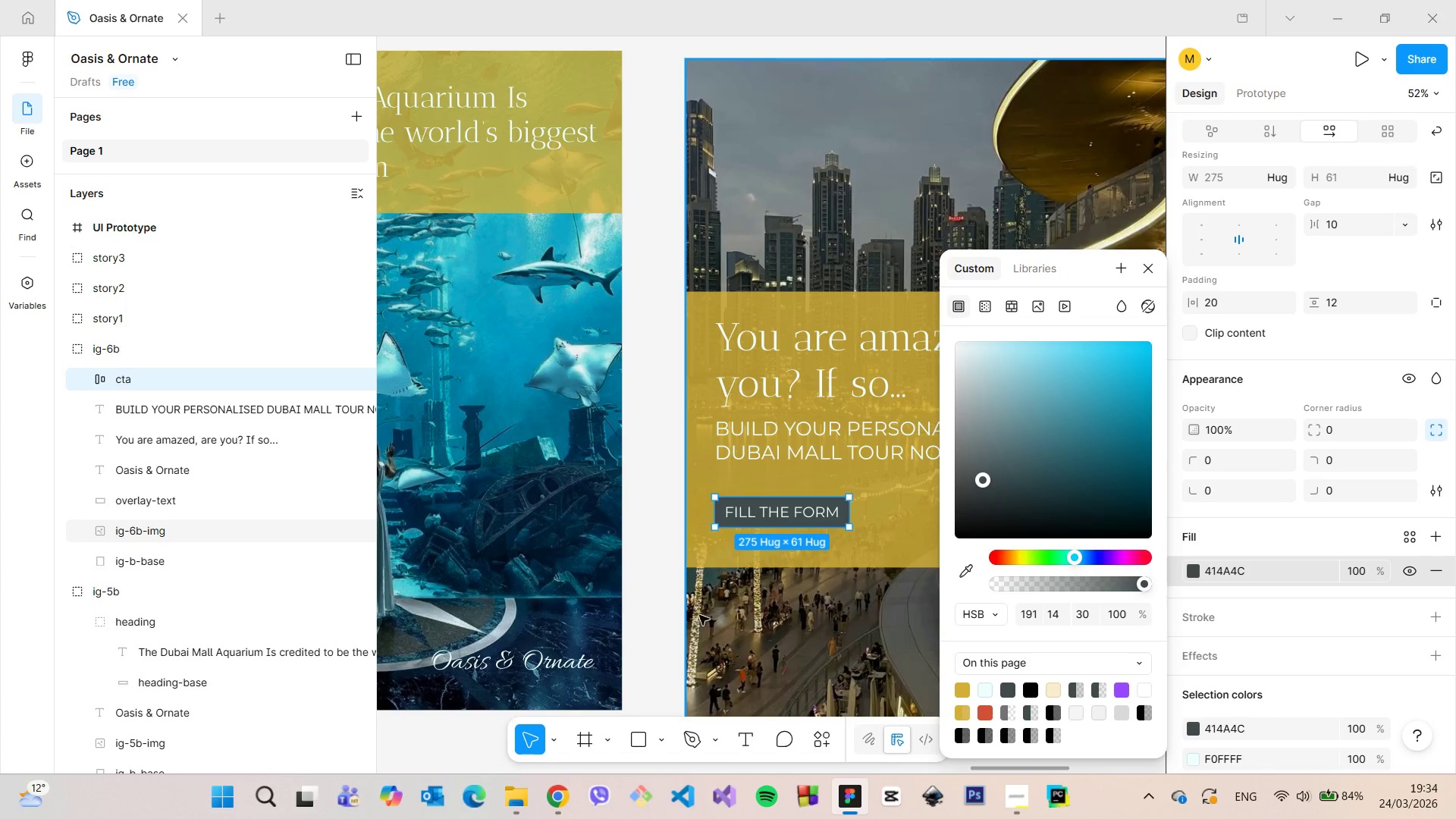 
double_click([663, 590])
 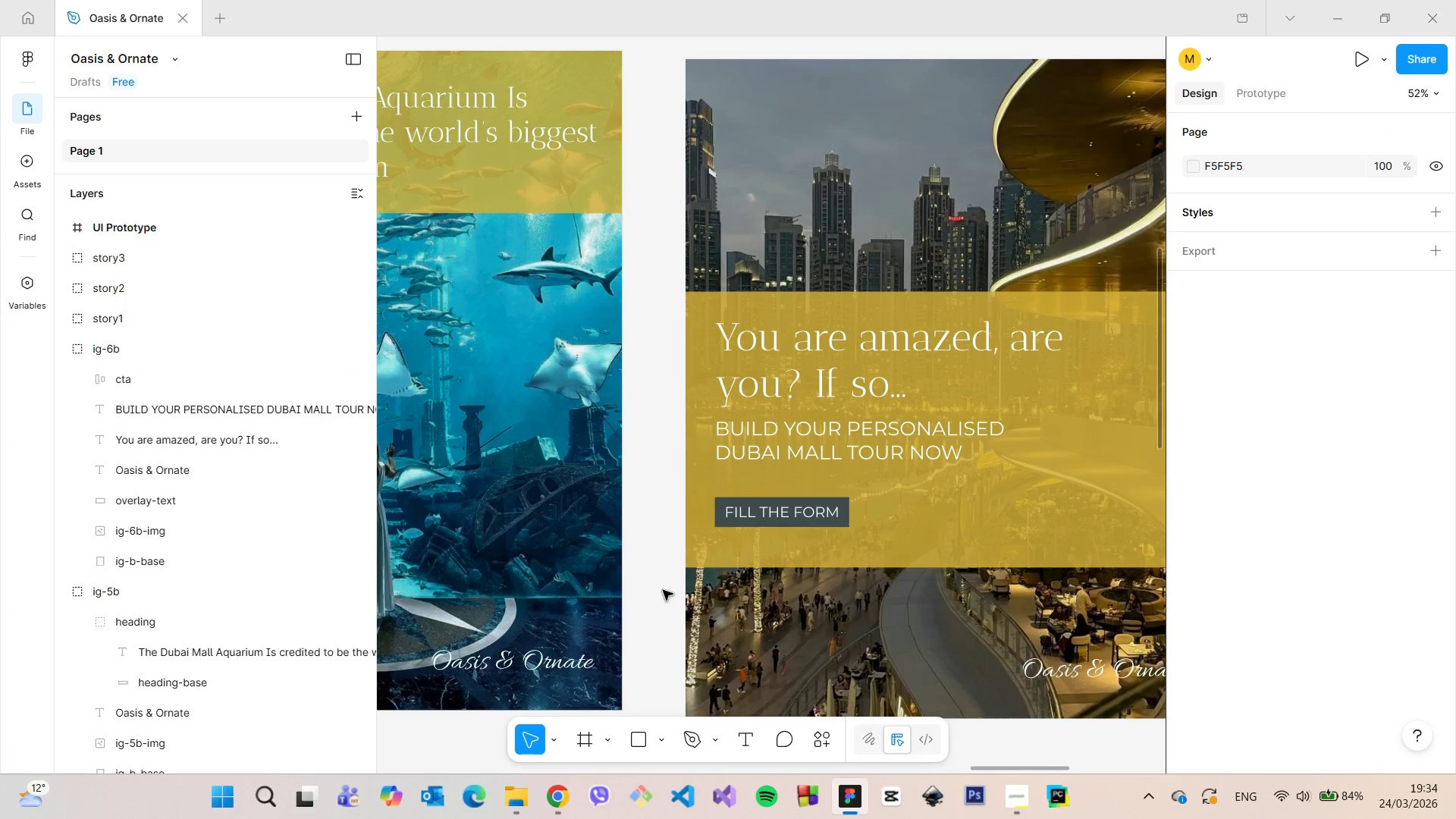 
scroll: coordinate [676, 597], scroll_direction: down, amount: 11.0
 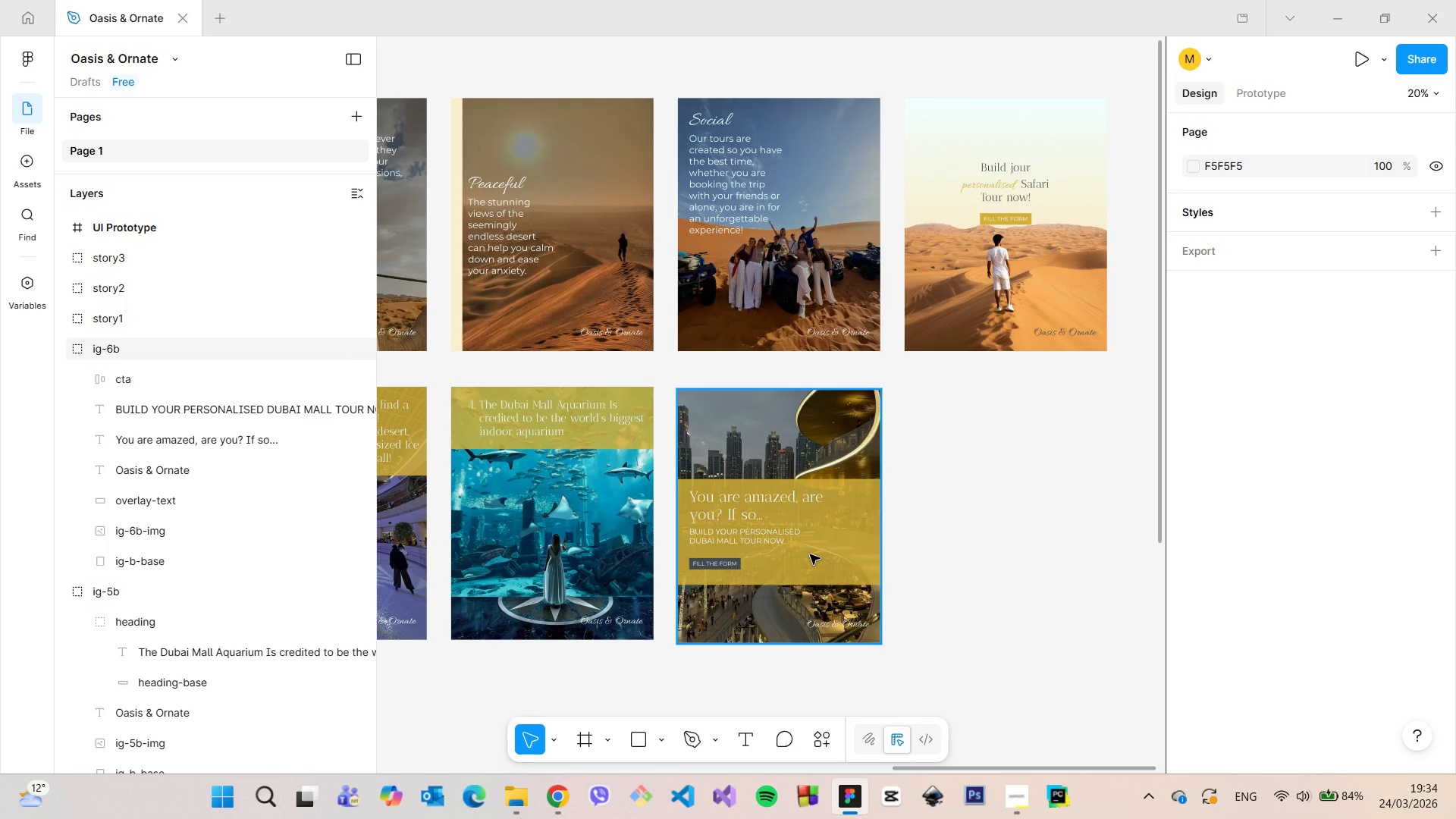 
double_click([810, 554])
 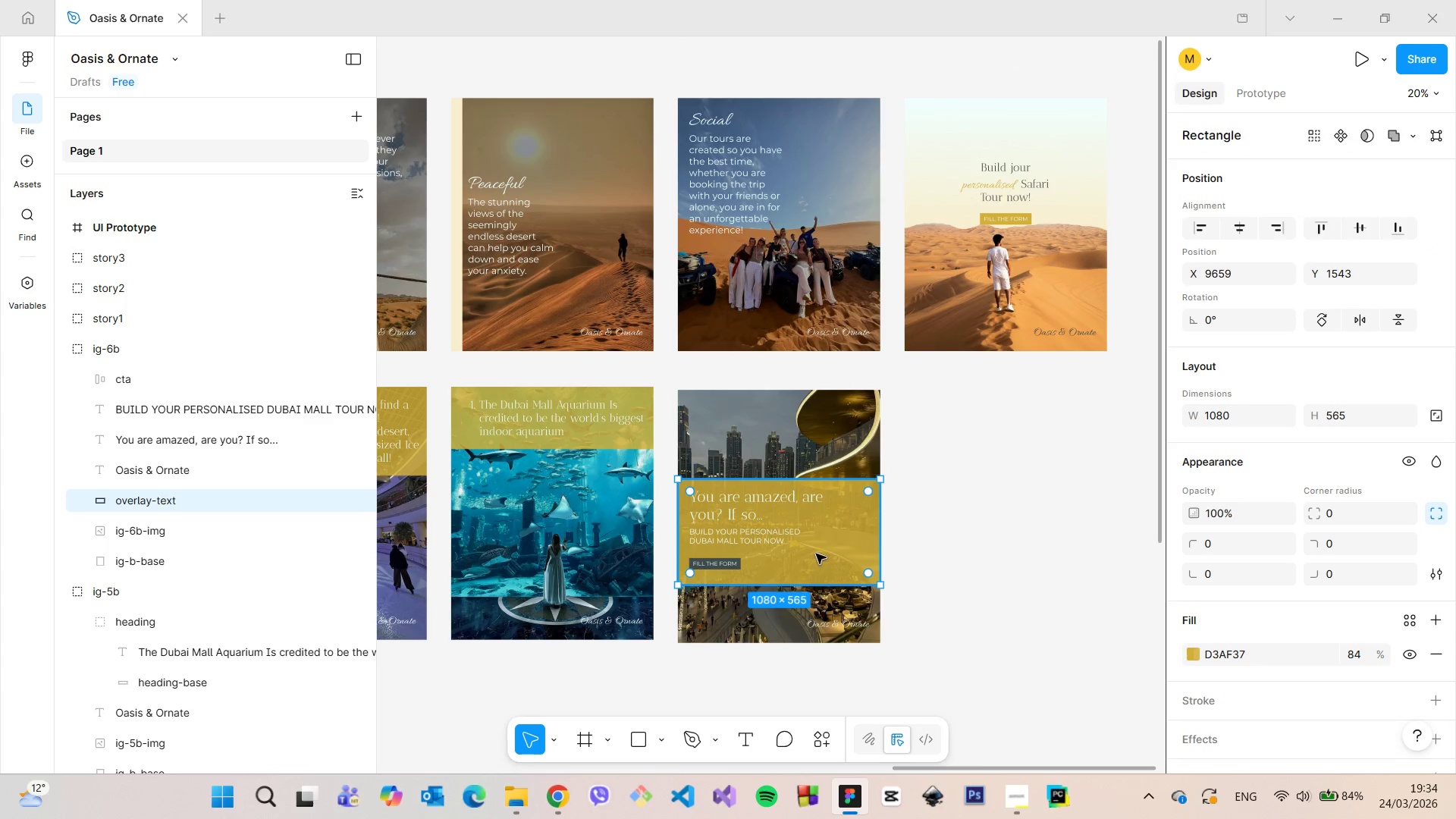 
left_click_drag(start_coordinate=[817, 554], to_coordinate=[817, 546])
 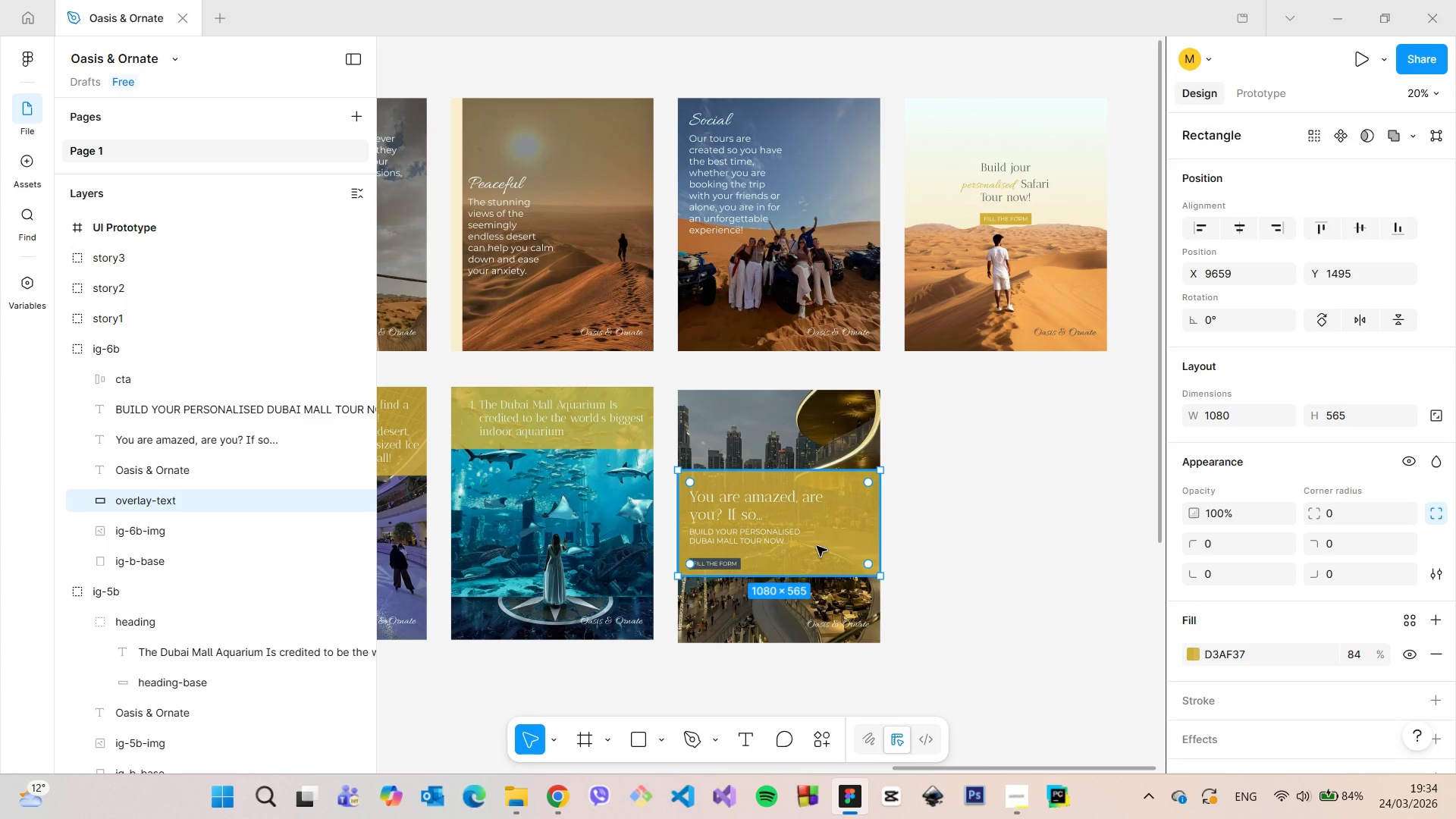 
key(Control+Z)
 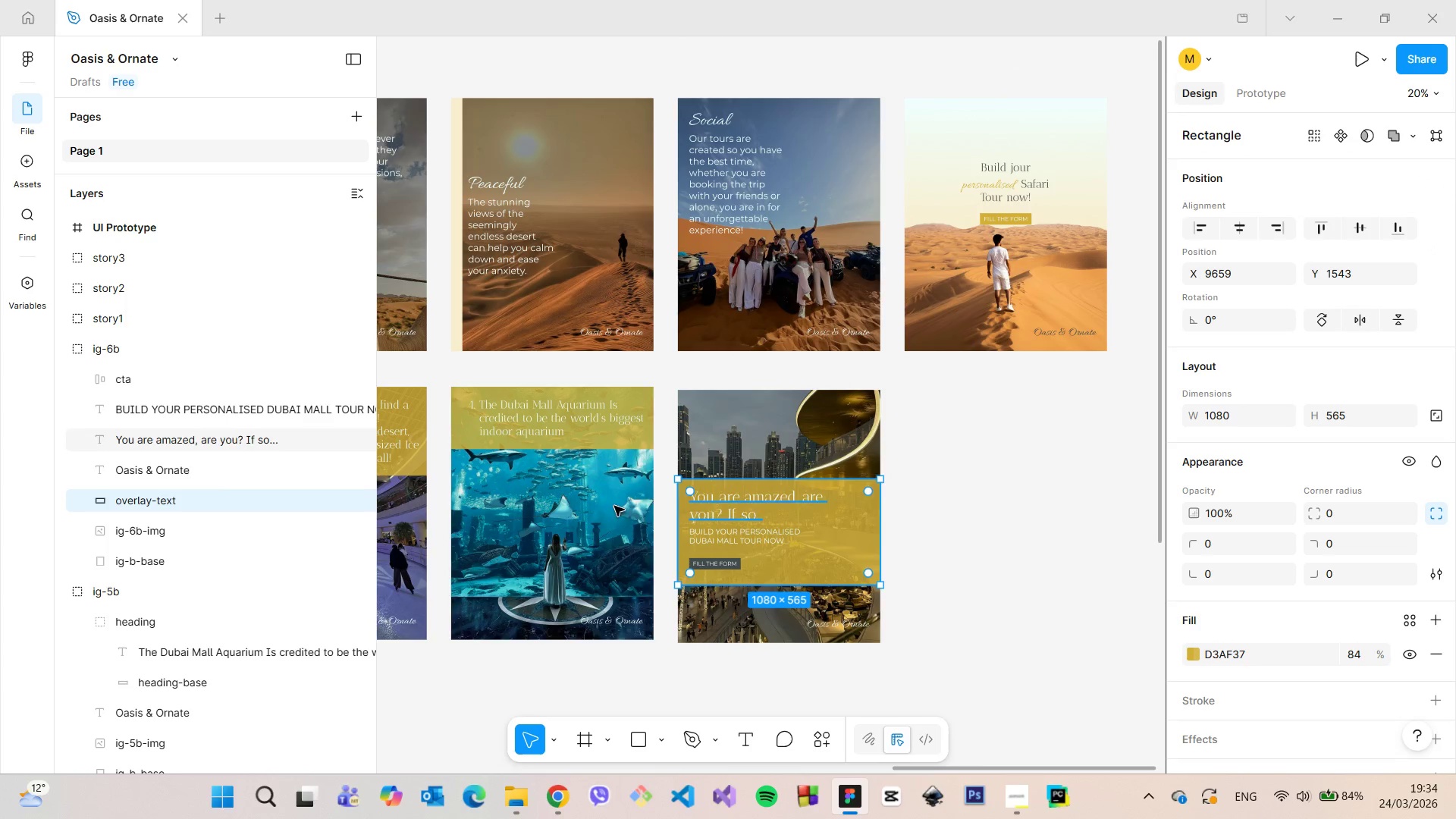 
hold_key(key=ShiftLeft, duration=1.5)
left_click([754, 497])
 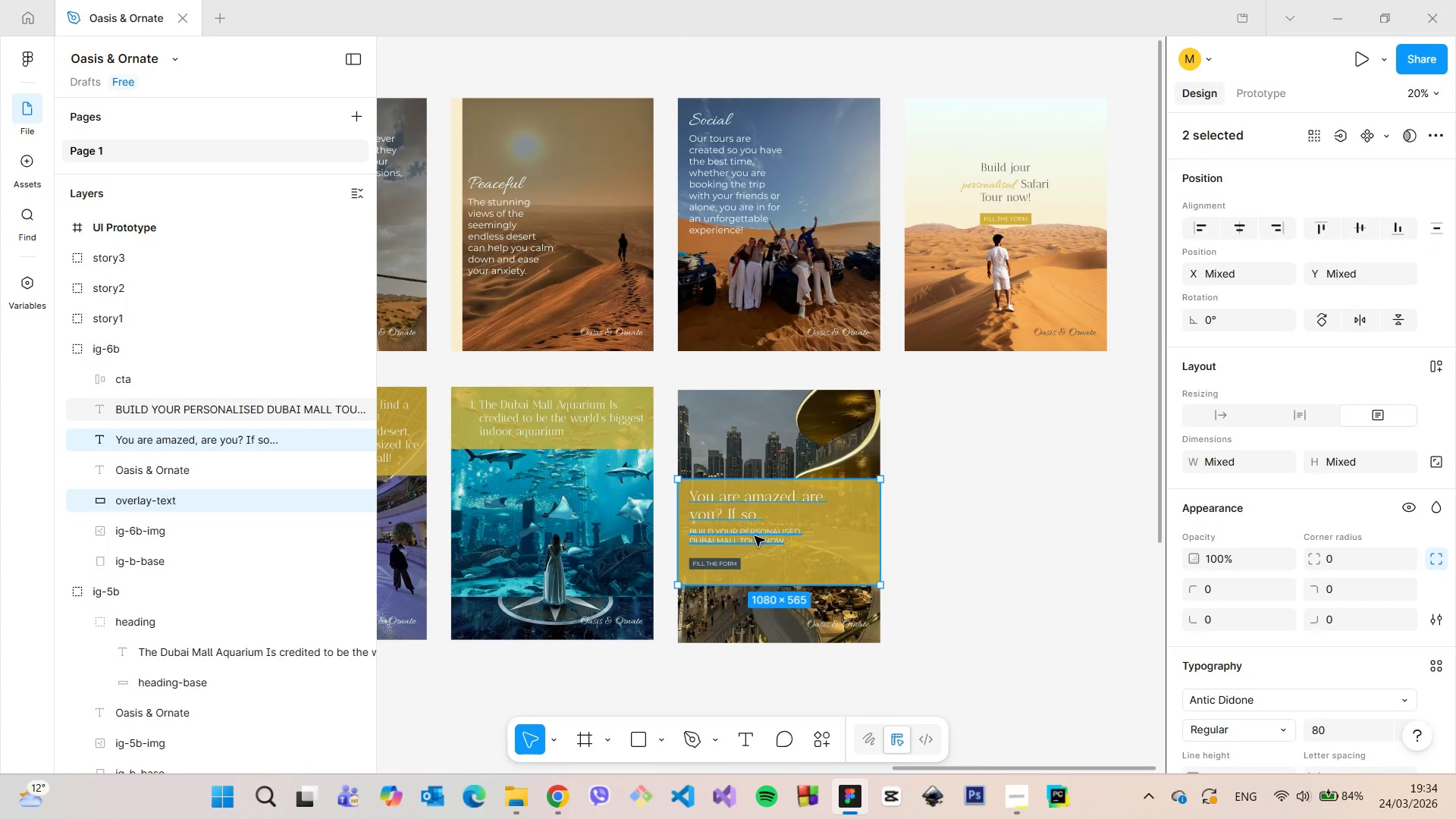 
left_click([757, 536])
 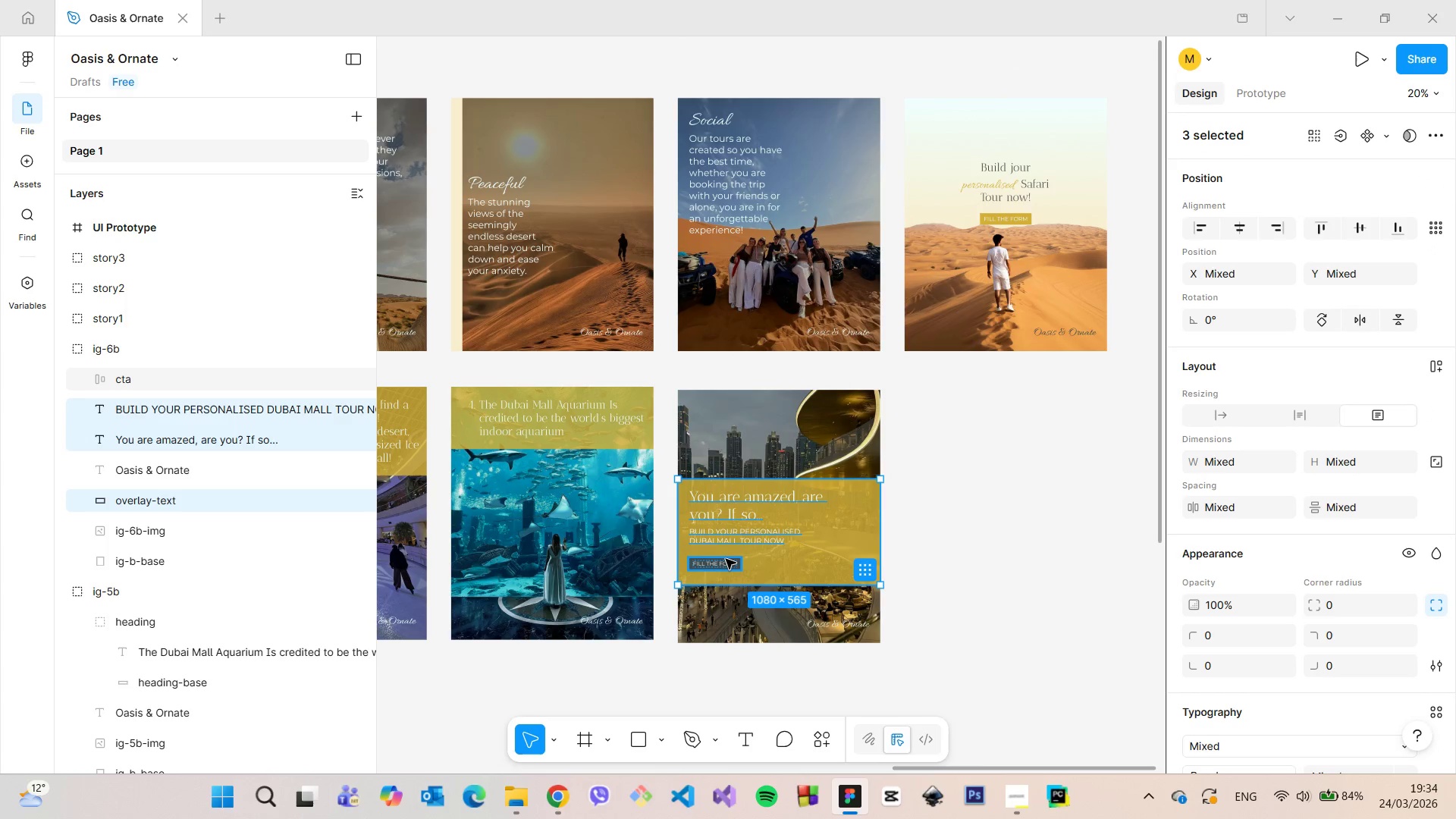 
hold_key(key=ShiftLeft, duration=0.66)
 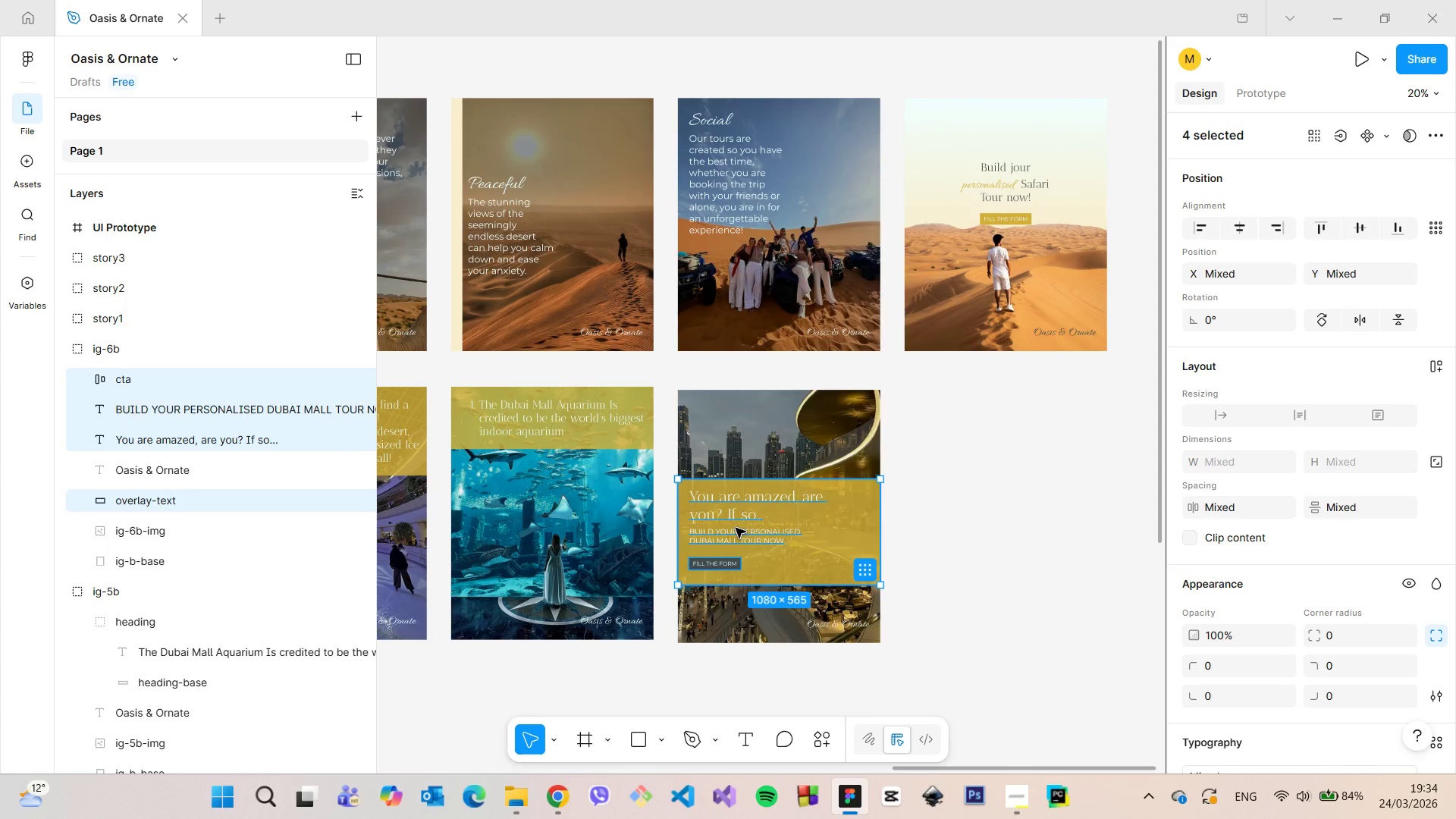 
right_click([736, 528])
 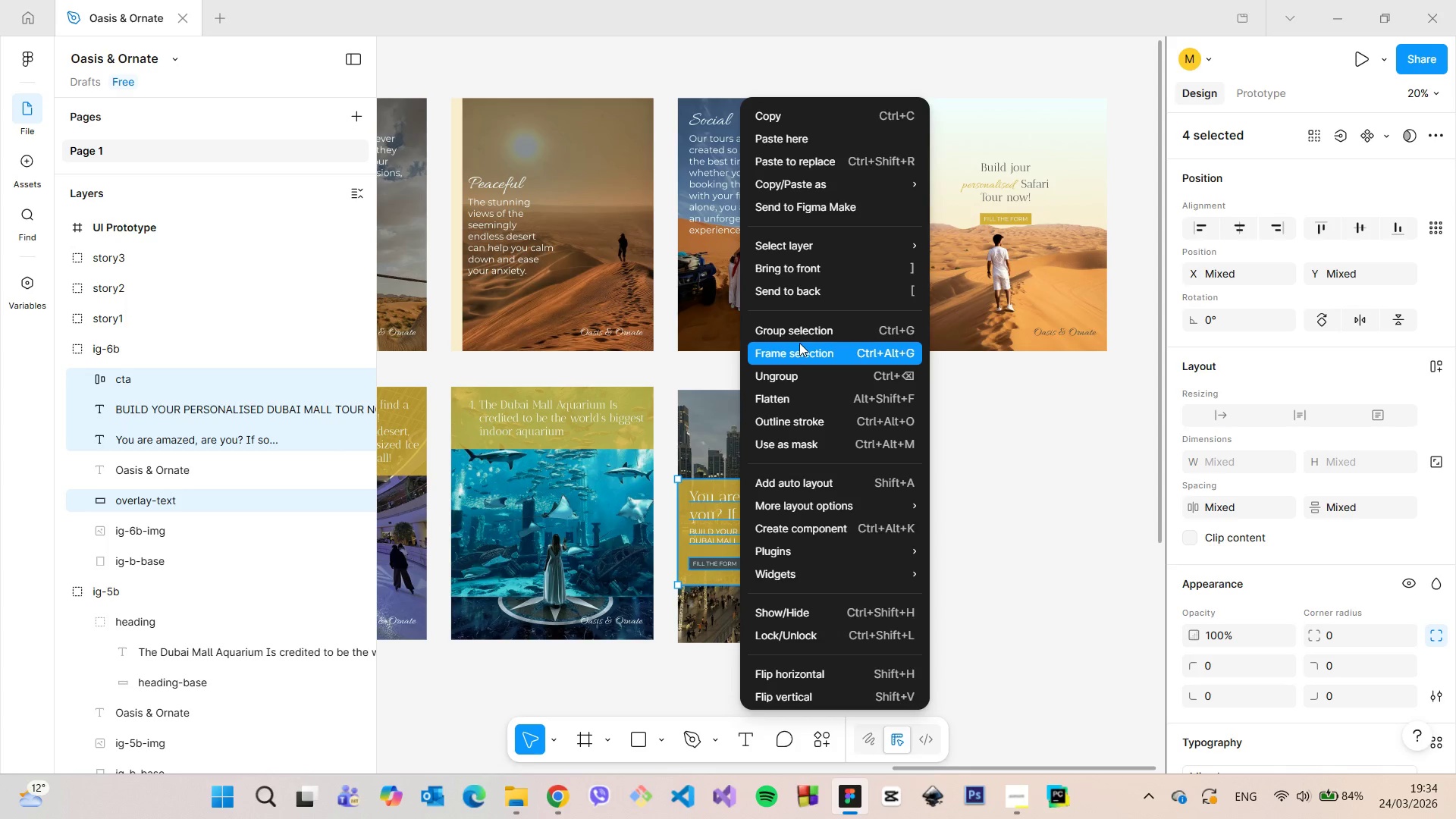 
left_click([798, 337])
 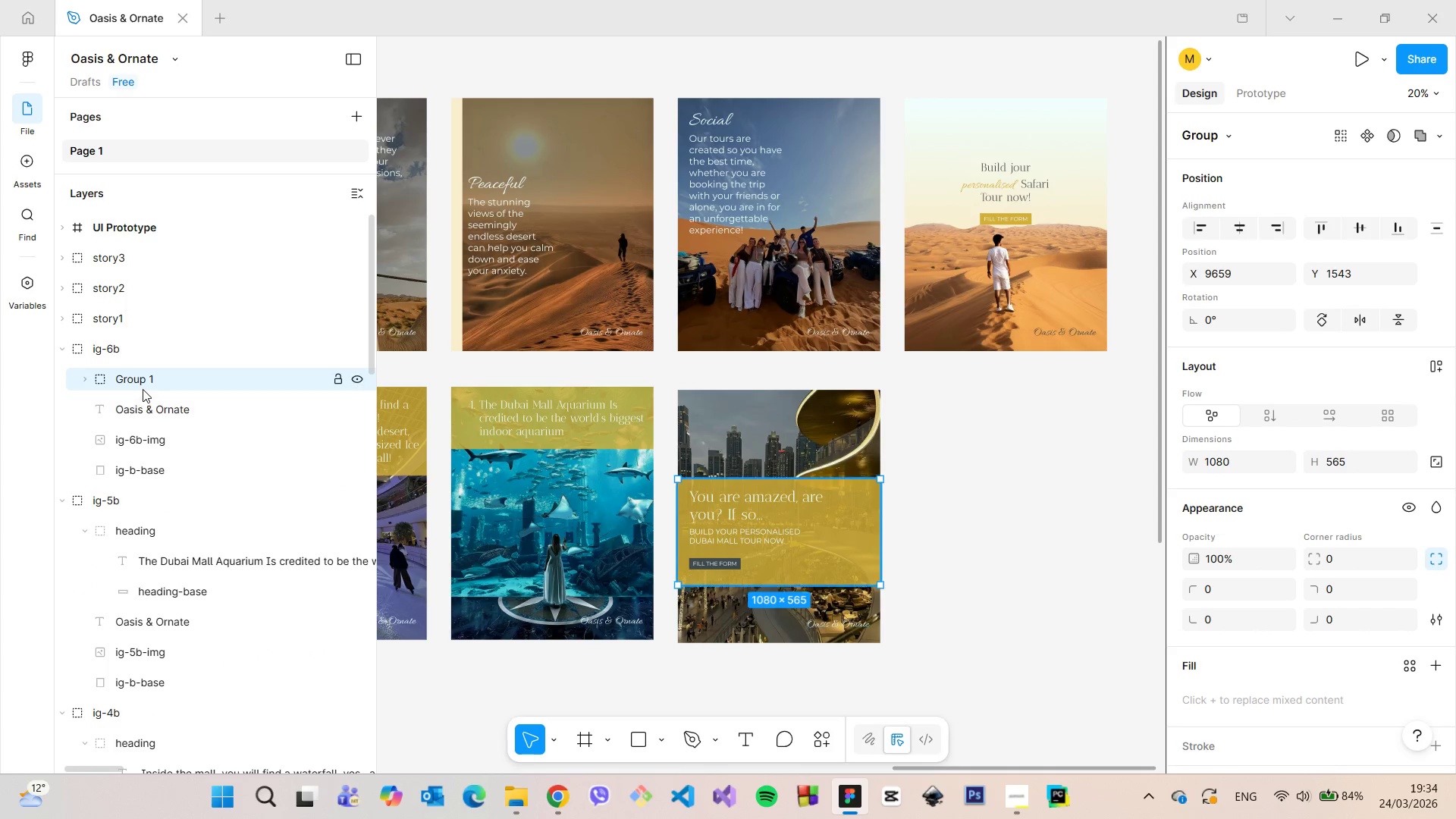 
double_click([143, 389])
 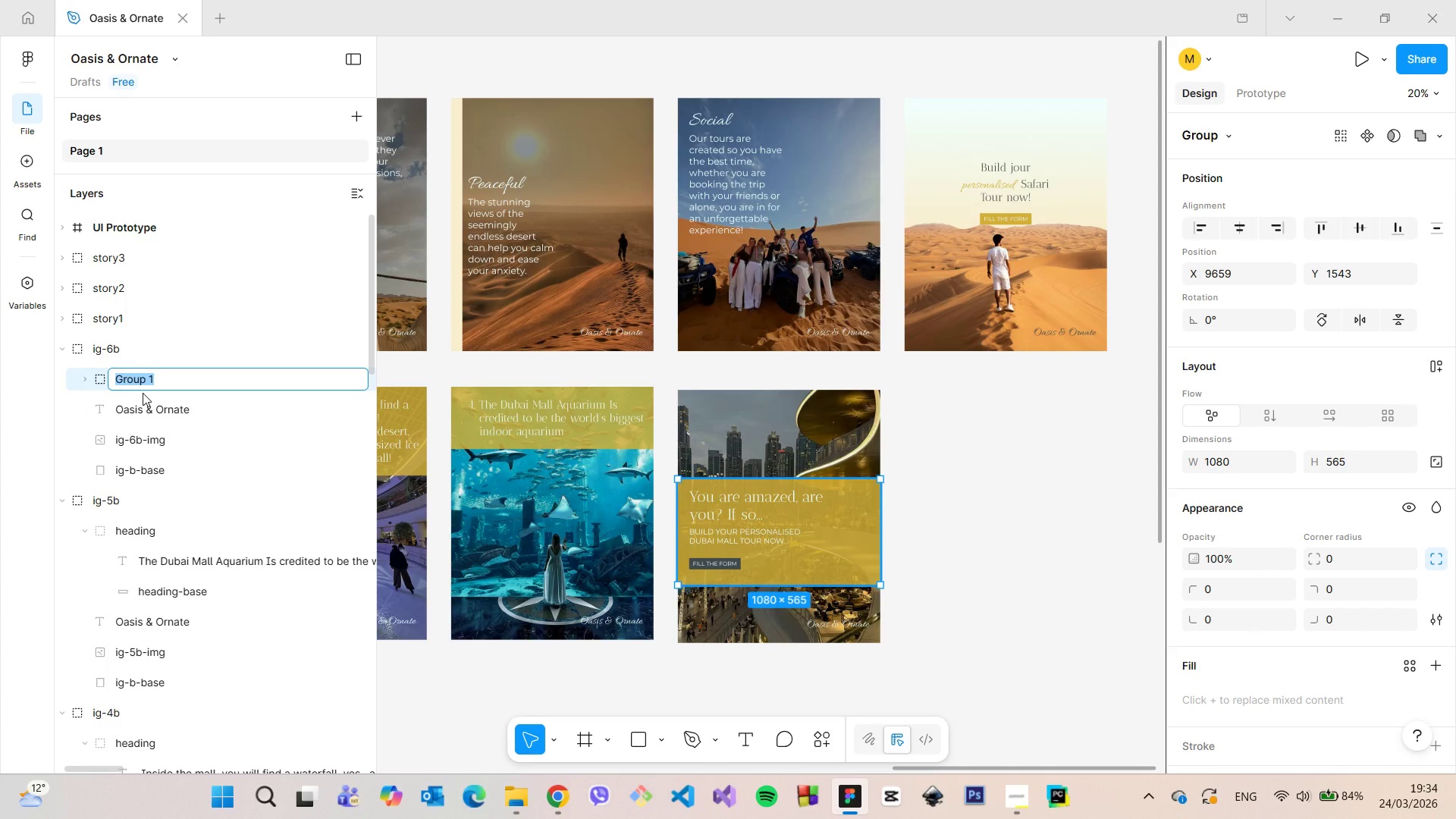 
type(heading)
 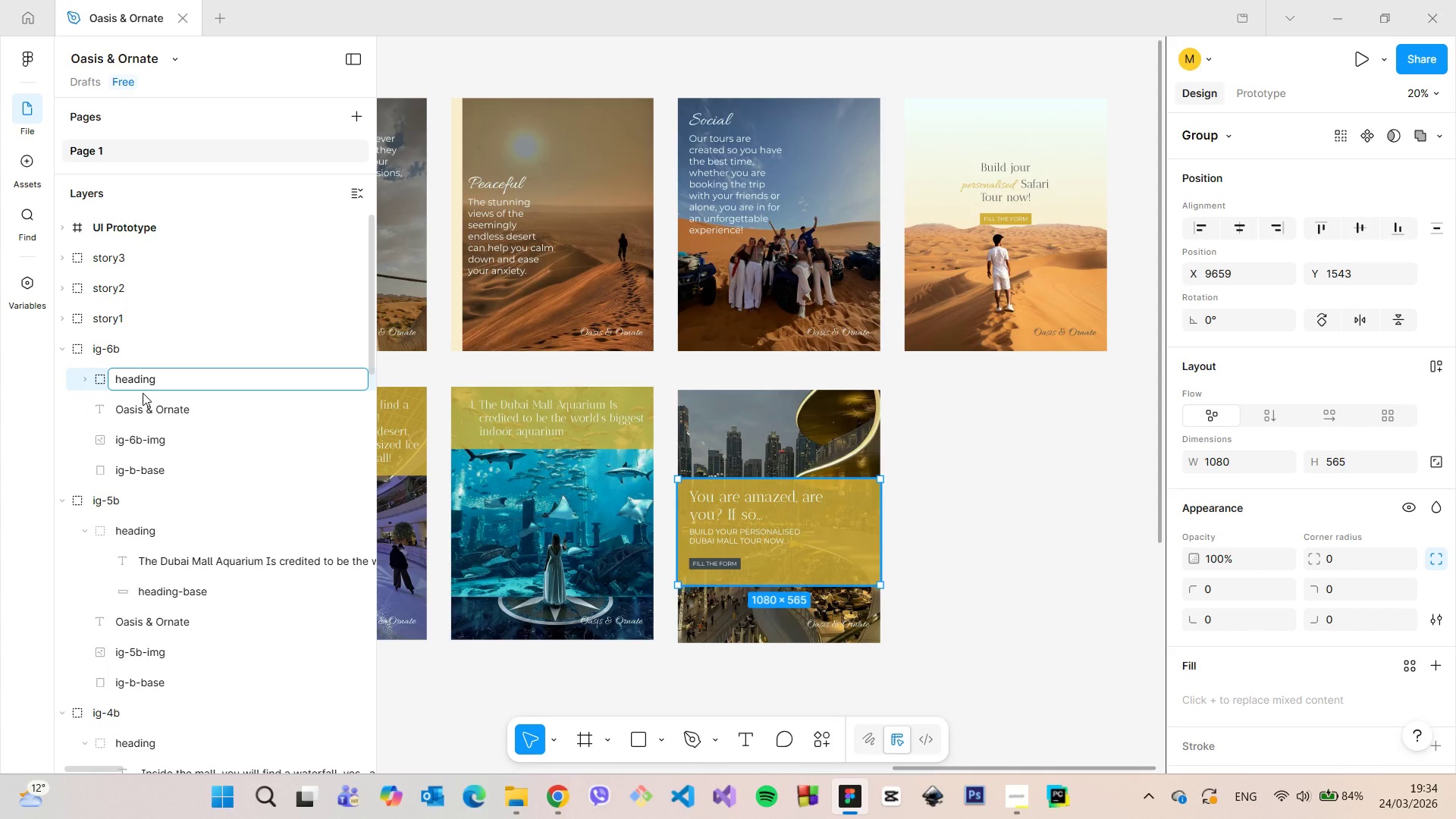 
key(Enter)
 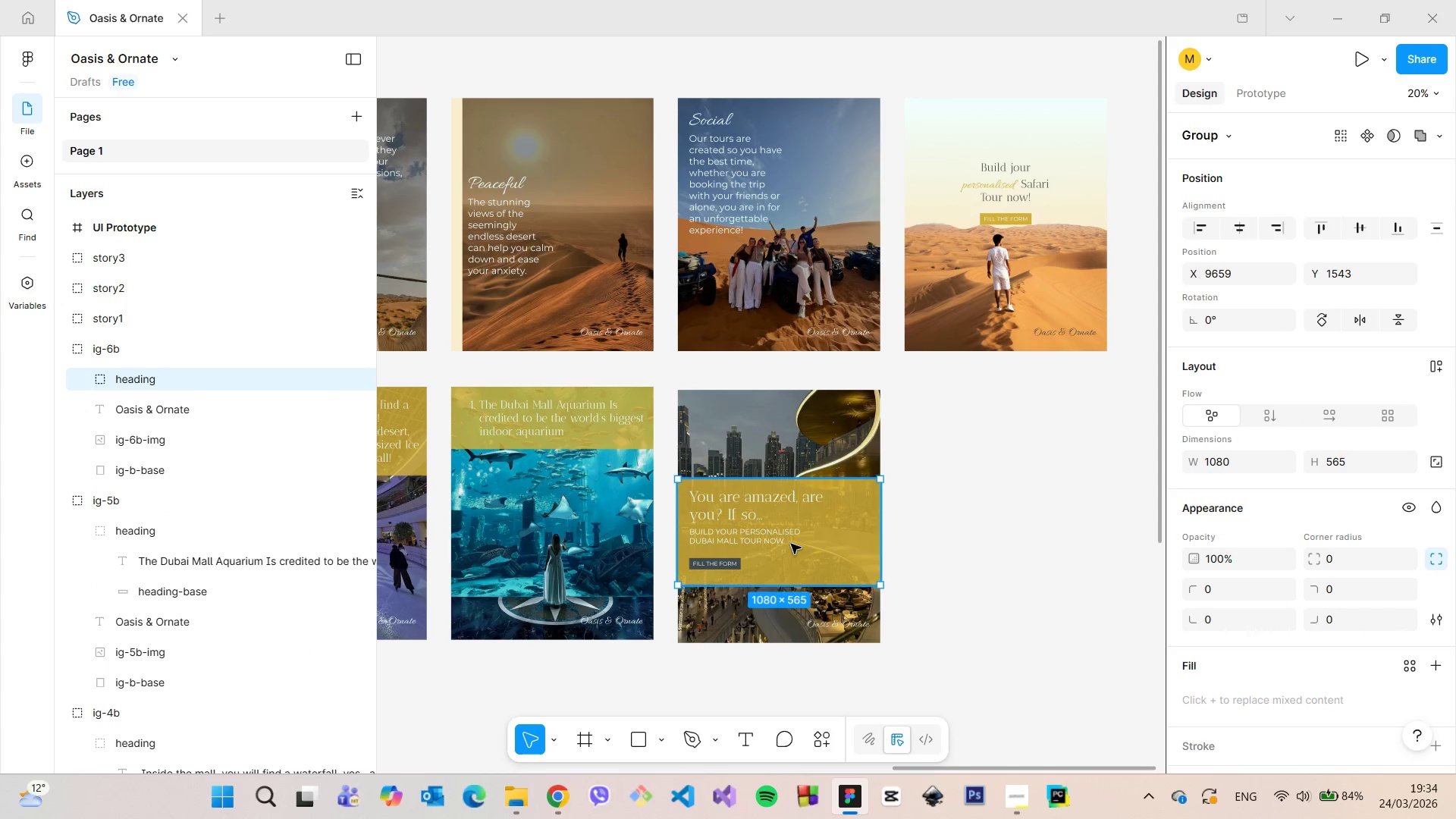 
left_click_drag(start_coordinate=[815, 537], to_coordinate=[814, 520])
 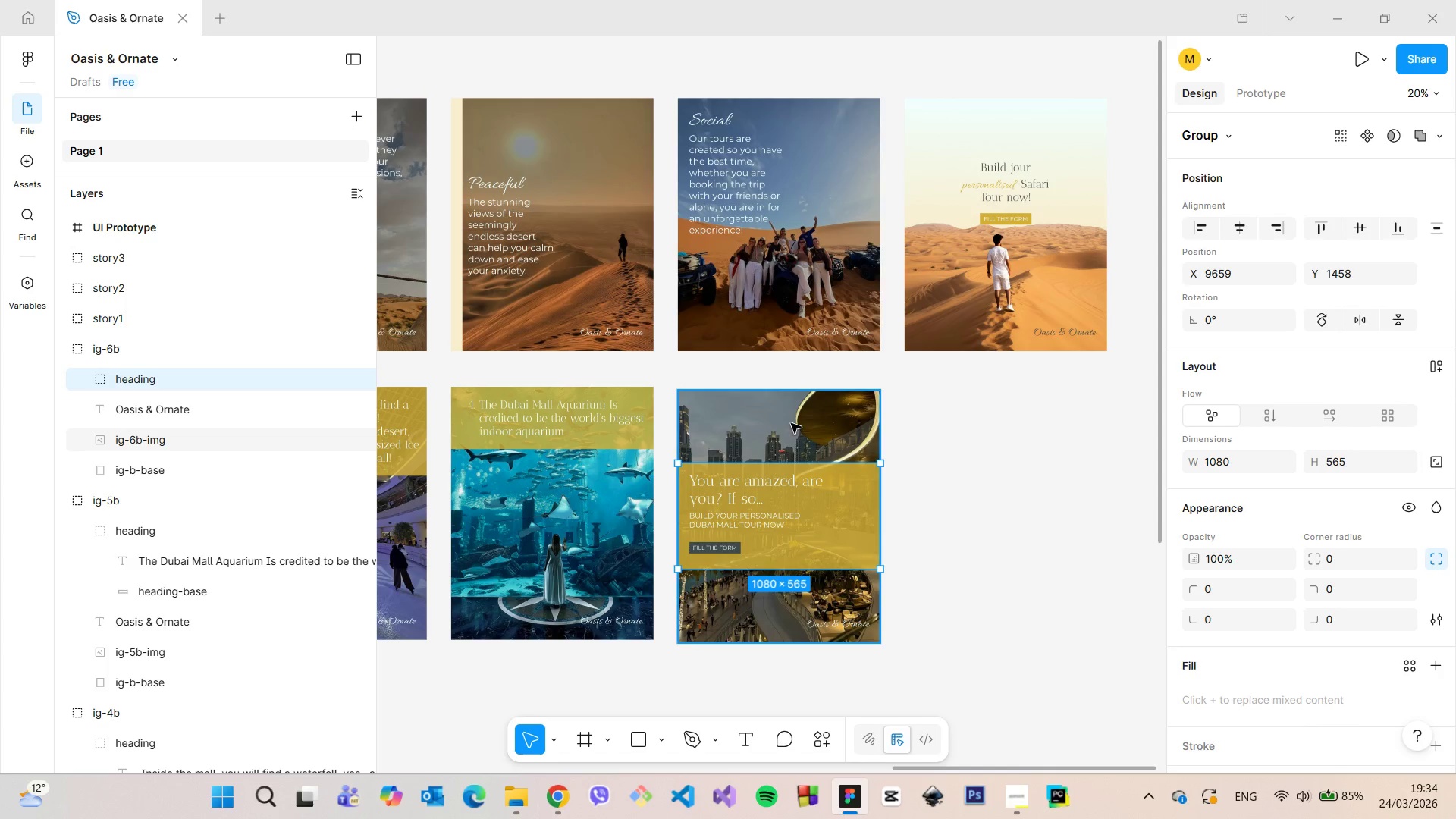 
hold_key(key=AltLeft, duration=1.5)
 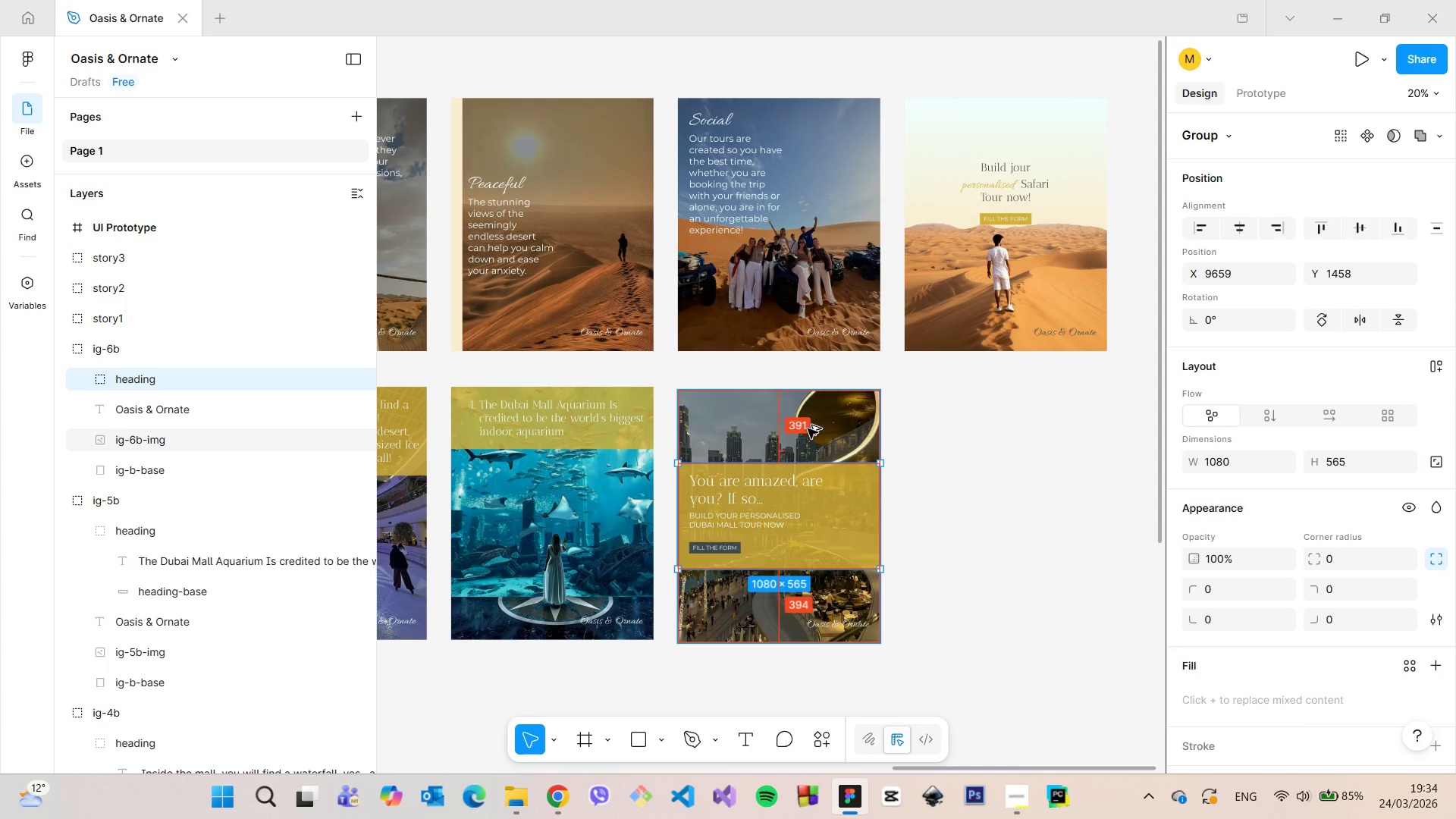 
key(Alt+AltLeft)
 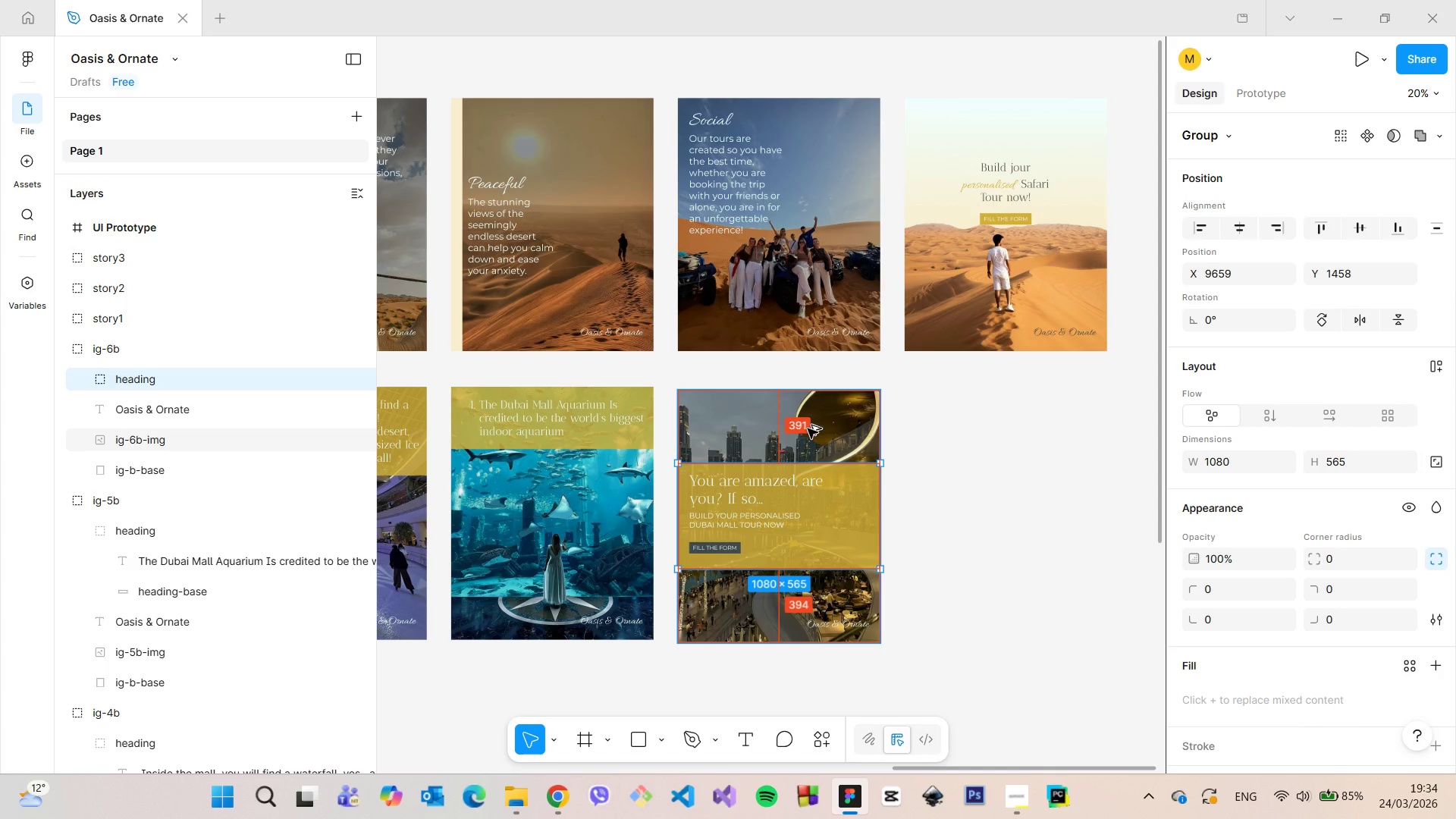 
key(Alt+AltLeft)
 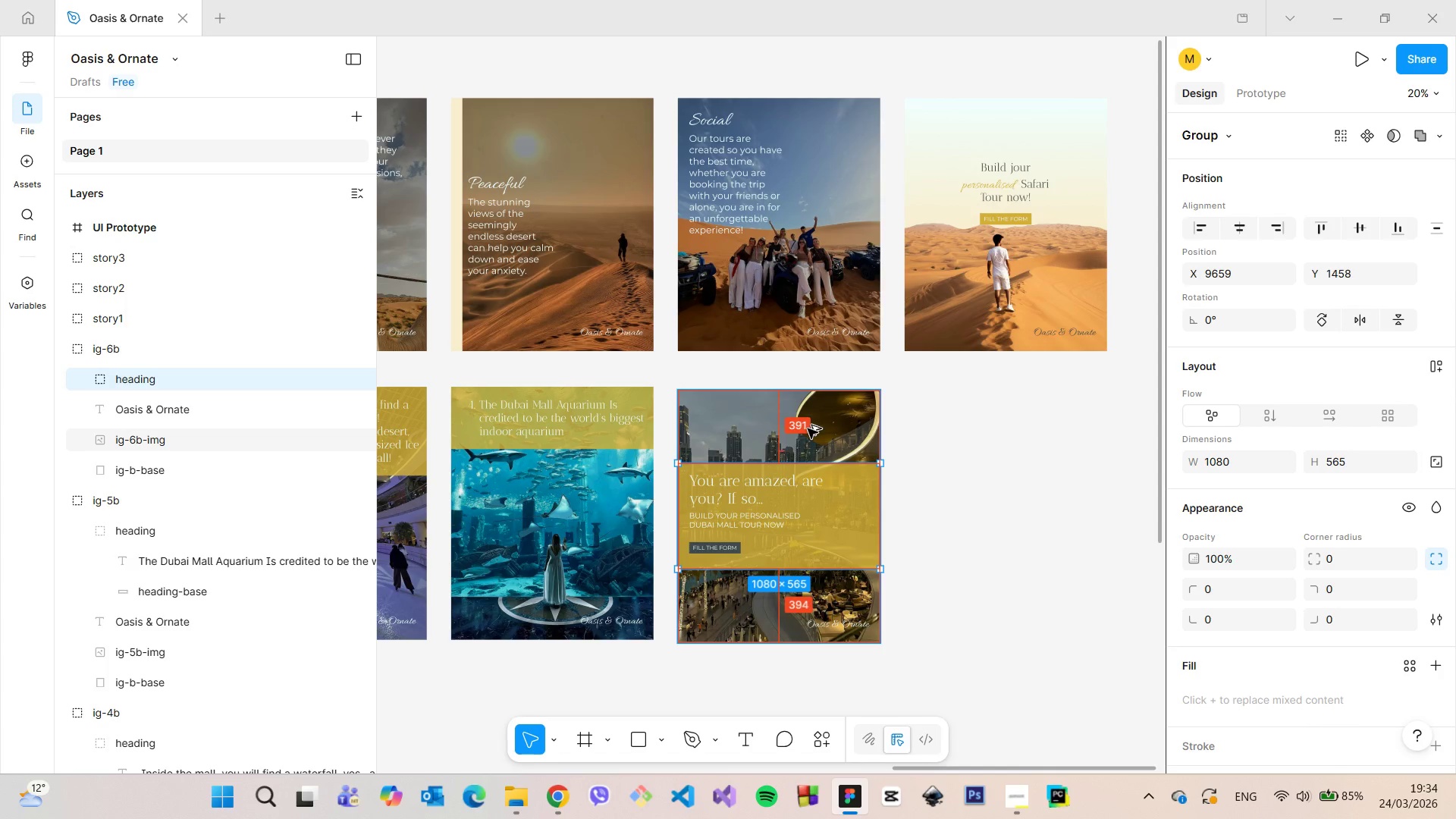 
key(Alt+AltLeft)
 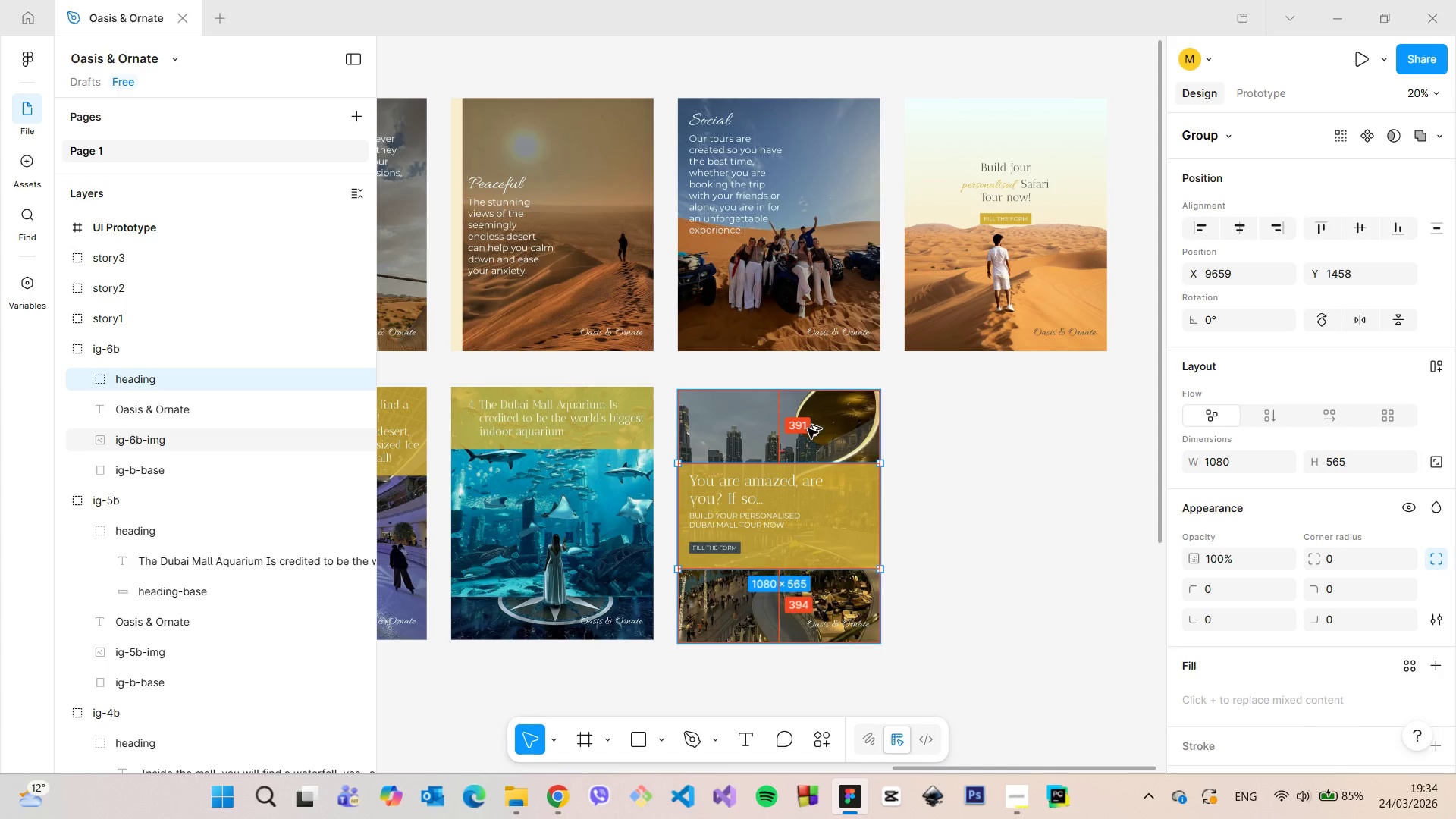 
key(Alt+AltLeft)
 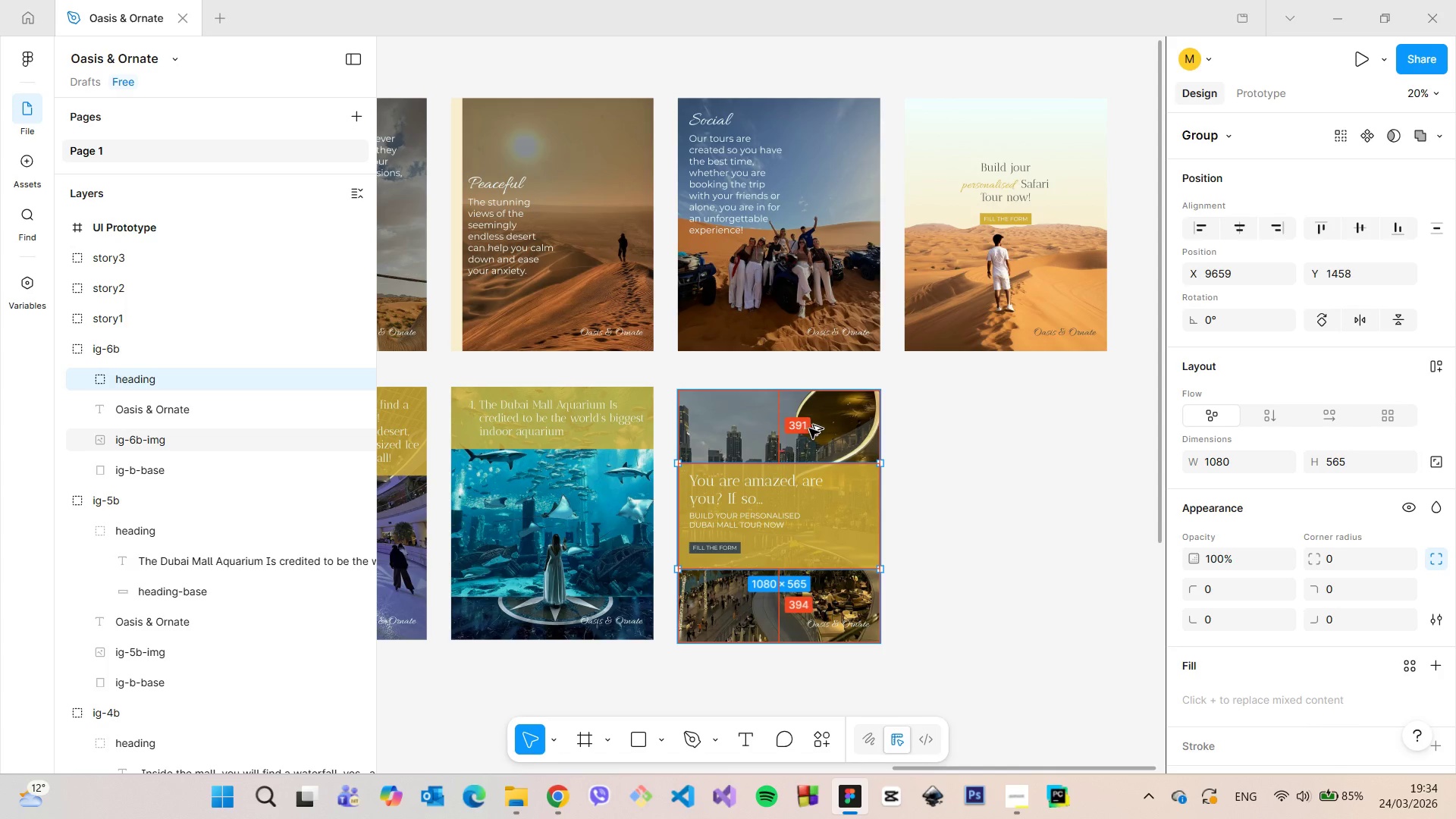 
key(Alt+AltLeft)
 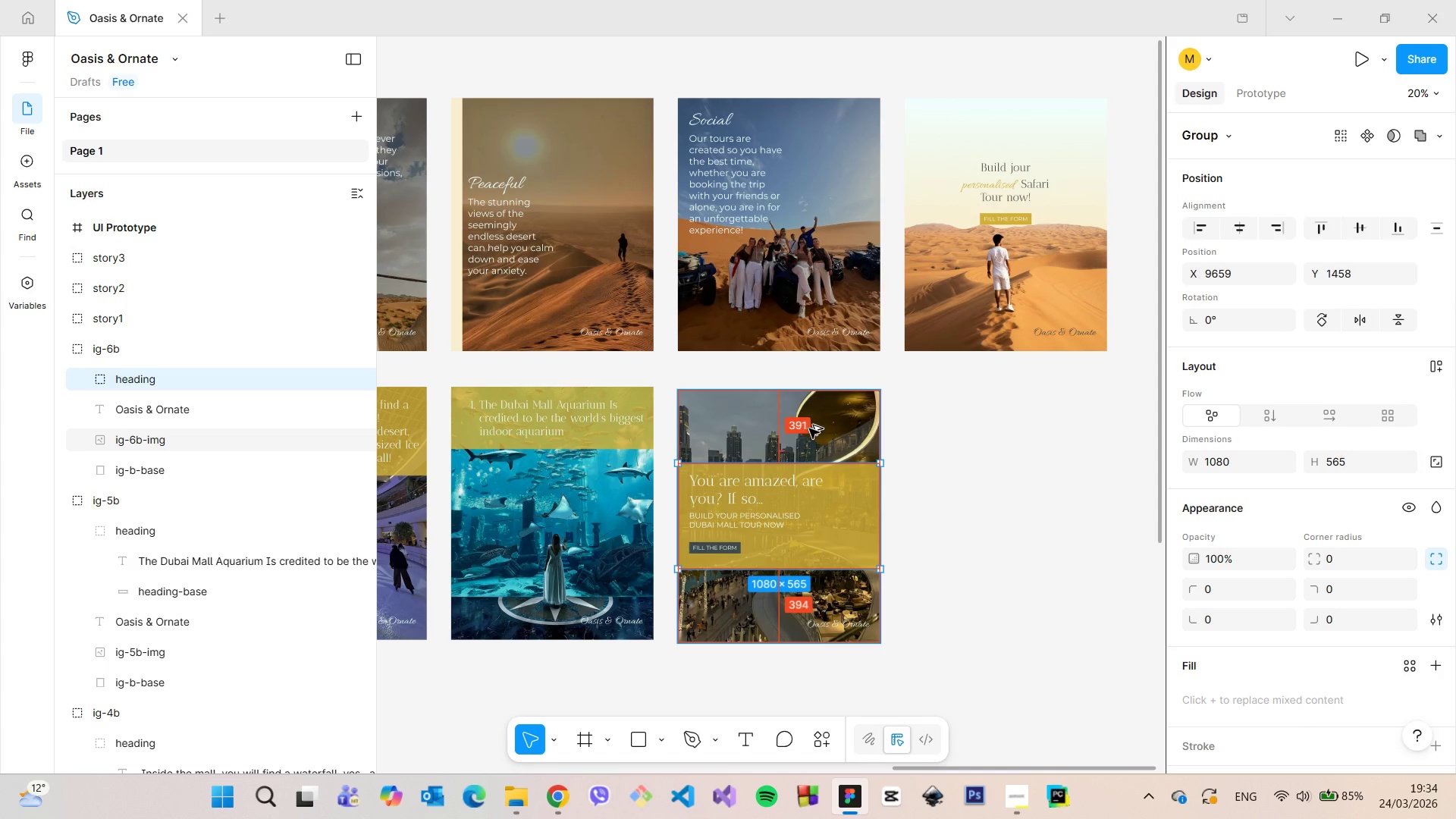 
key(Alt+AltLeft)
 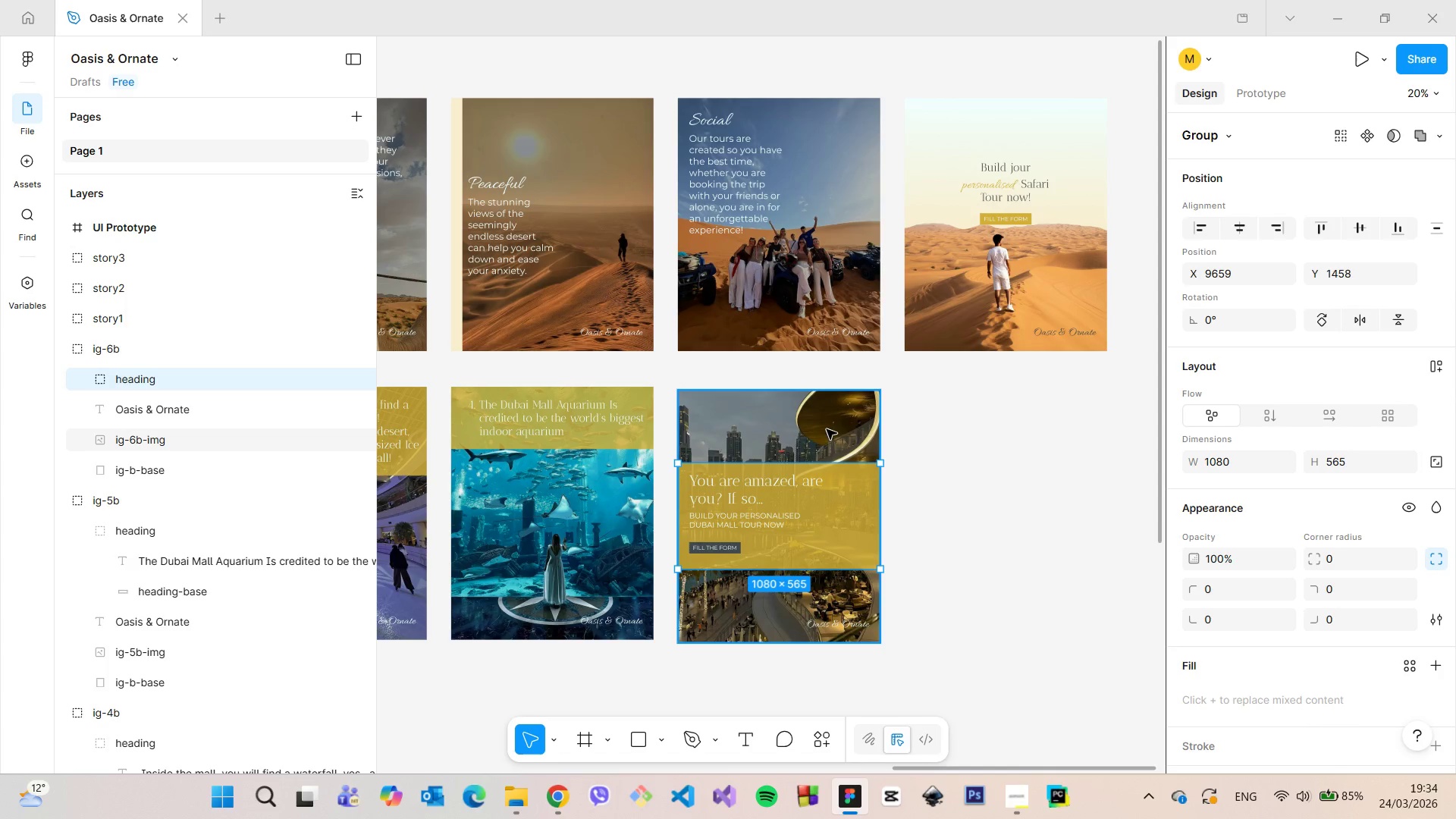 
key(Alt+AltLeft)
 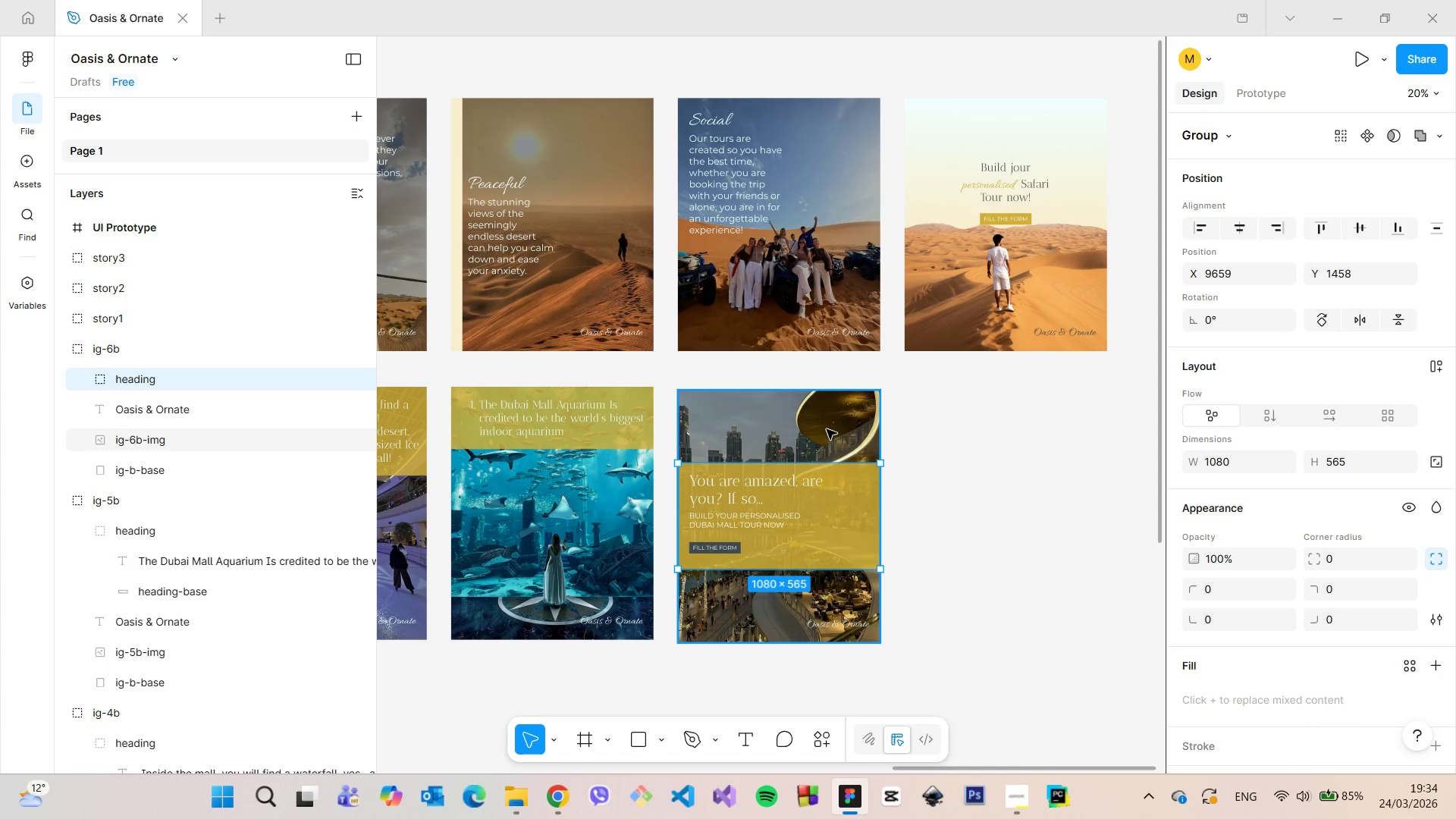 
key(Alt+AltLeft)
 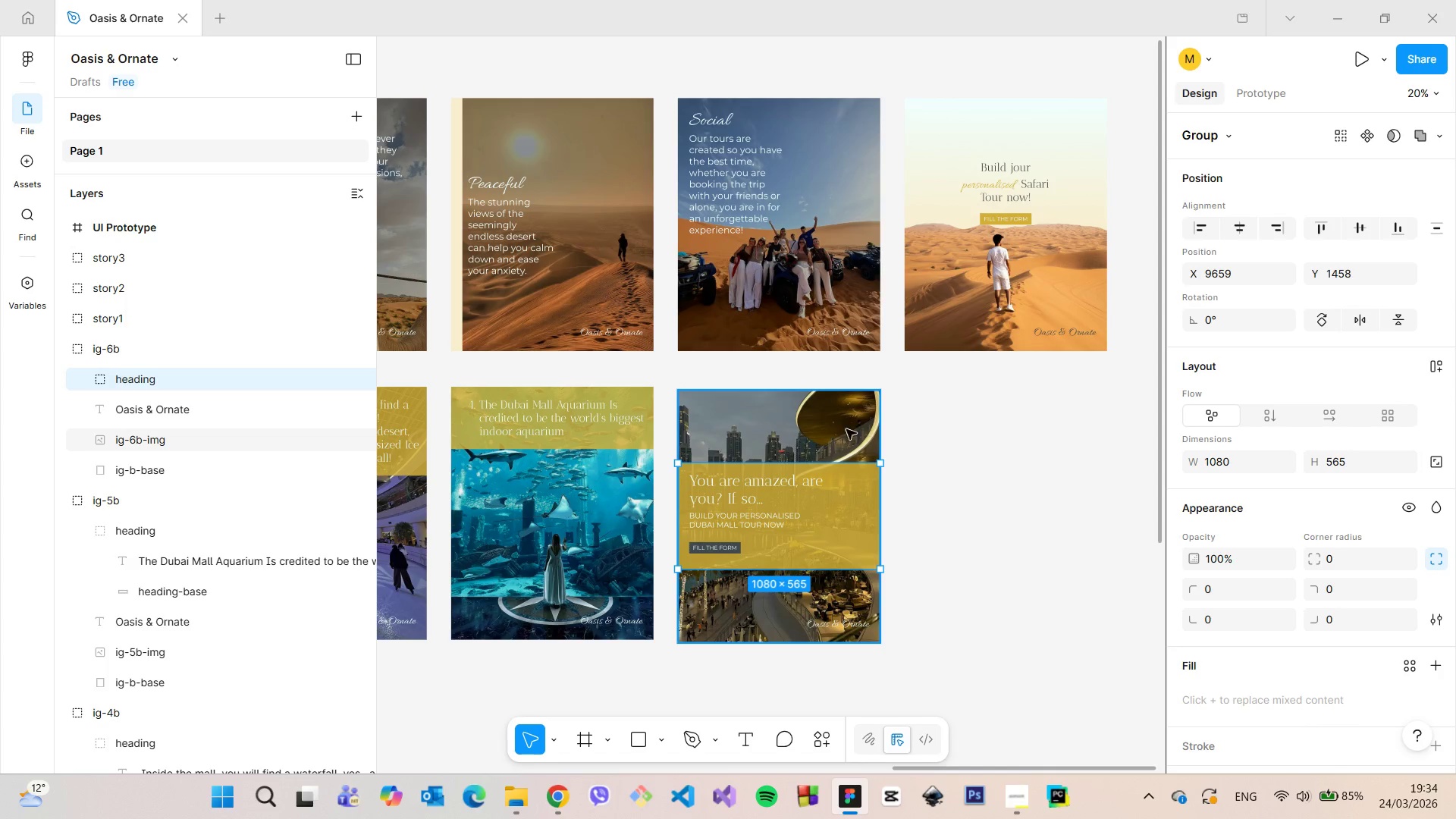 
key(Alt+AltLeft)
 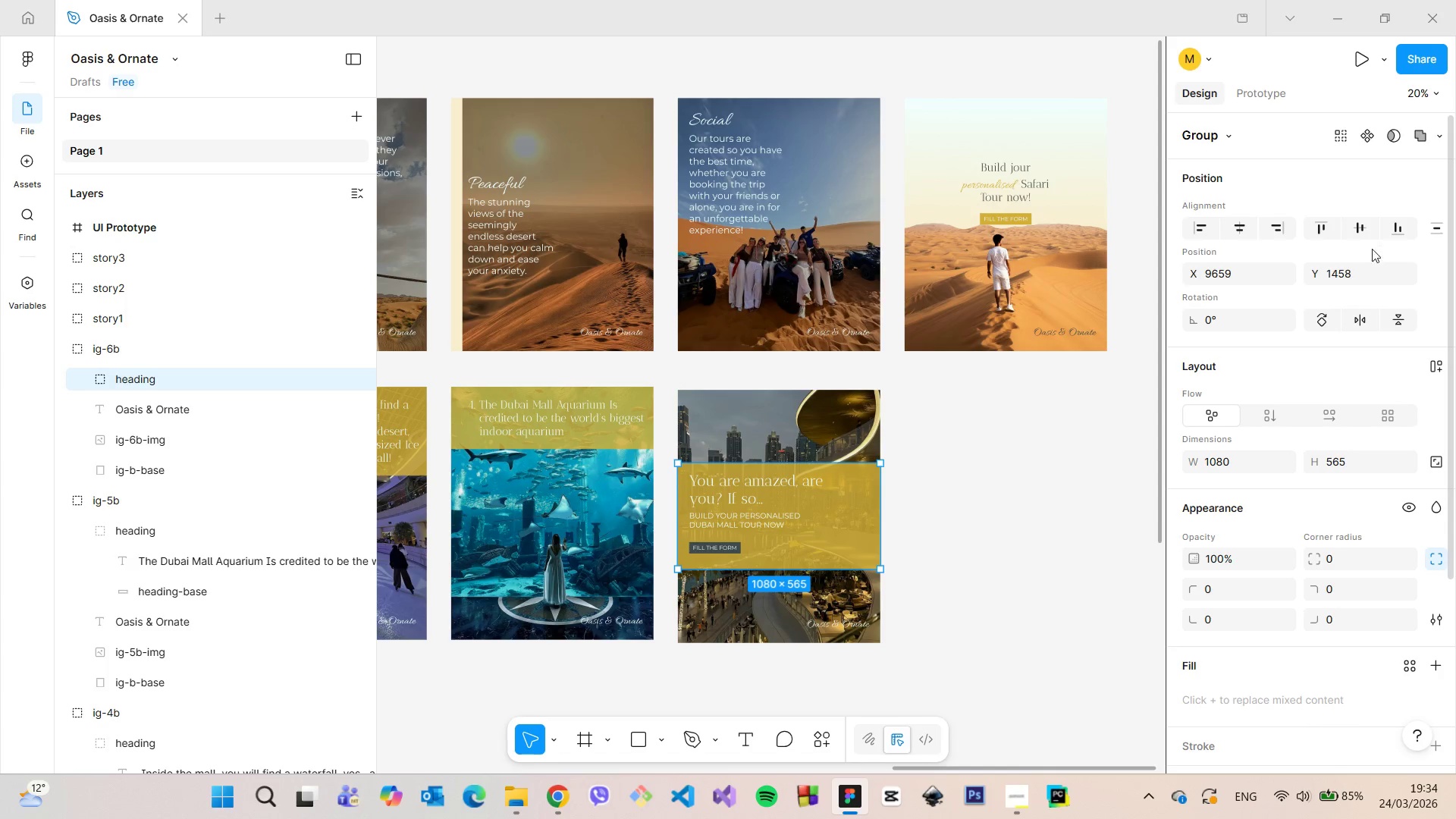 
left_click([1357, 266])
 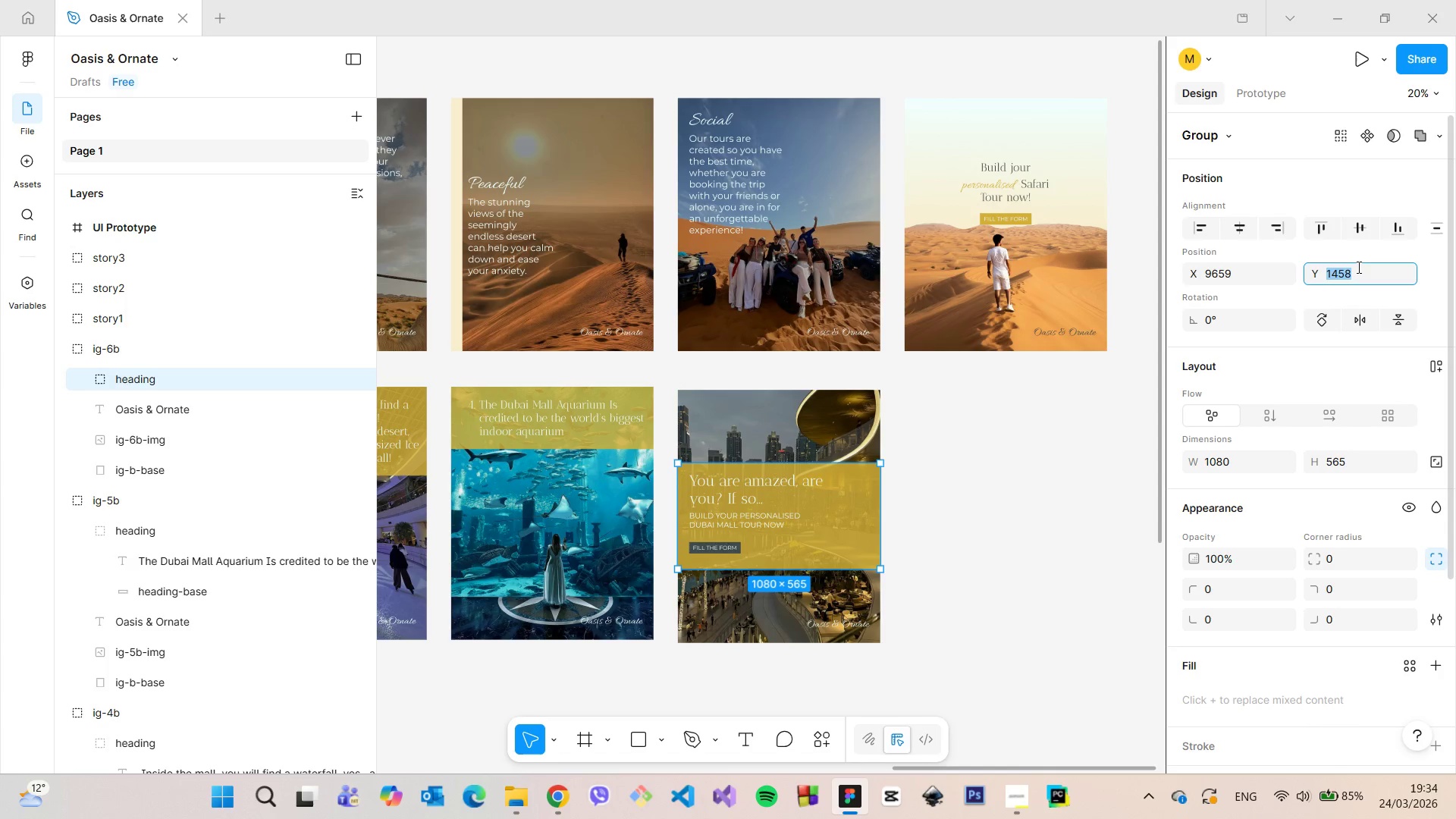 
key(ArrowUp)
 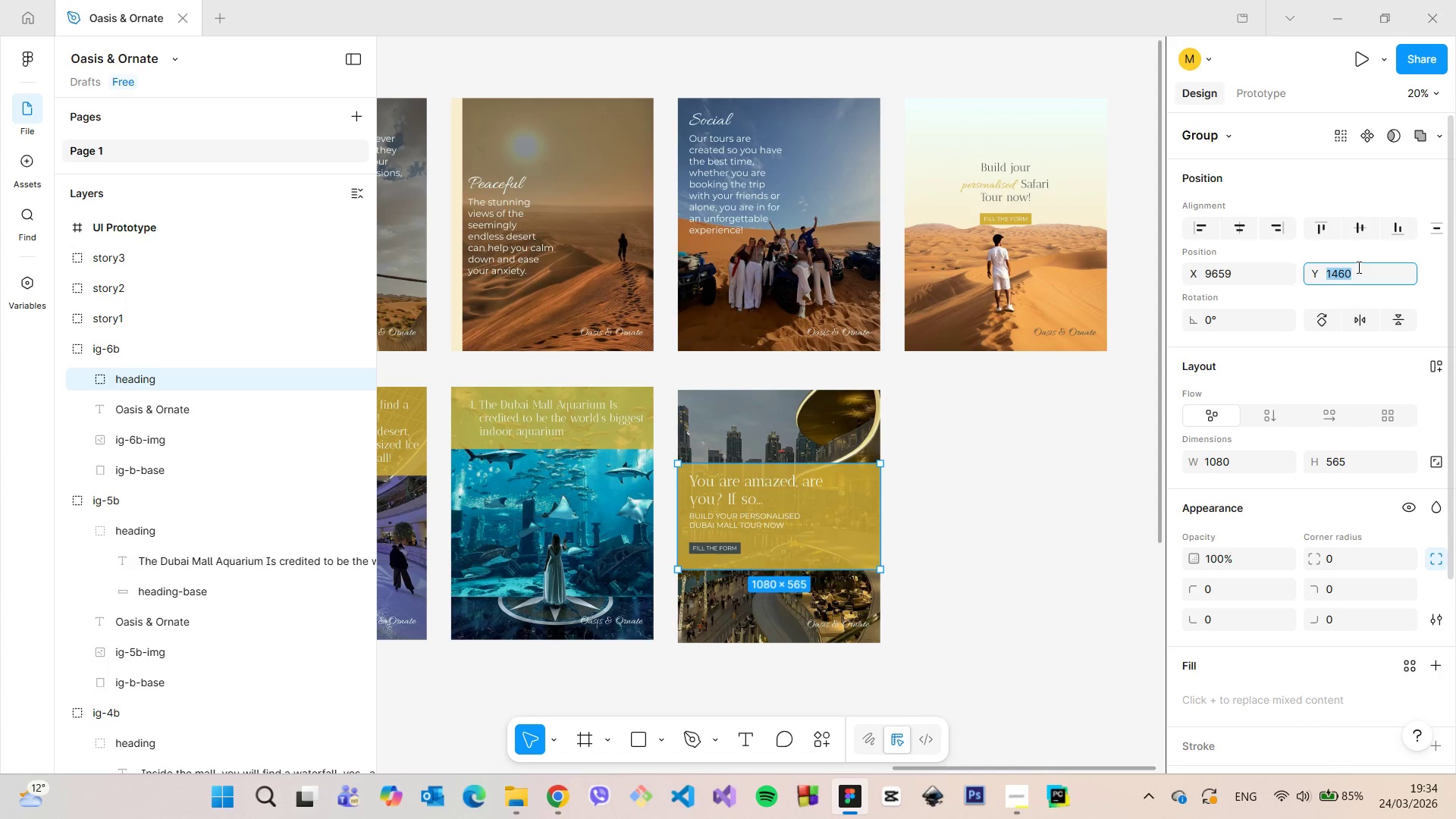 
key(ArrowUp)
 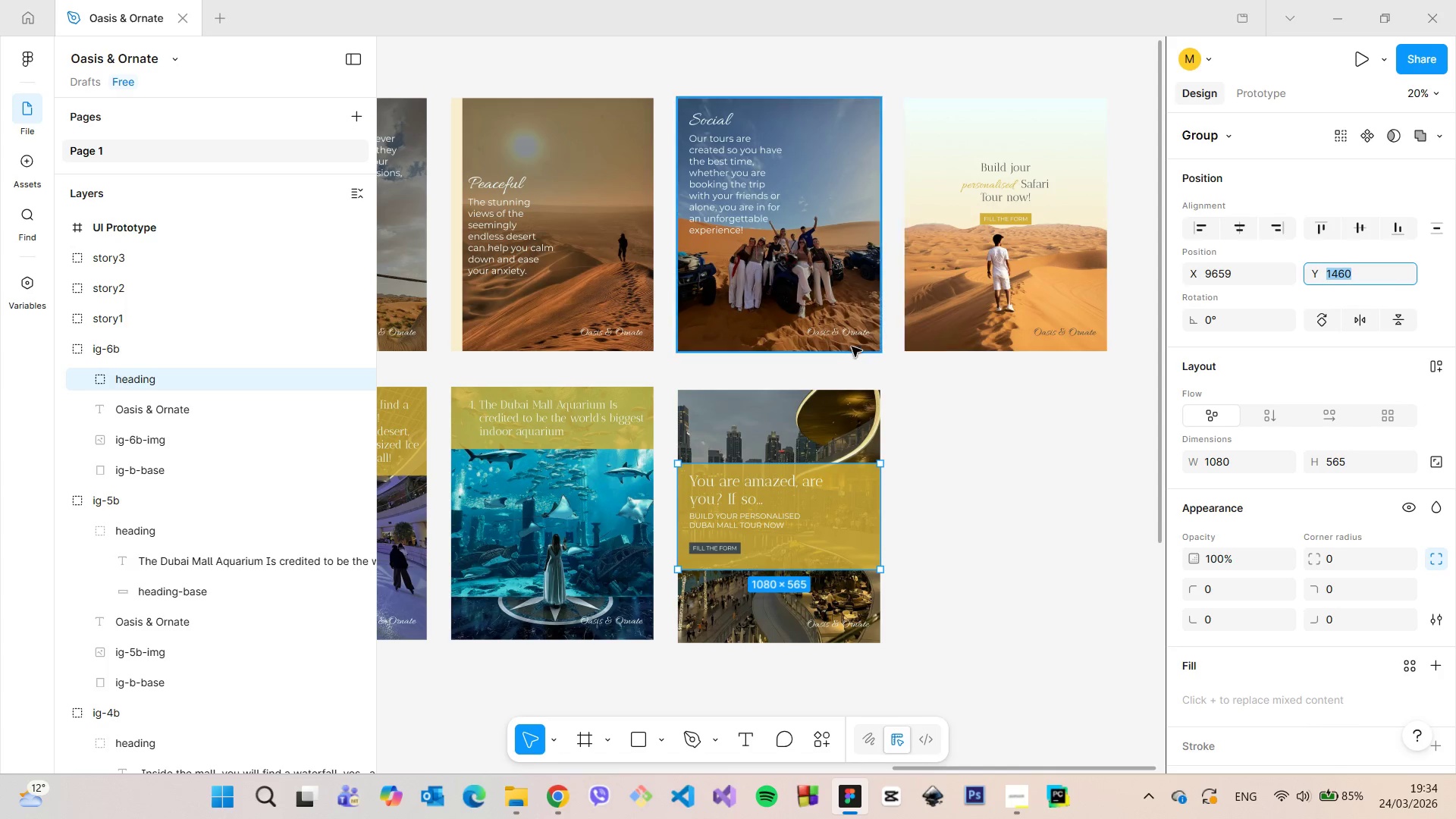 
hold_key(key=AltLeft, duration=1.0)
 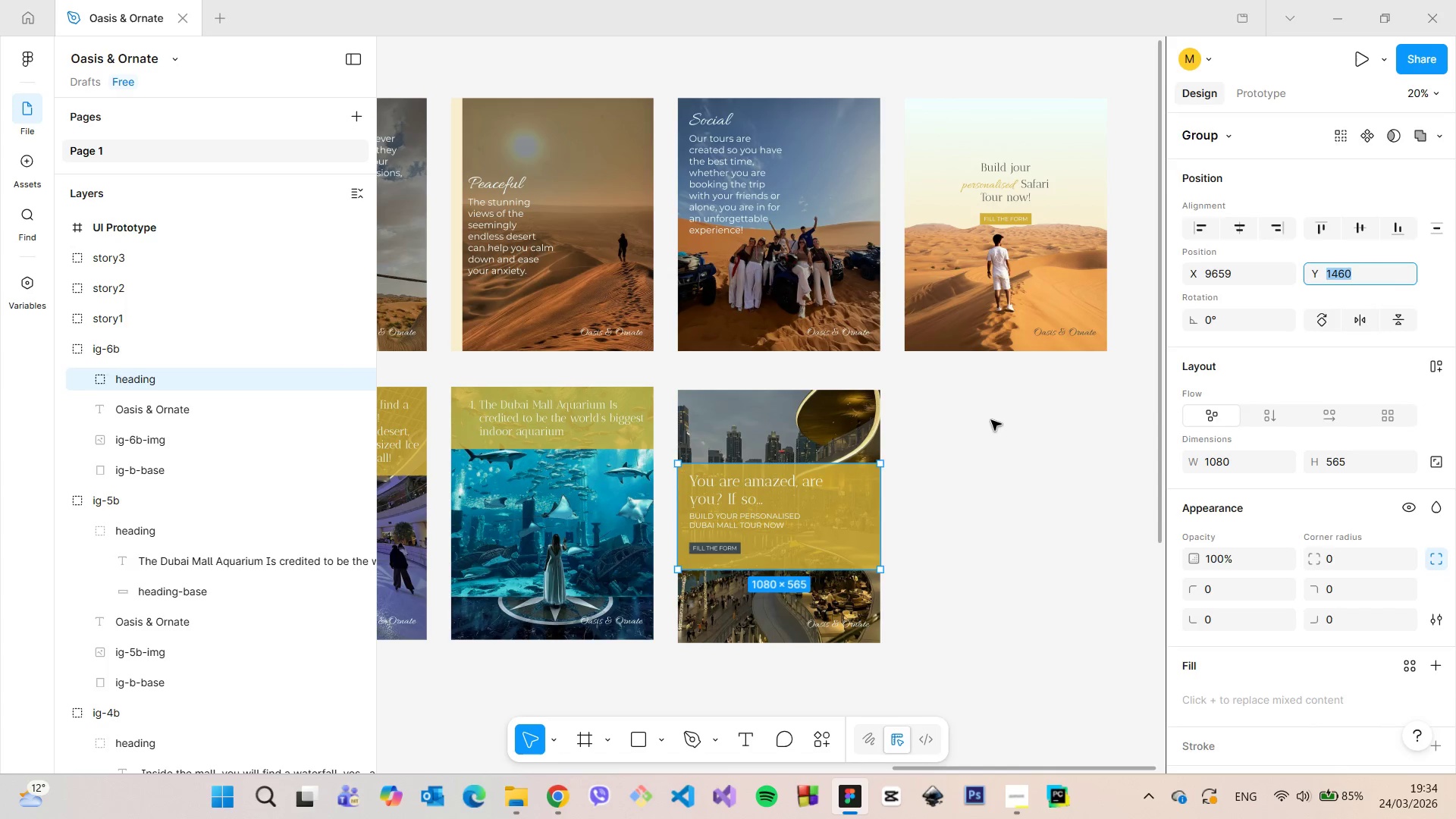 
left_click([991, 420])
 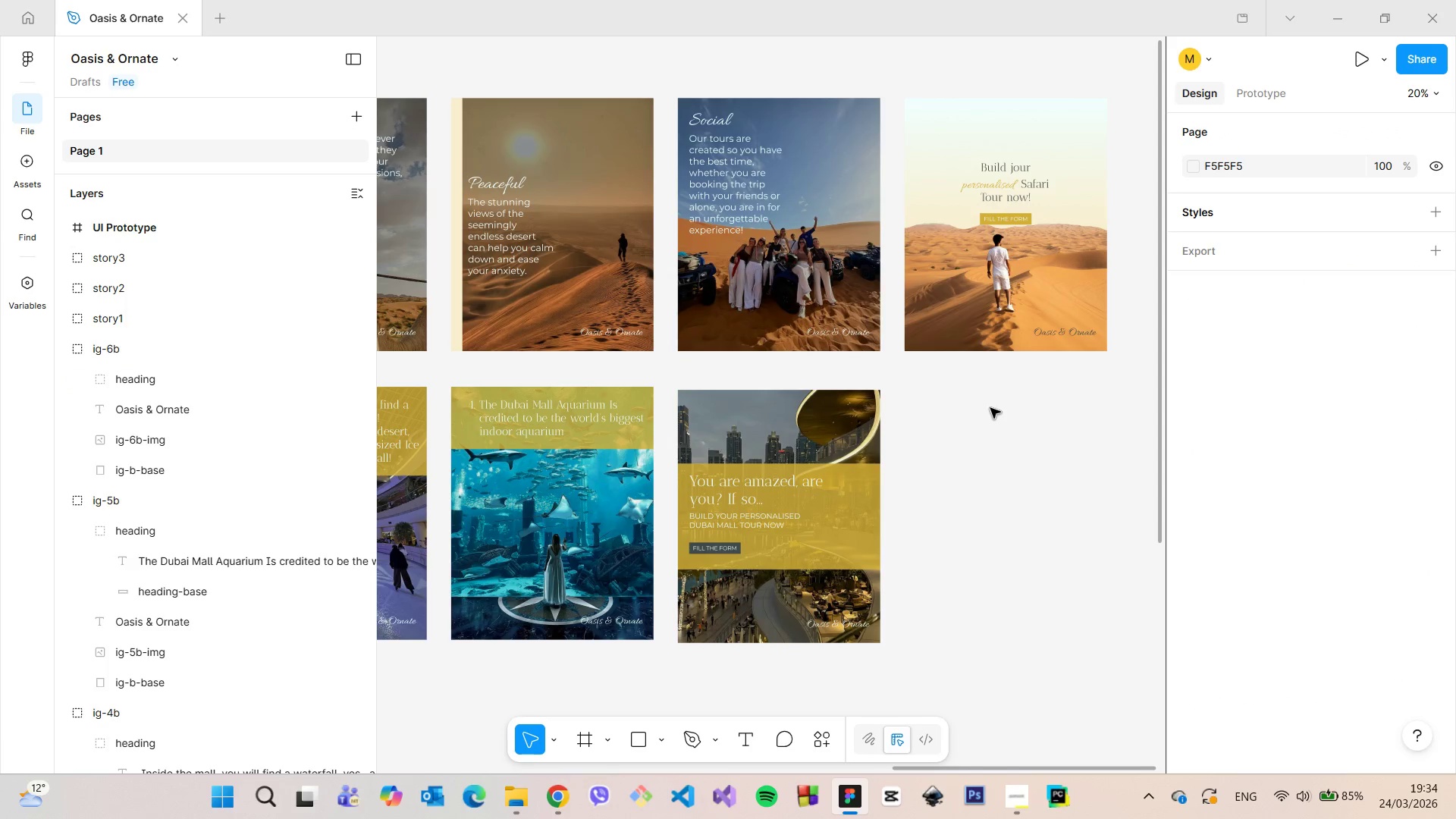 
scroll: coordinate [987, 408], scroll_direction: down, amount: 9.0
 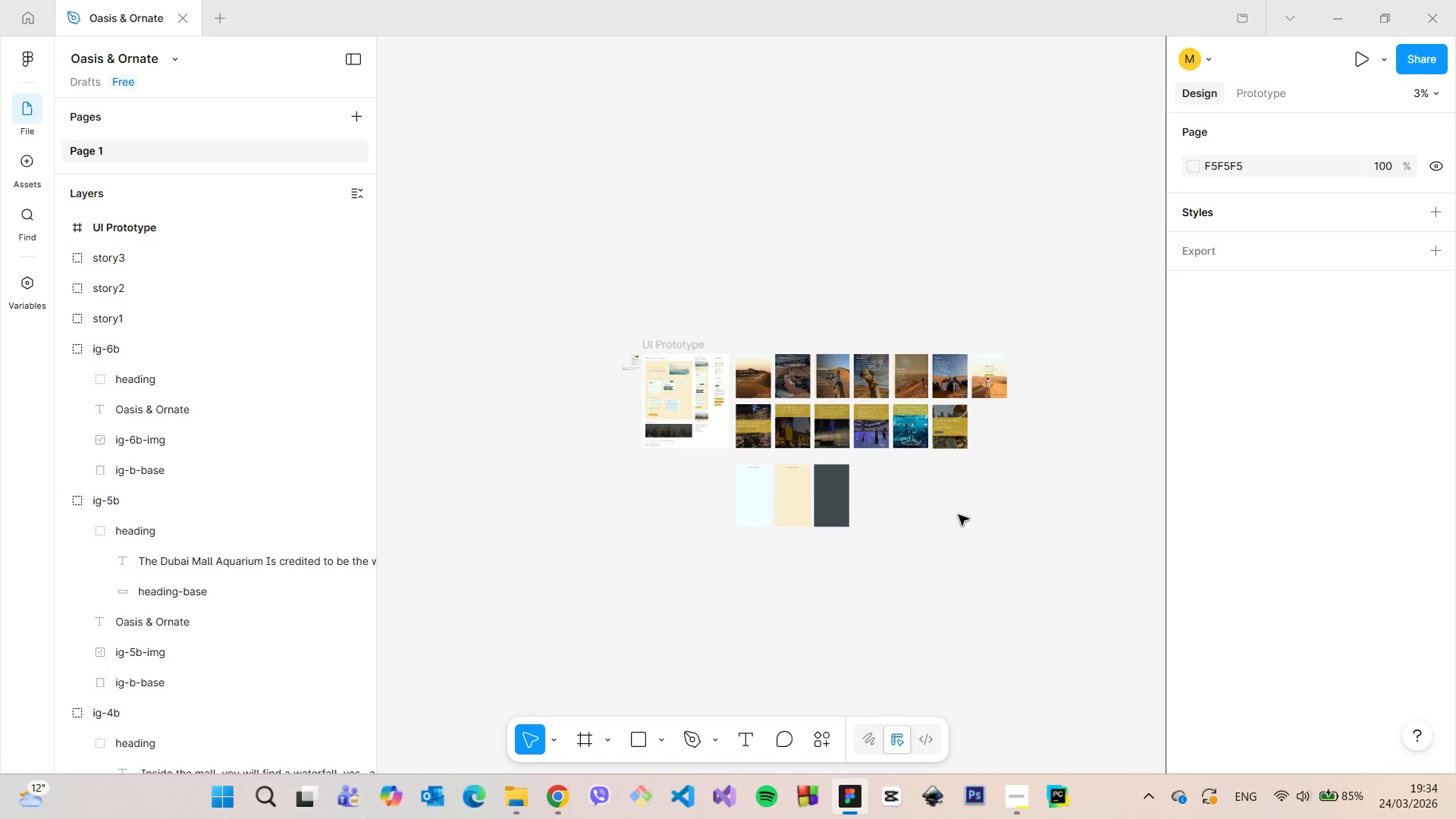 
scroll: coordinate [492, 375], scroll_direction: up, amount: 15.0
 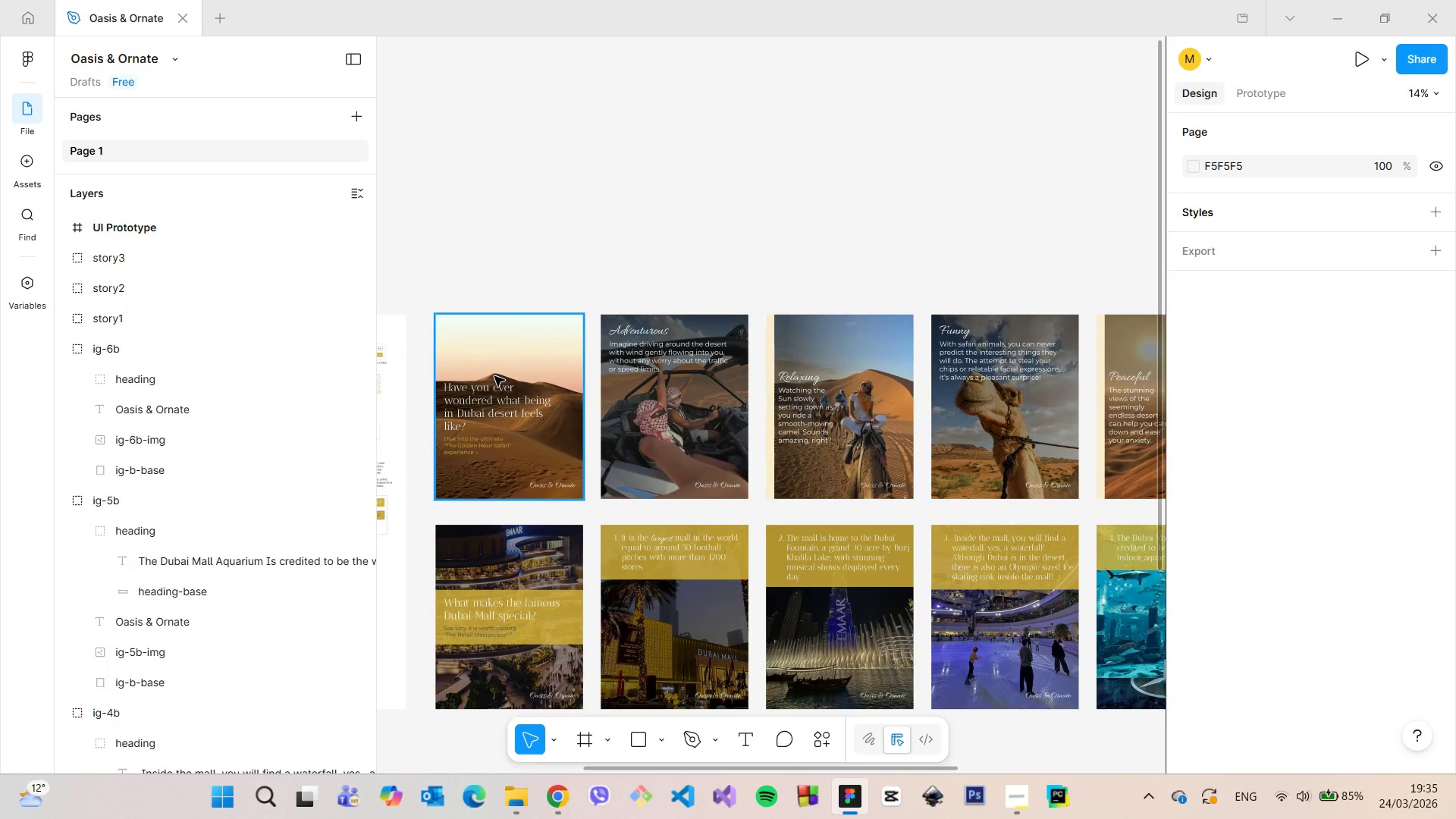 
scroll: coordinate [494, 376], scroll_direction: down, amount: 4.0
 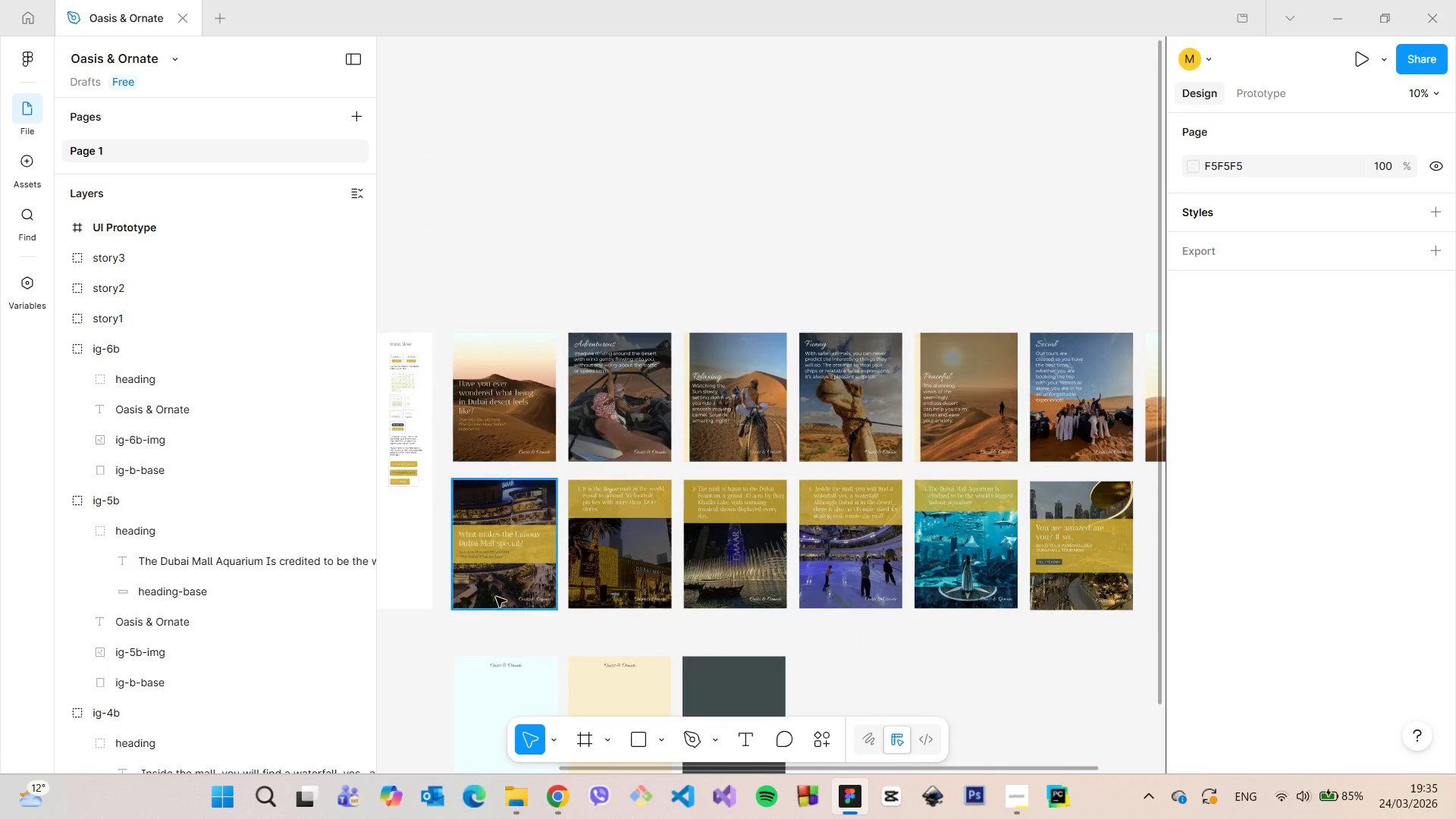 
scroll: coordinate [419, 551], scroll_direction: up, amount: 10.0
 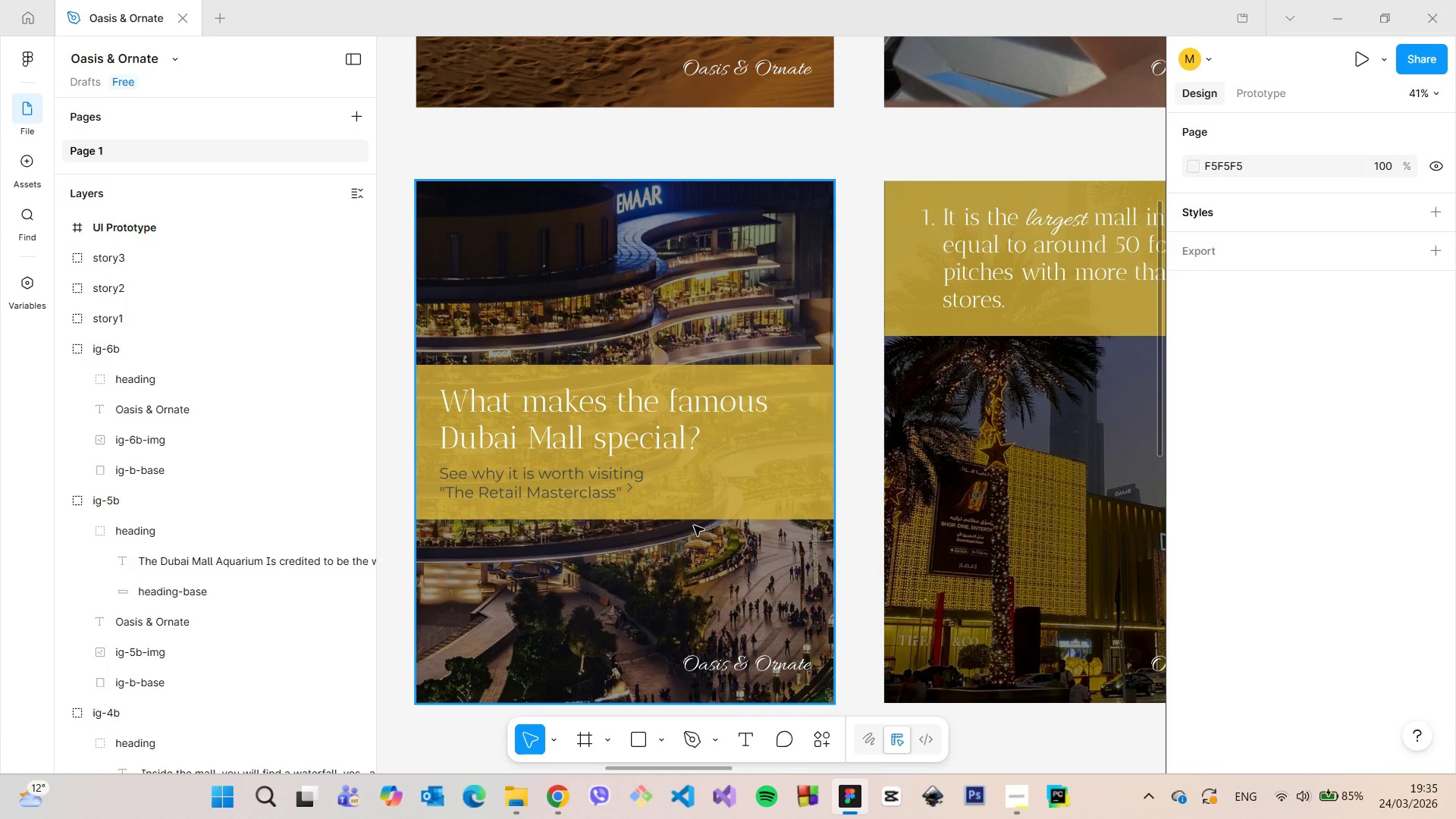 
scroll: coordinate [694, 526], scroll_direction: down, amount: 4.0
 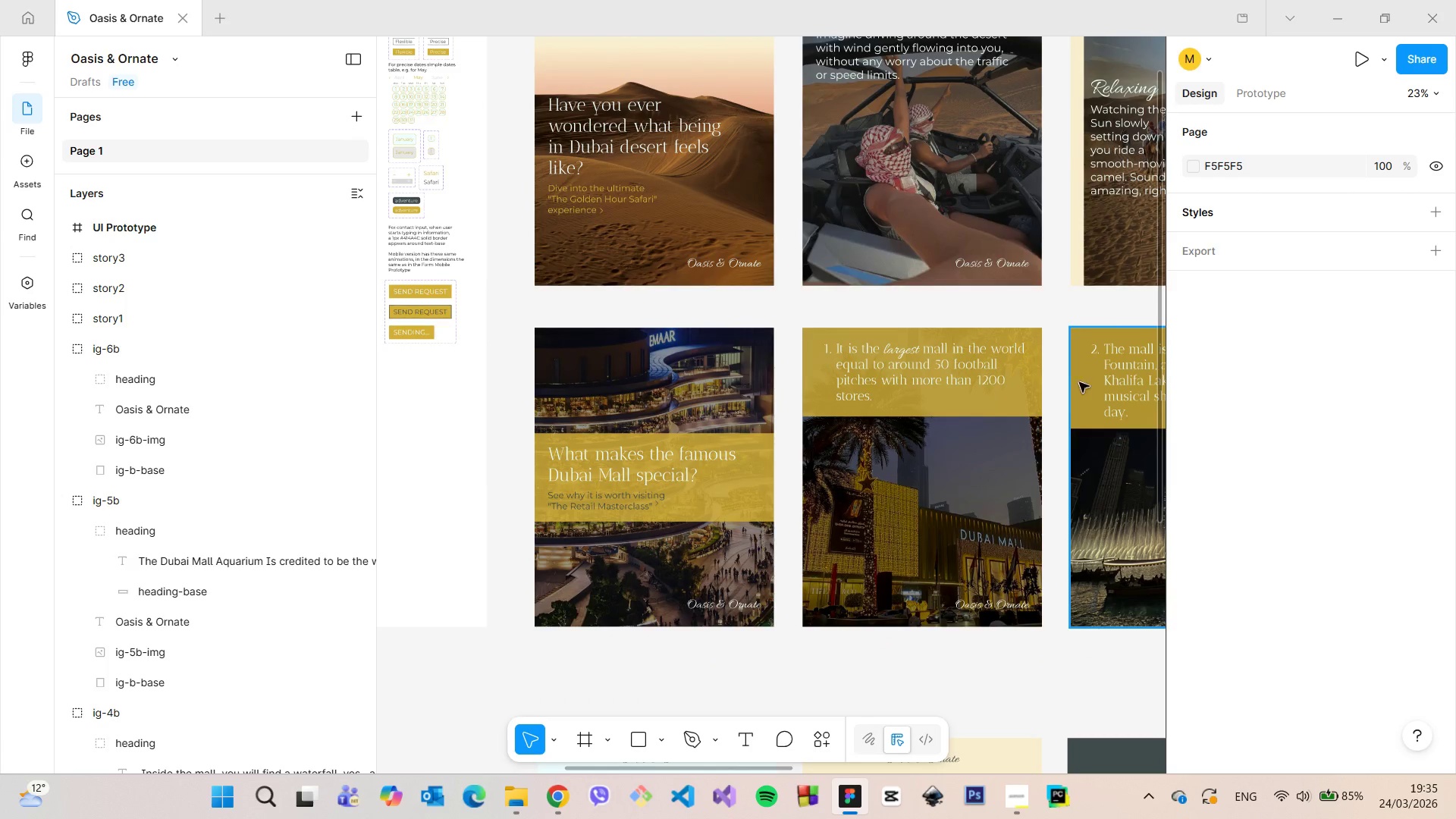 
scroll: coordinate [1073, 378], scroll_direction: up, amount: 5.0
 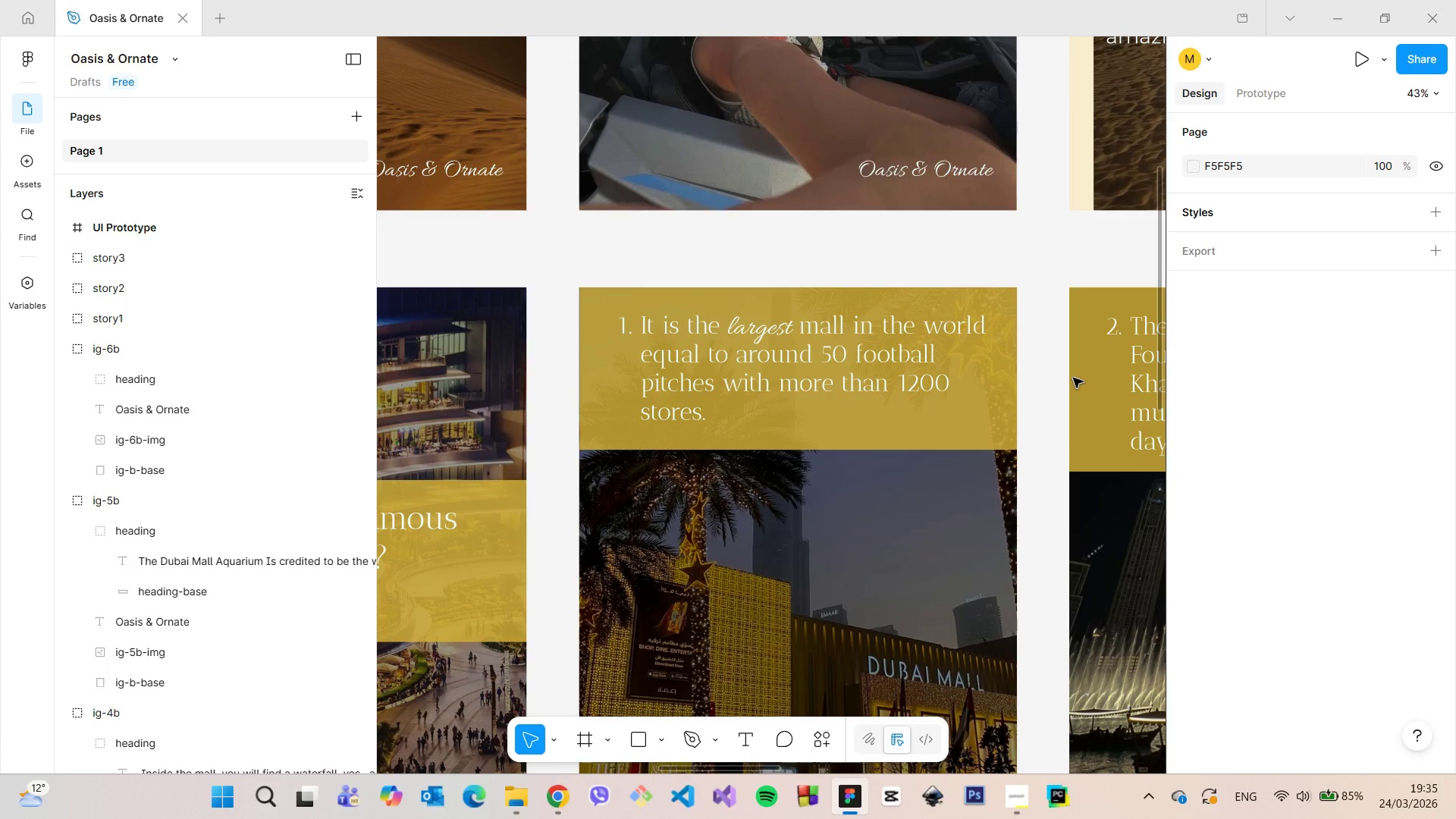 
scroll: coordinate [1073, 378], scroll_direction: down, amount: 5.0
 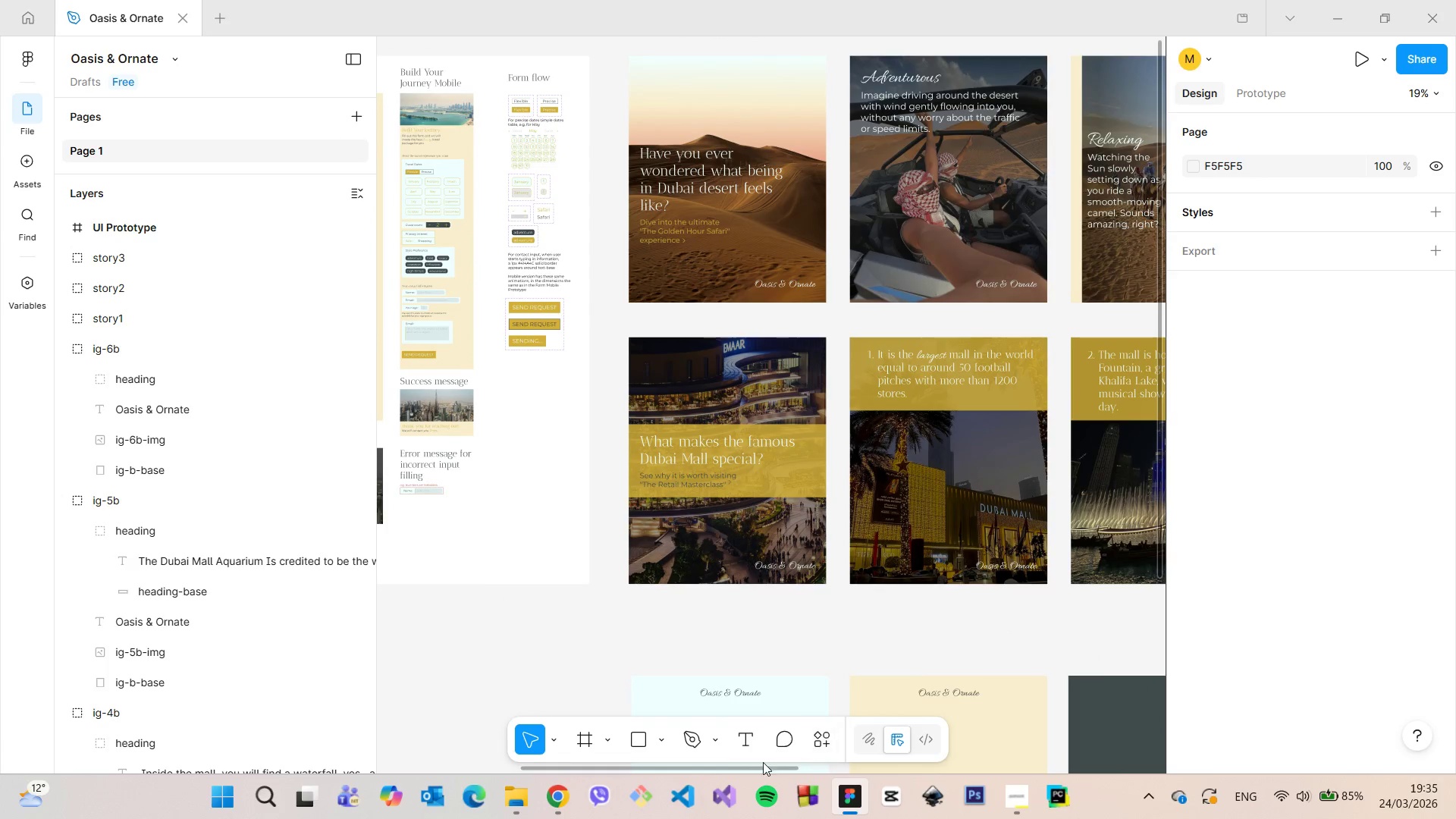 
left_click_drag(start_coordinate=[758, 771], to_coordinate=[871, 777])
 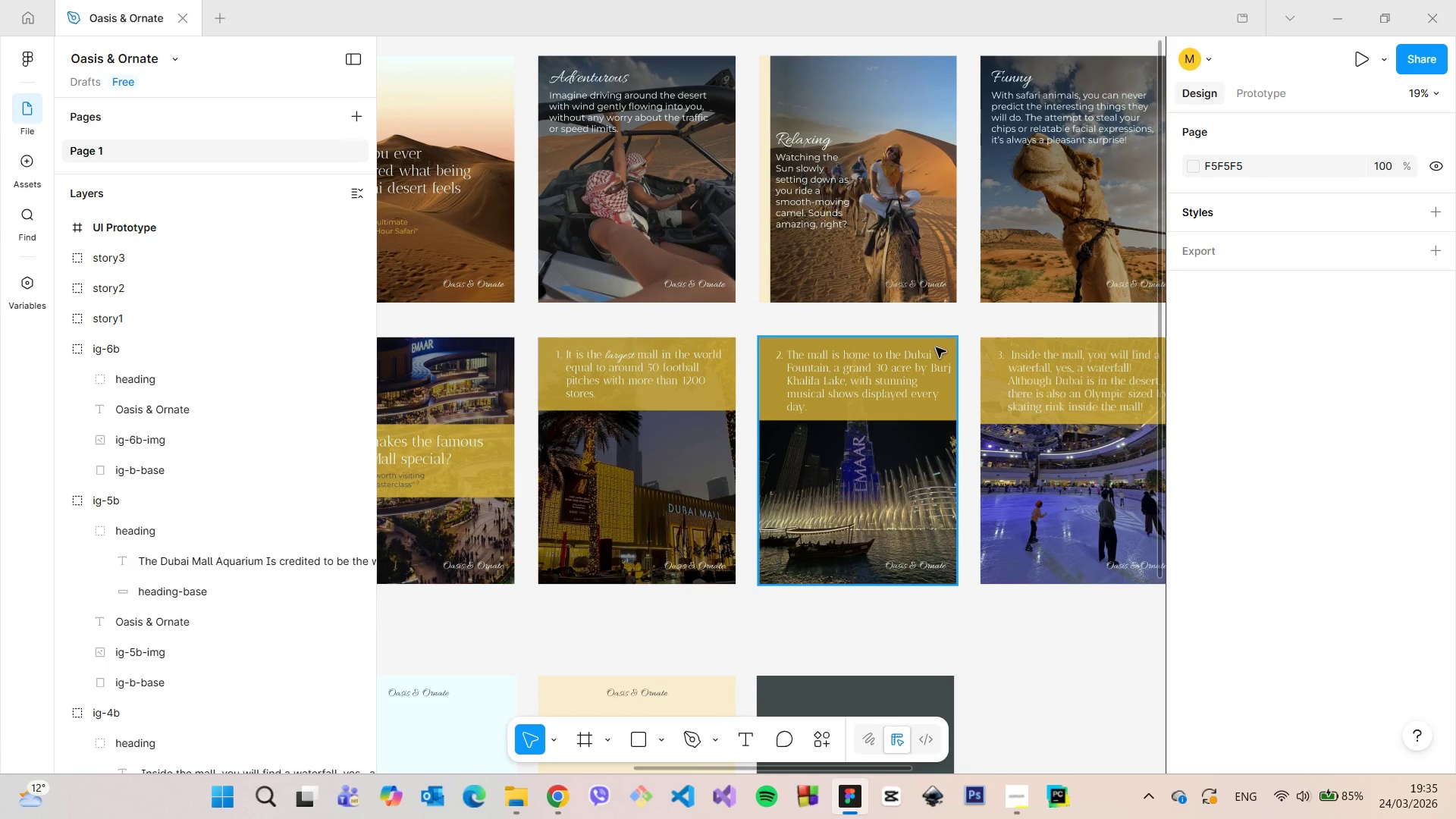 
scroll: coordinate [936, 348], scroll_direction: up, amount: 7.0
 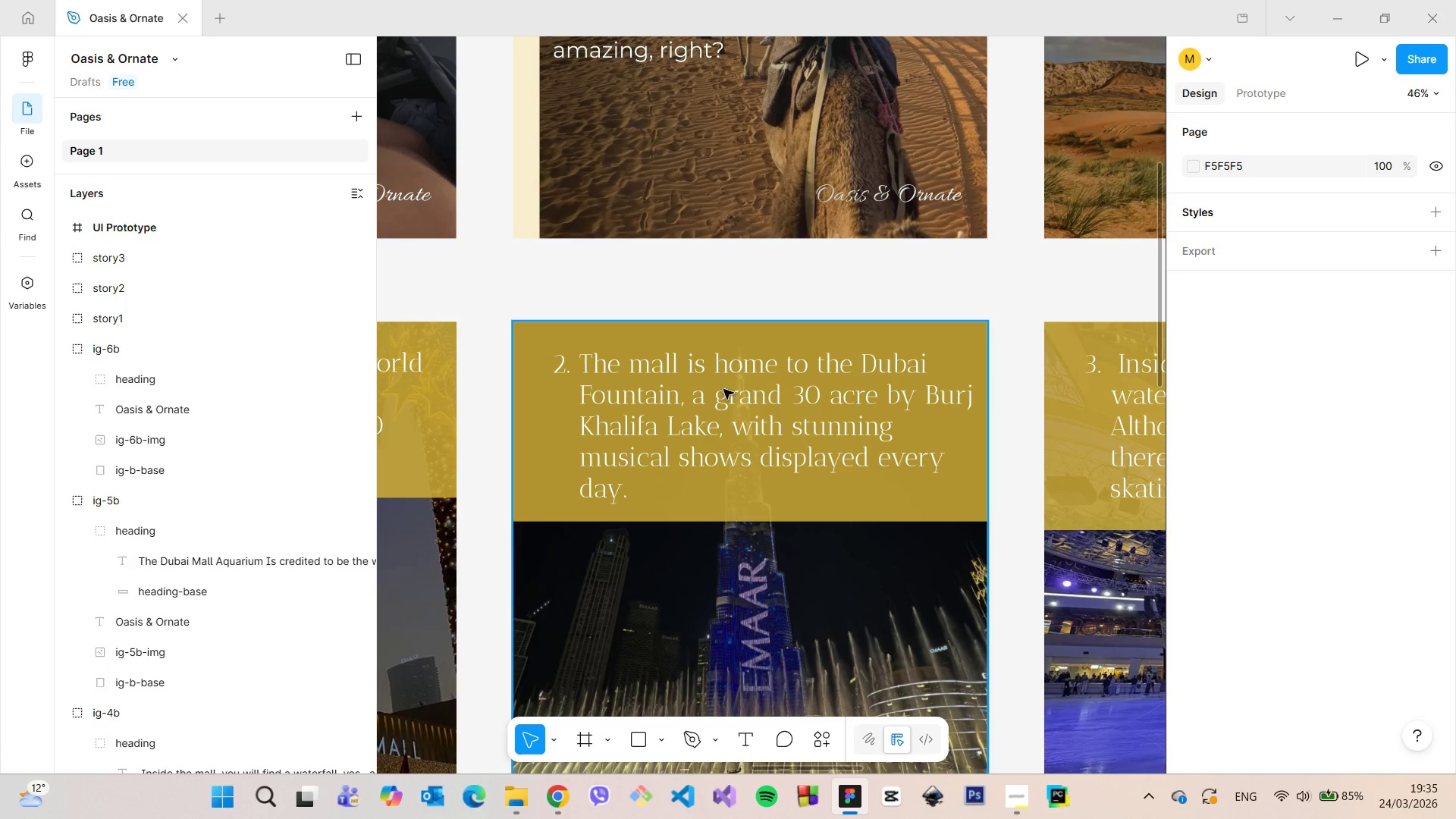 
wait(7.75)
 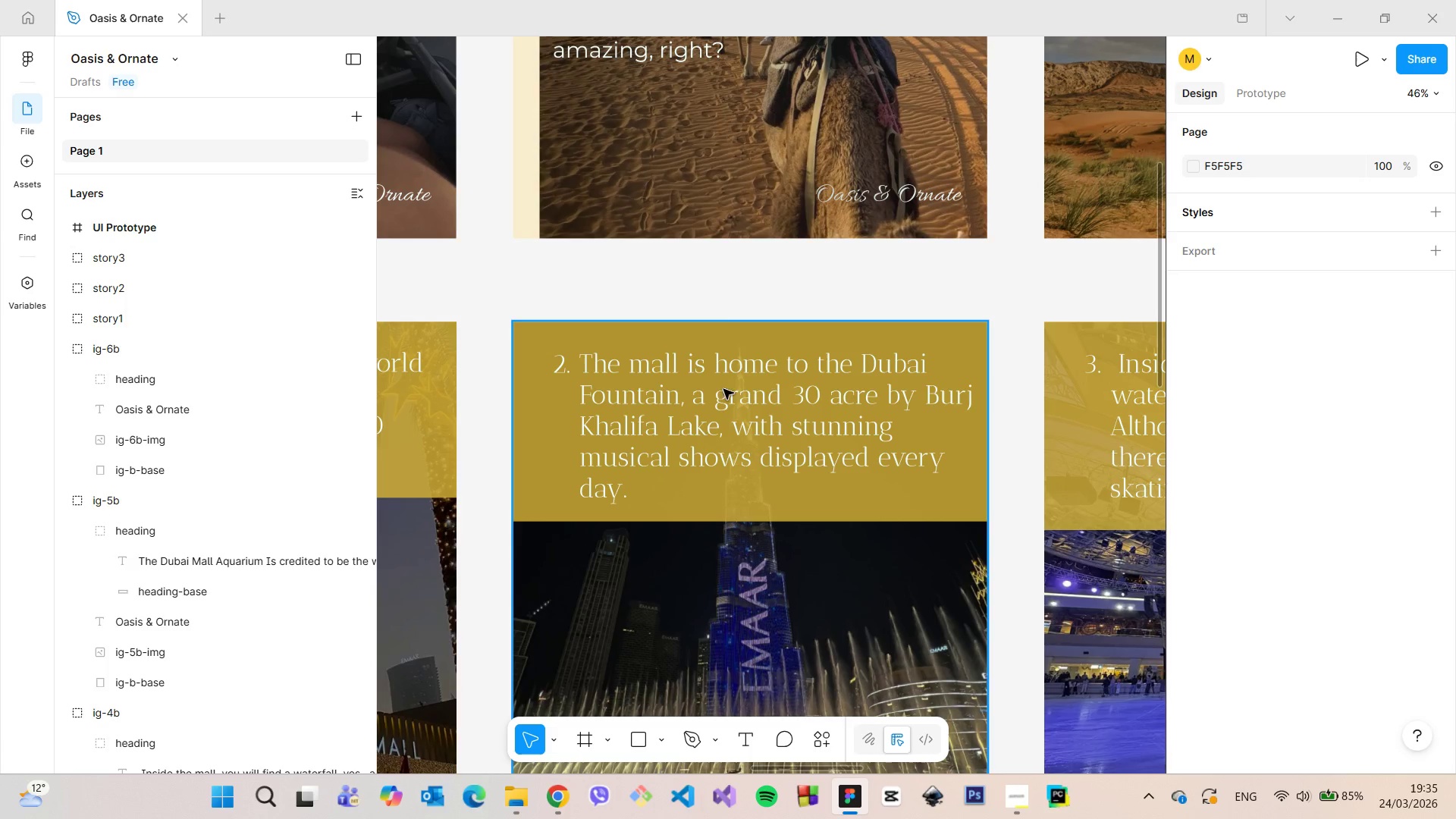 
double_click([723, 463])
 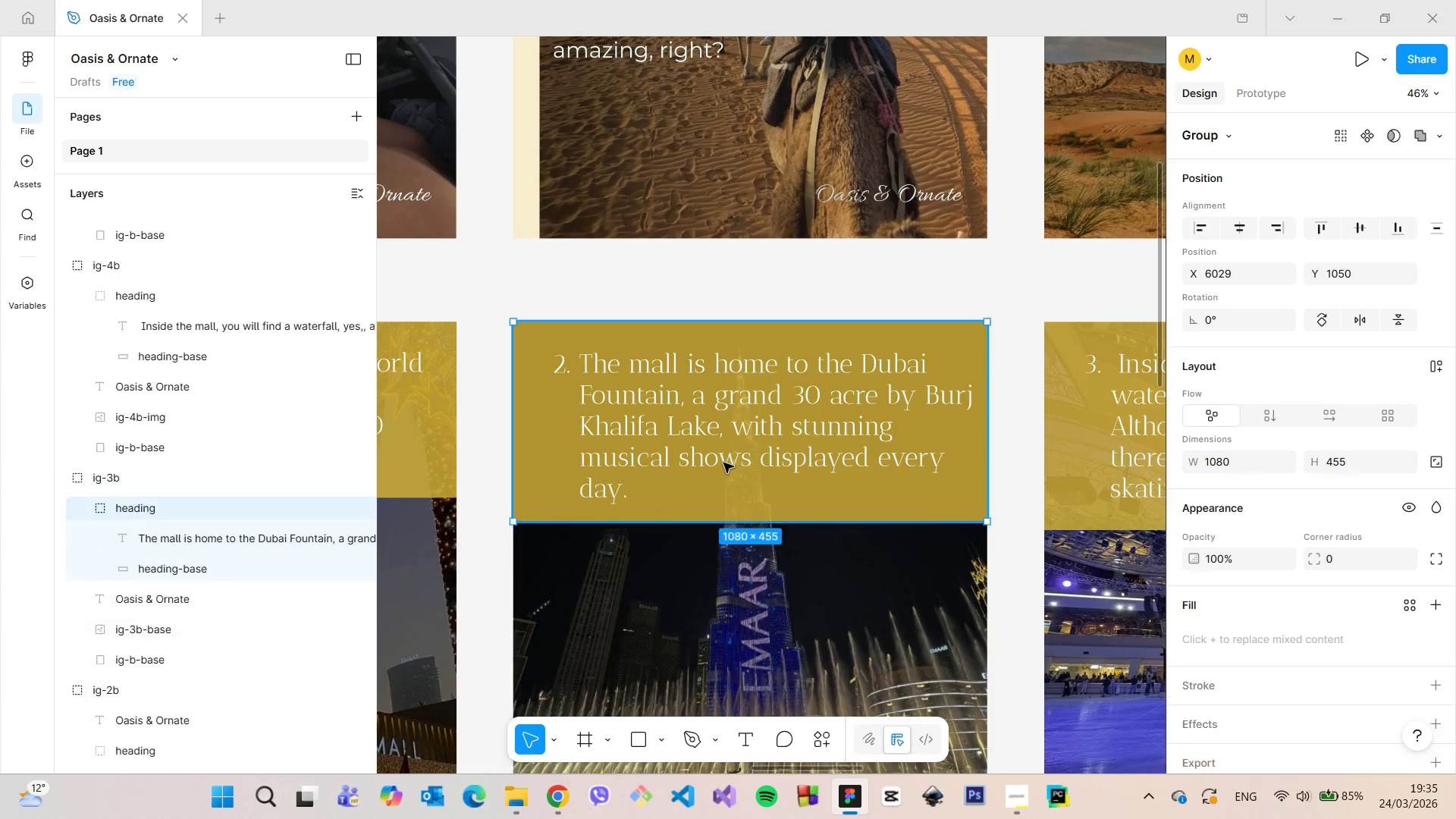 
triple_click([723, 463])
 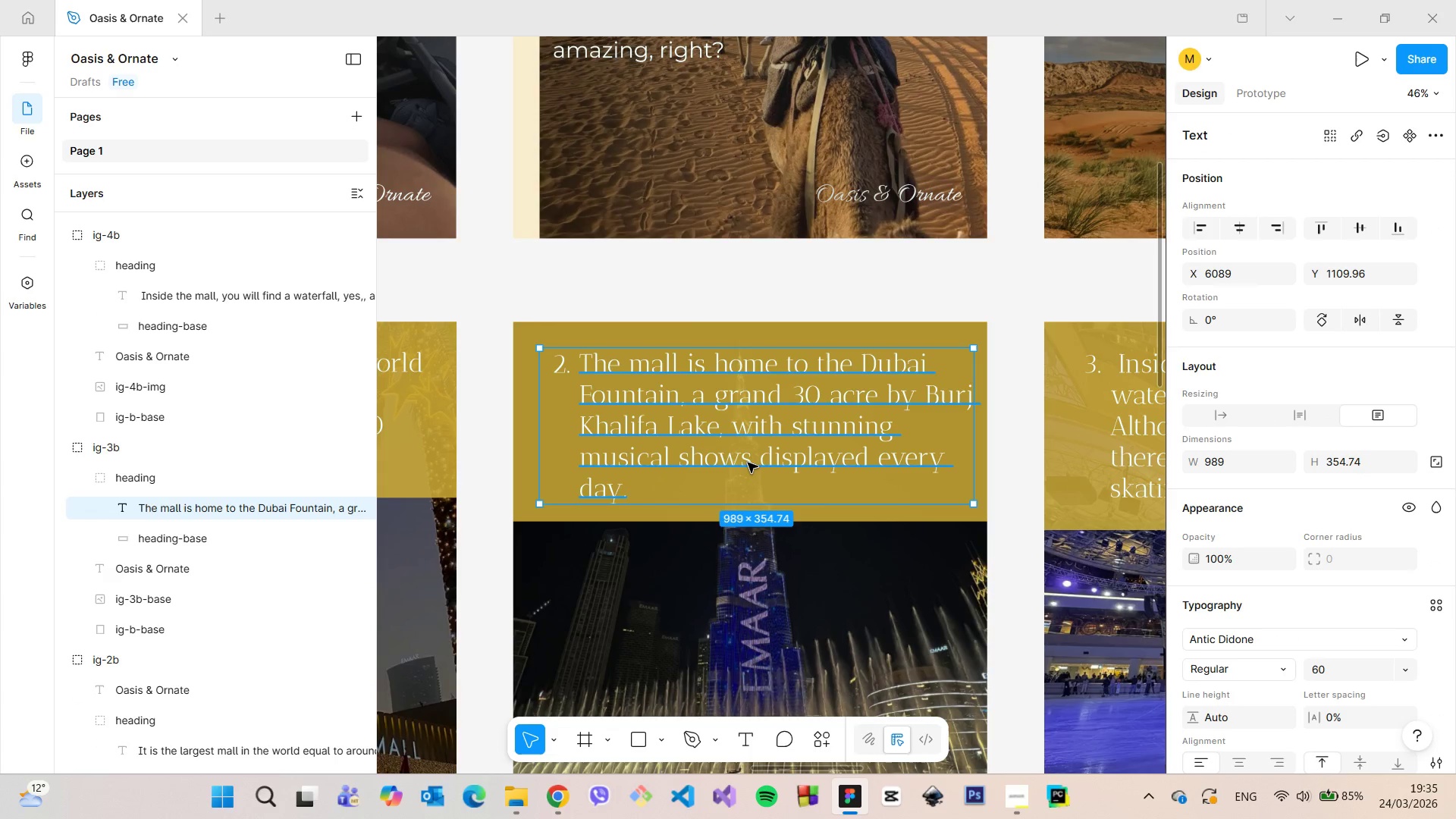 
double_click([748, 463])
 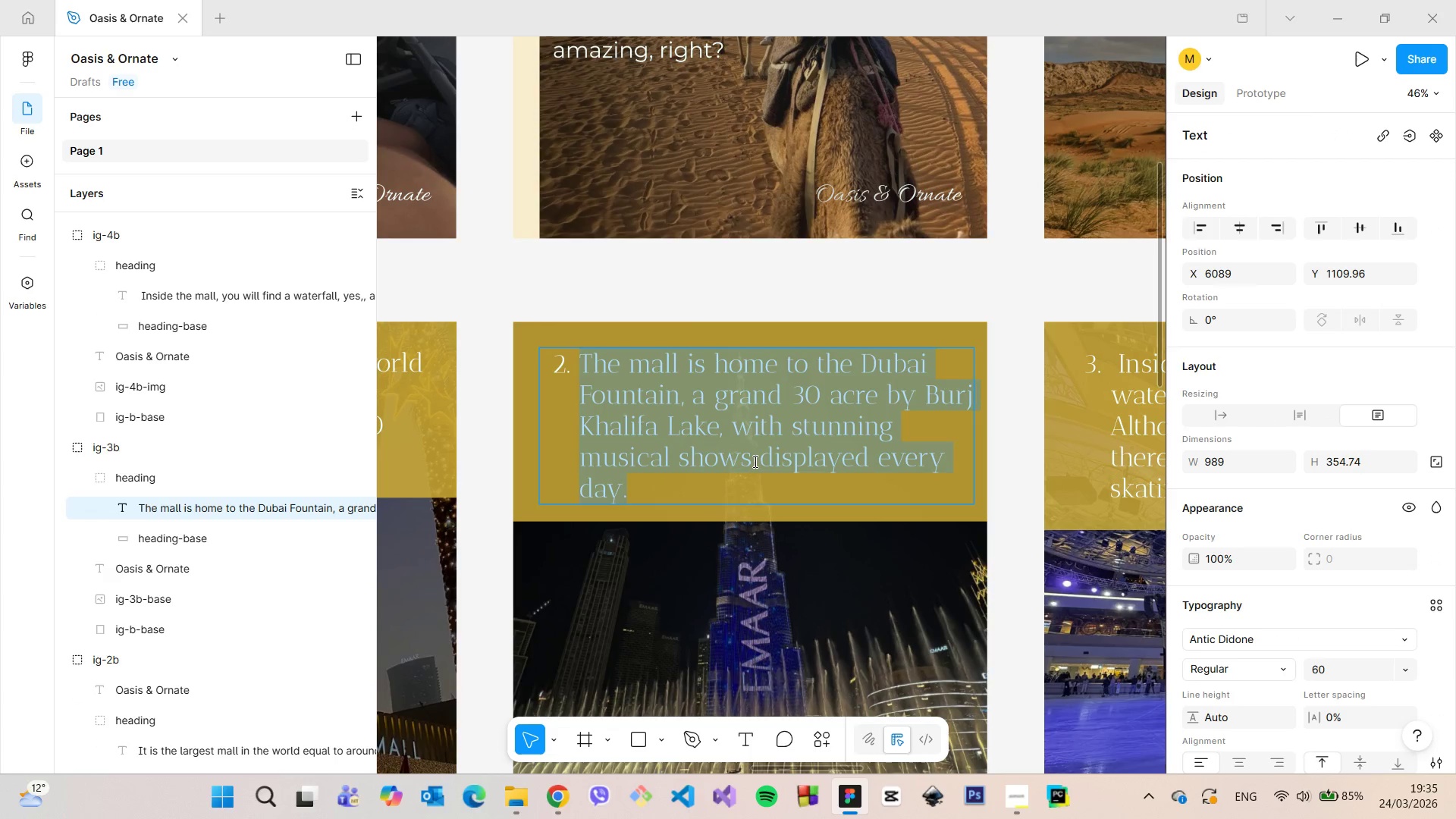 
left_click_drag(start_coordinate=[754, 461], to_coordinate=[582, 470])
 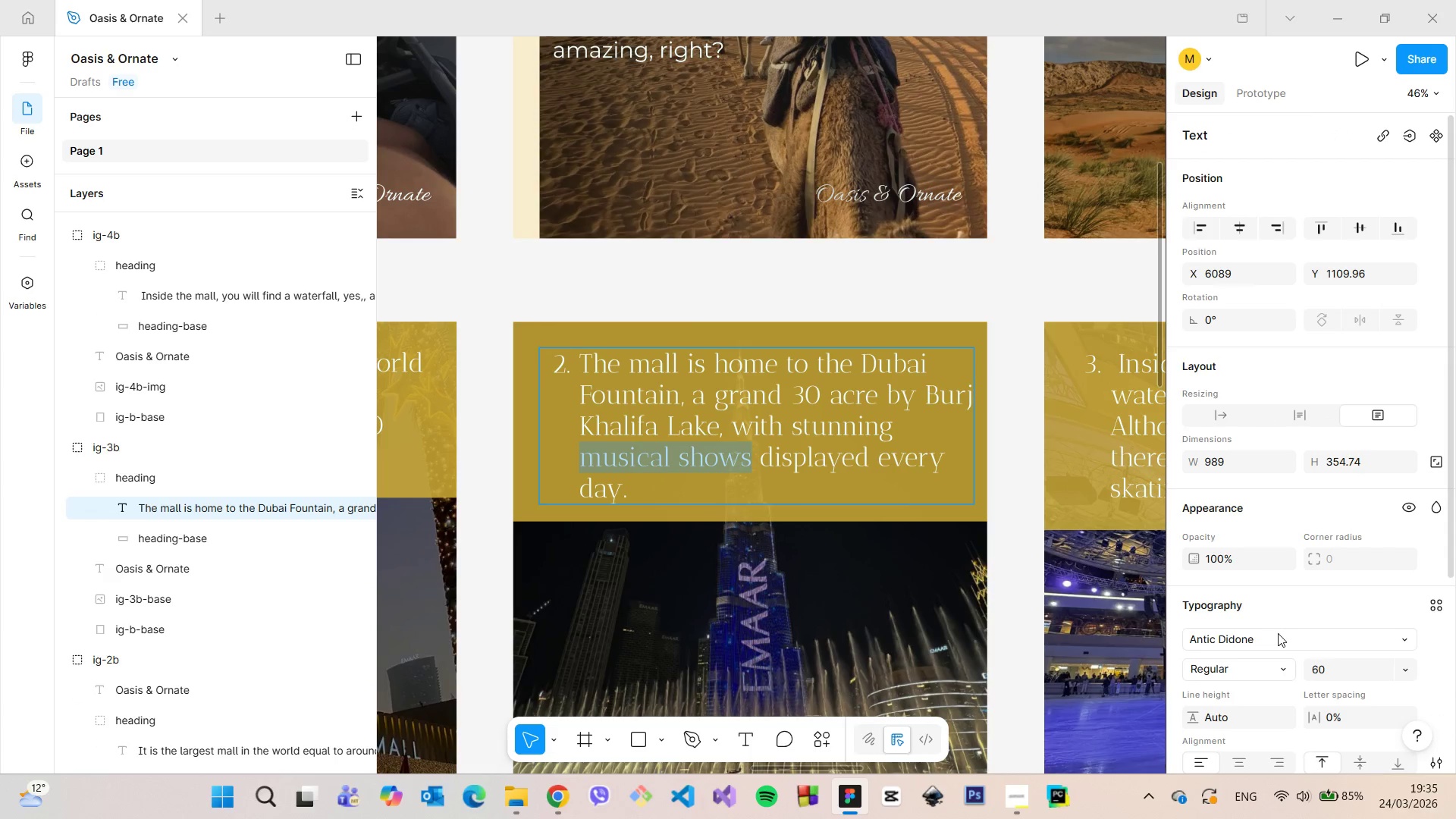 
left_click([1261, 643])
 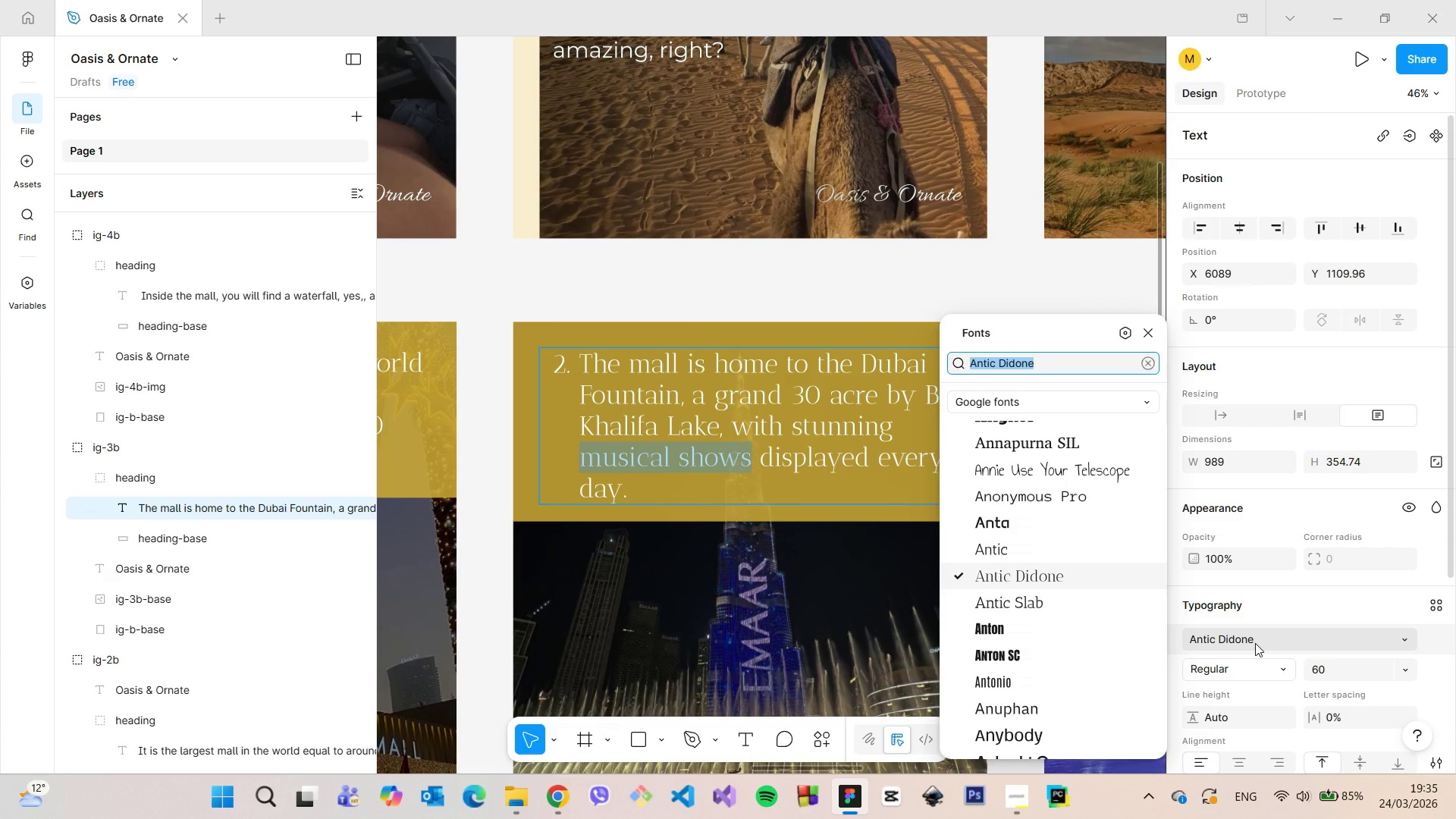 
type(all)
 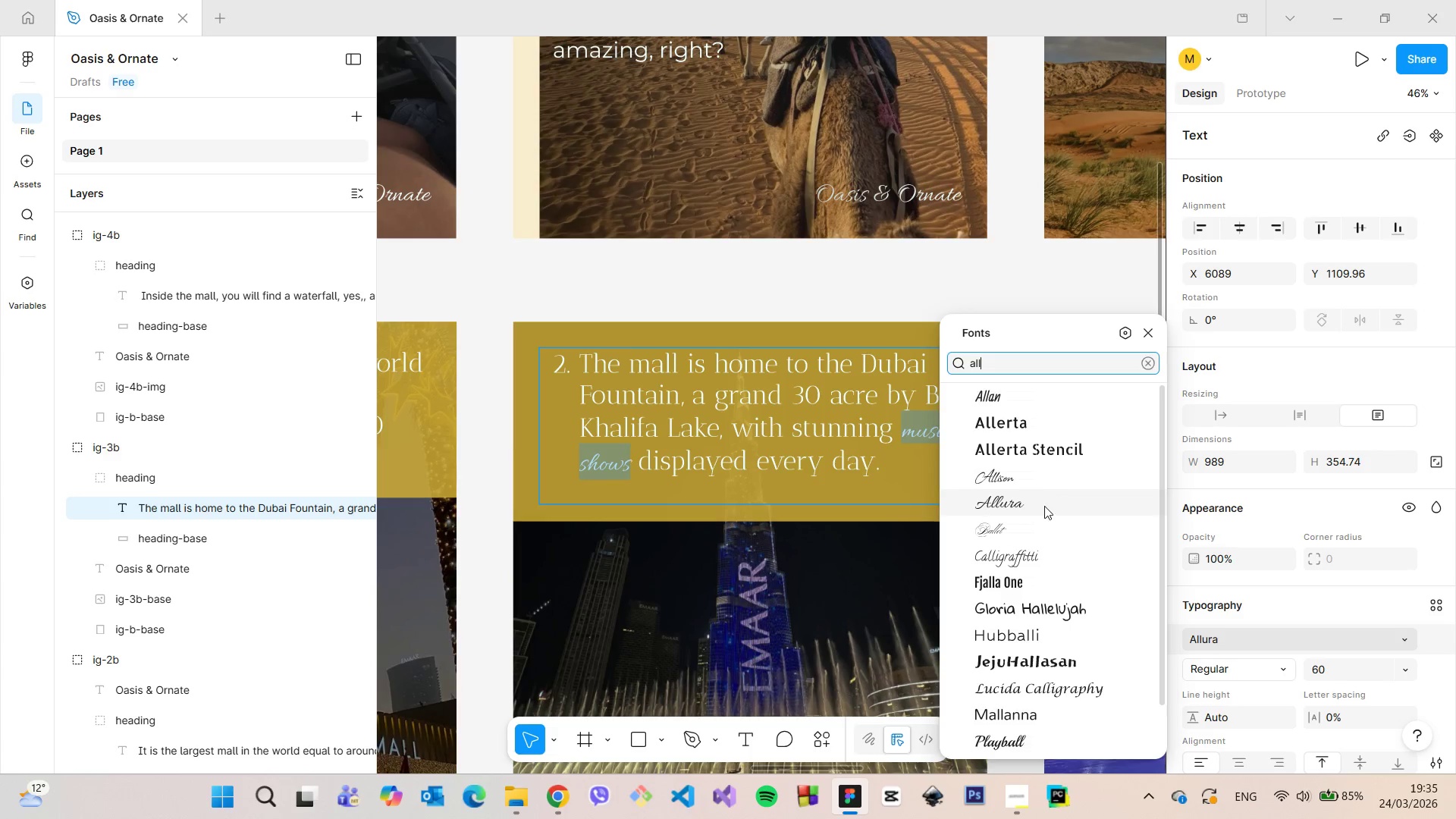 
left_click([1044, 506])
 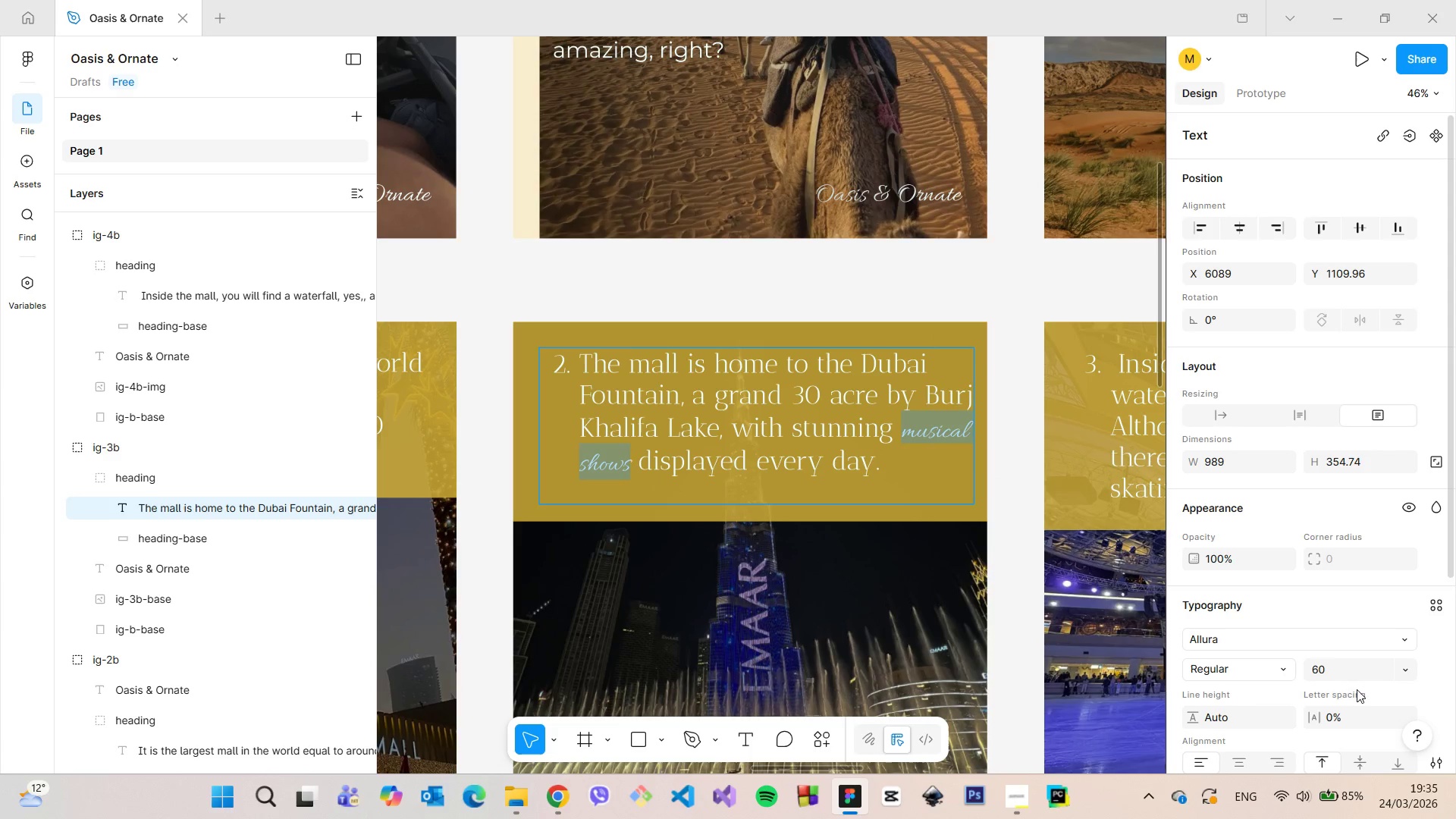 
left_click([1332, 675])
 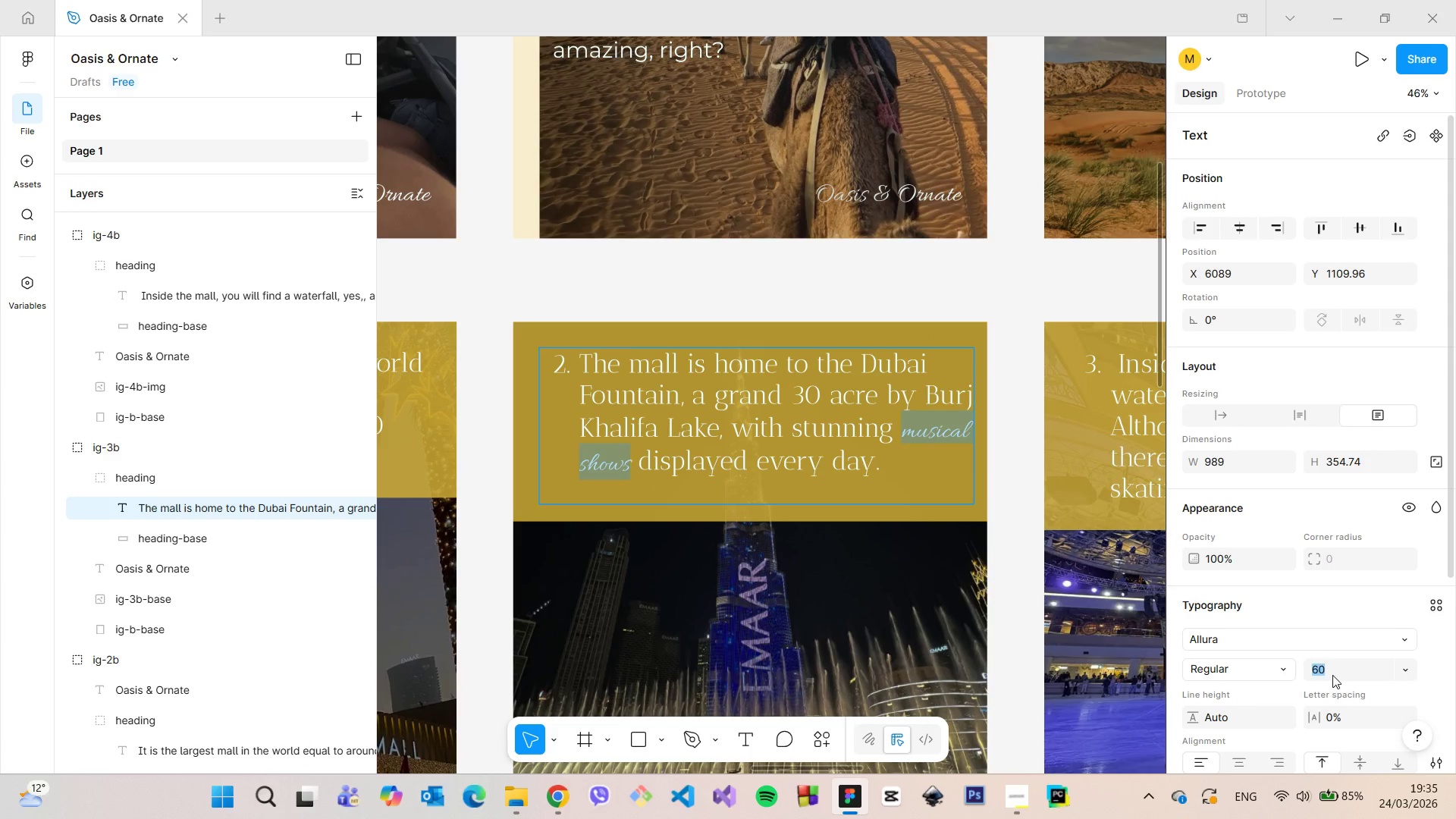 
type(70)
 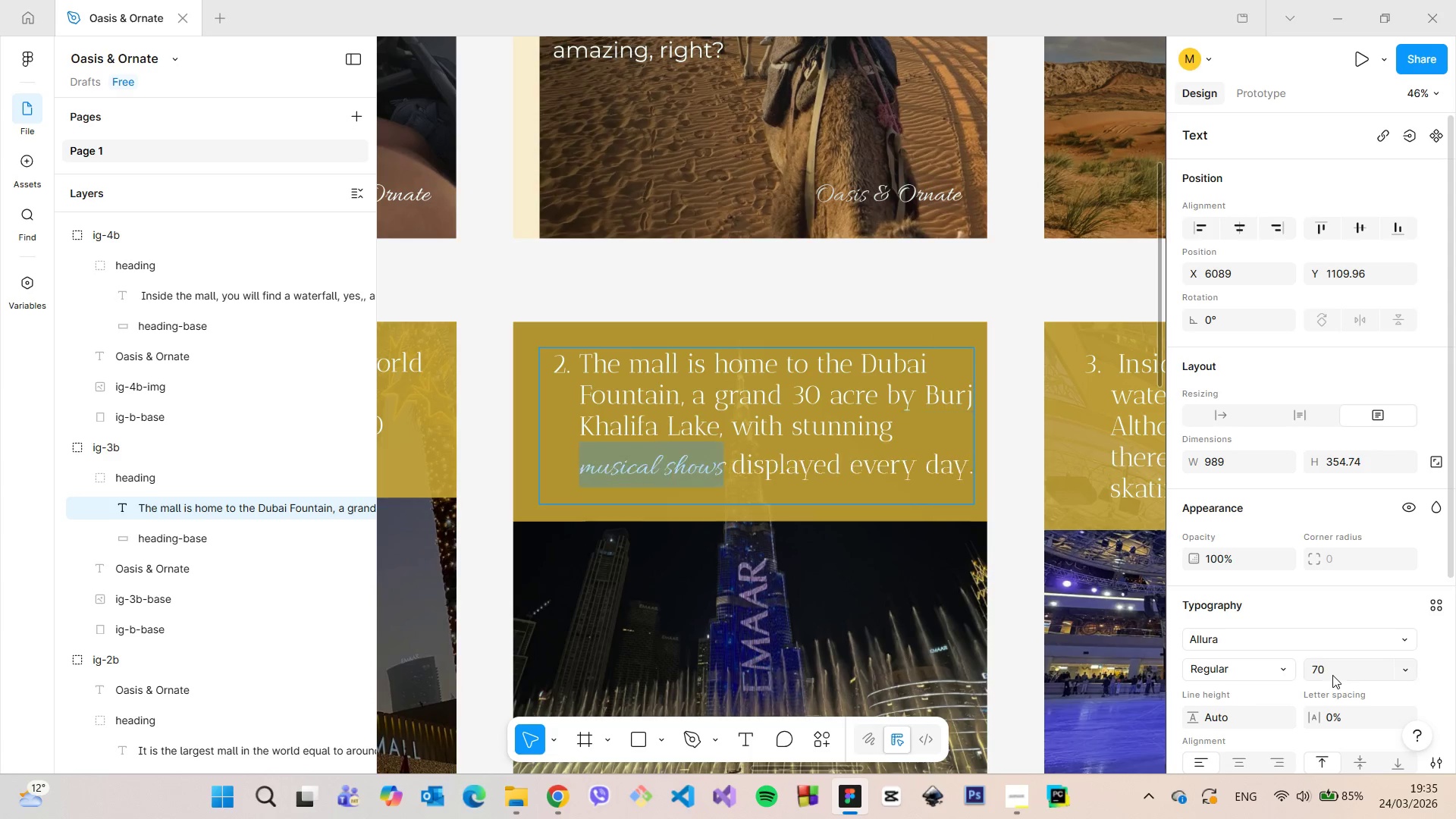 
key(Enter)
 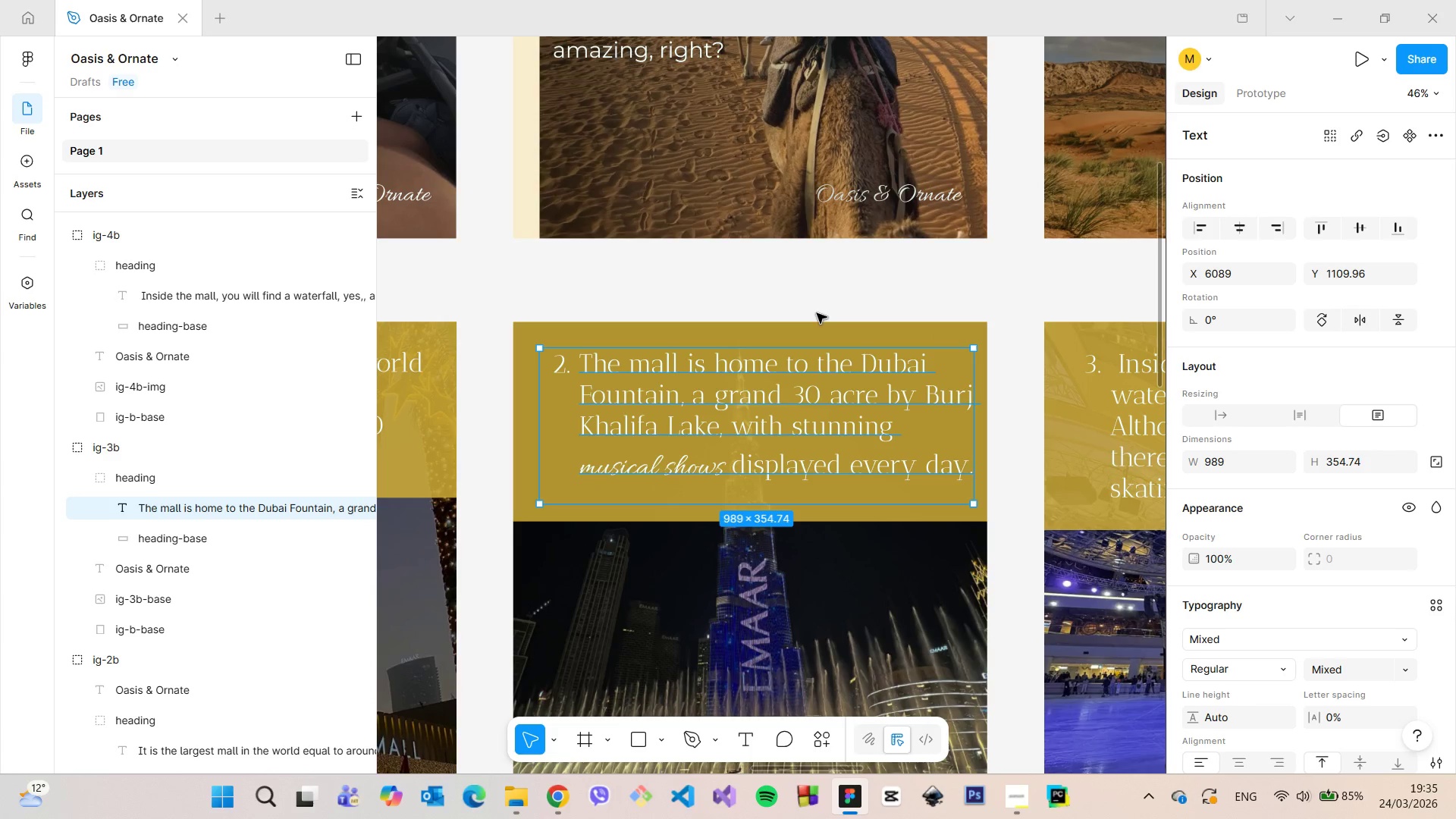 
left_click([811, 281])
 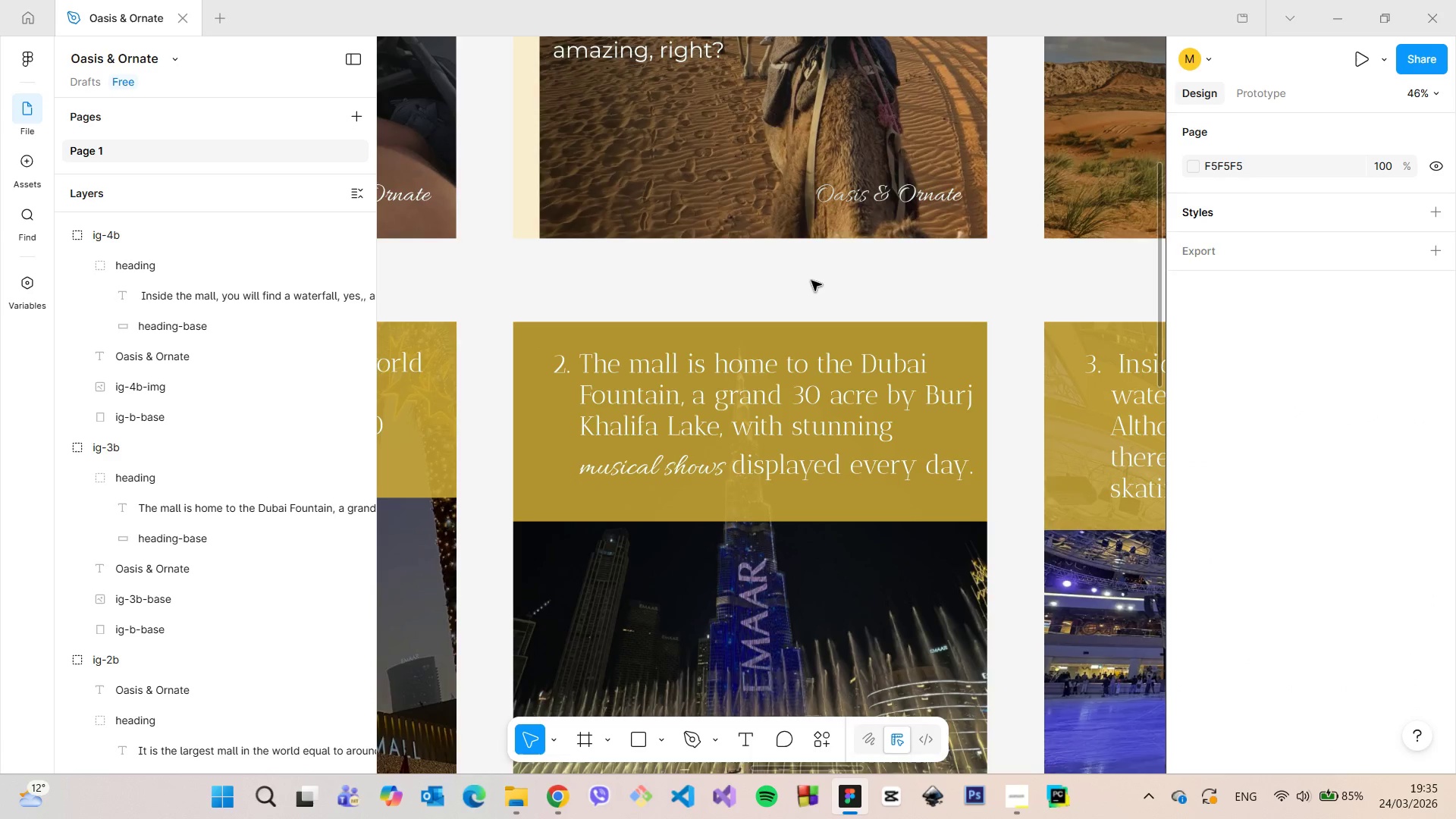 
scroll: coordinate [811, 278], scroll_direction: down, amount: 11.0
 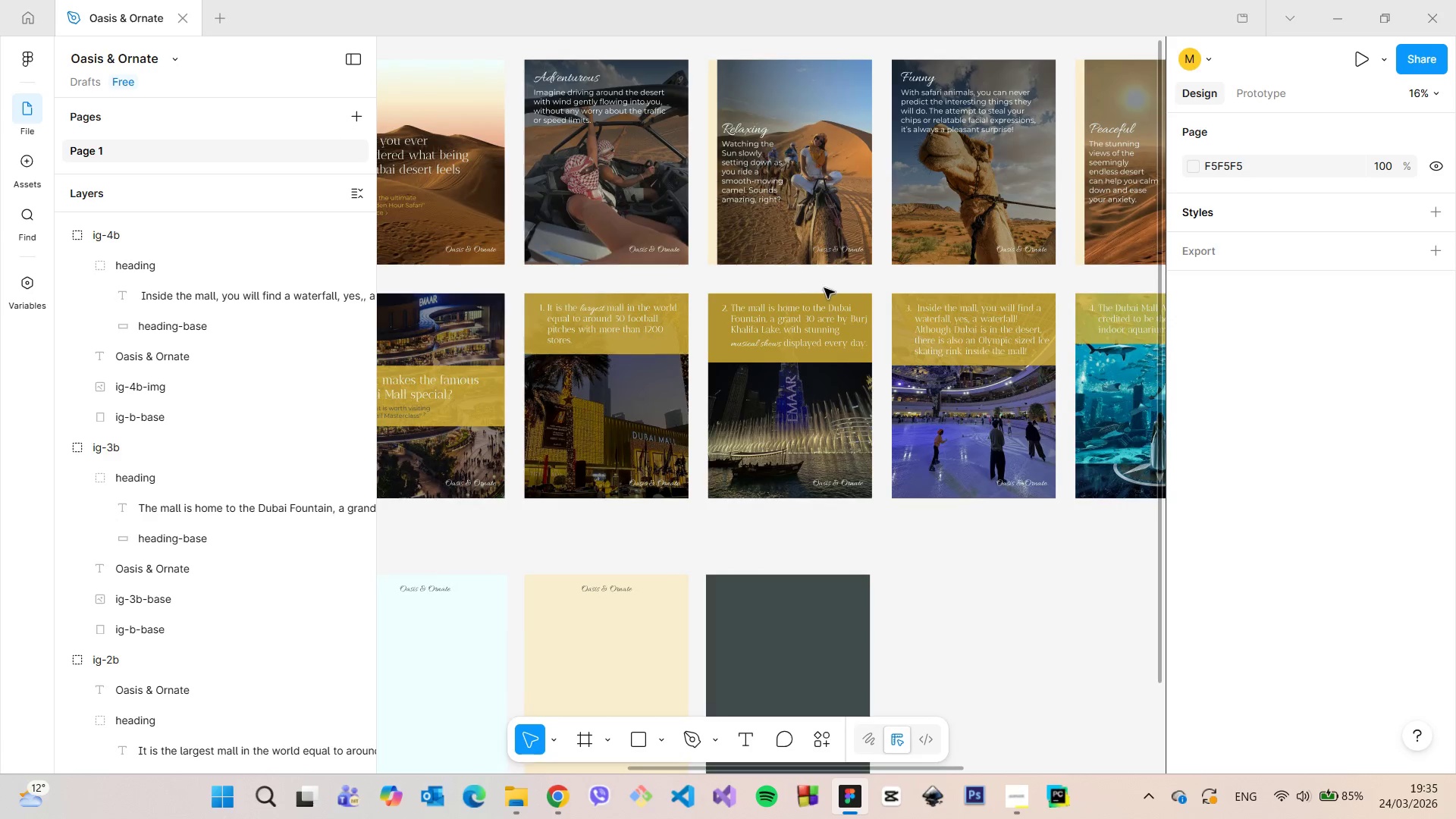 
scroll: coordinate [827, 291], scroll_direction: up, amount: 5.0
 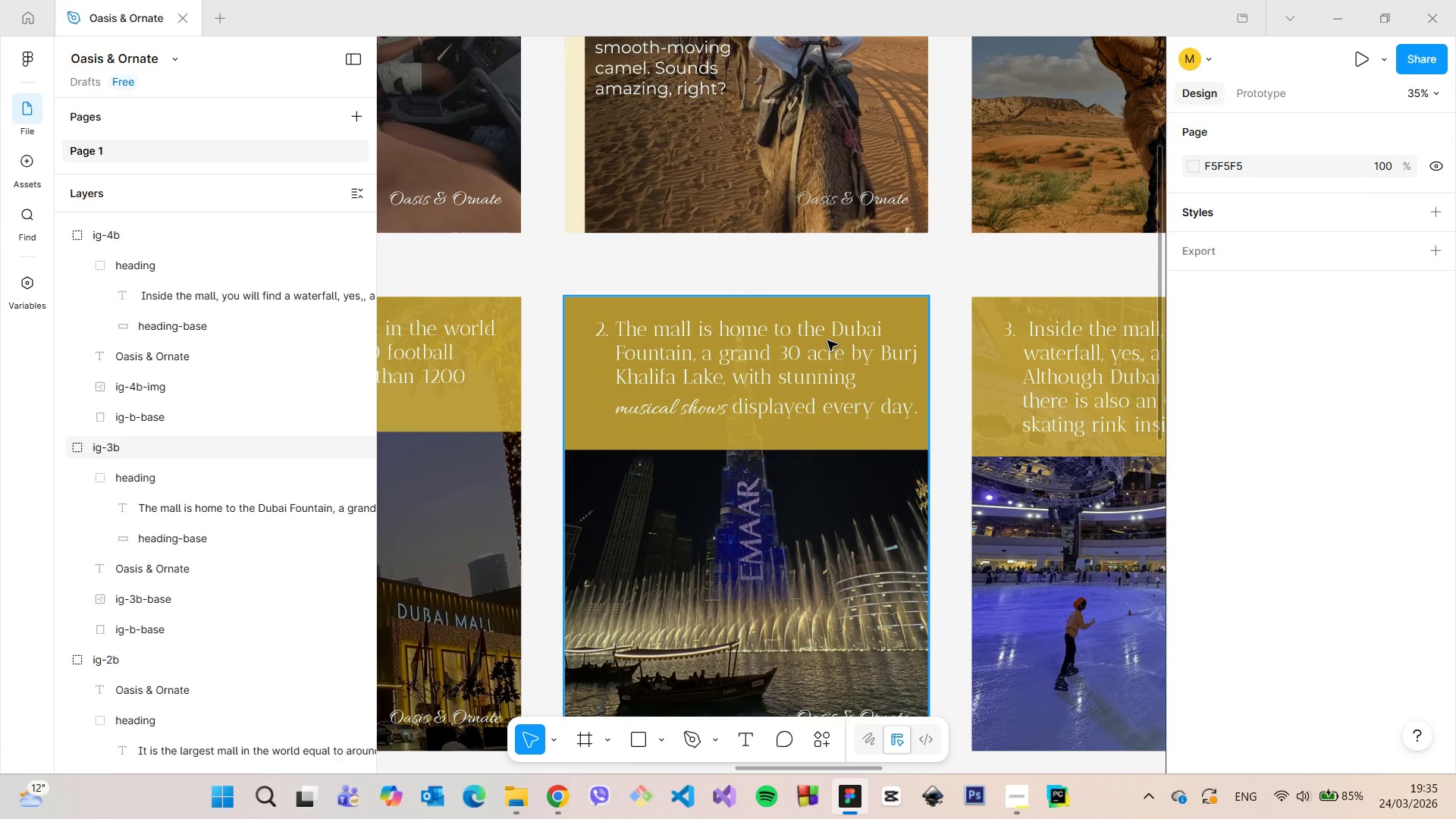 
double_click([827, 340])
 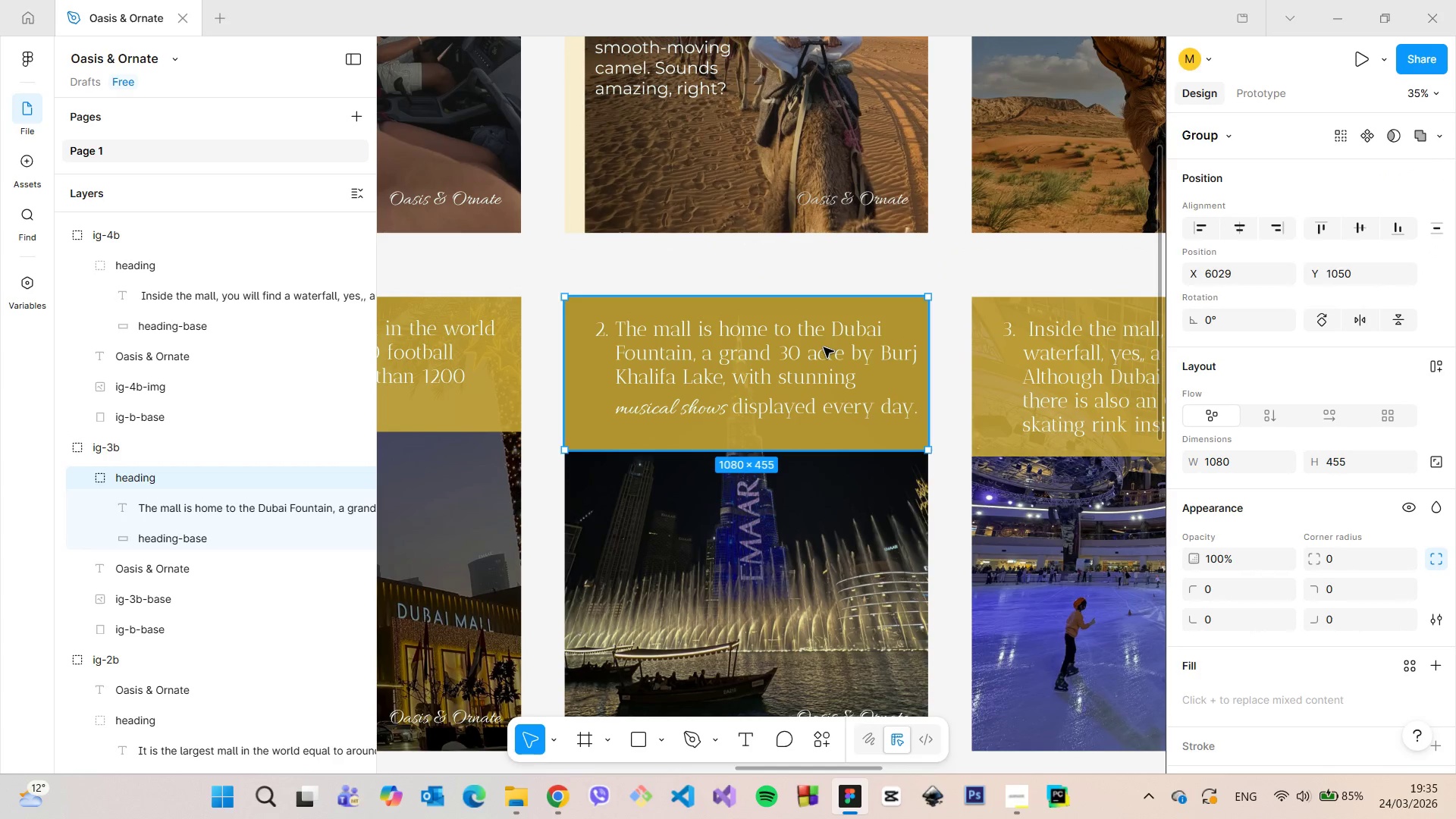 
double_click([824, 347])
 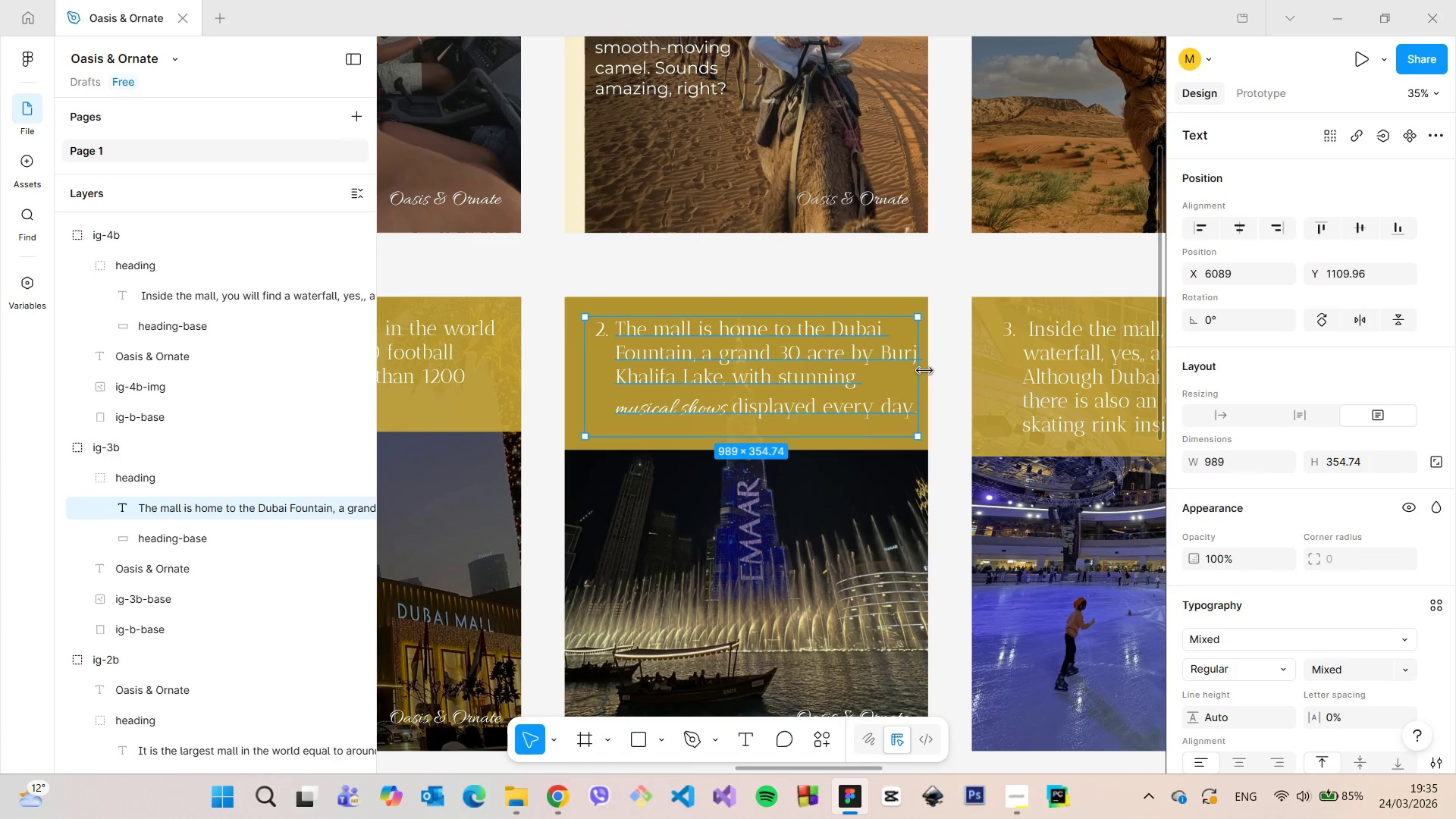 
left_click_drag(start_coordinate=[921, 371], to_coordinate=[893, 372])
 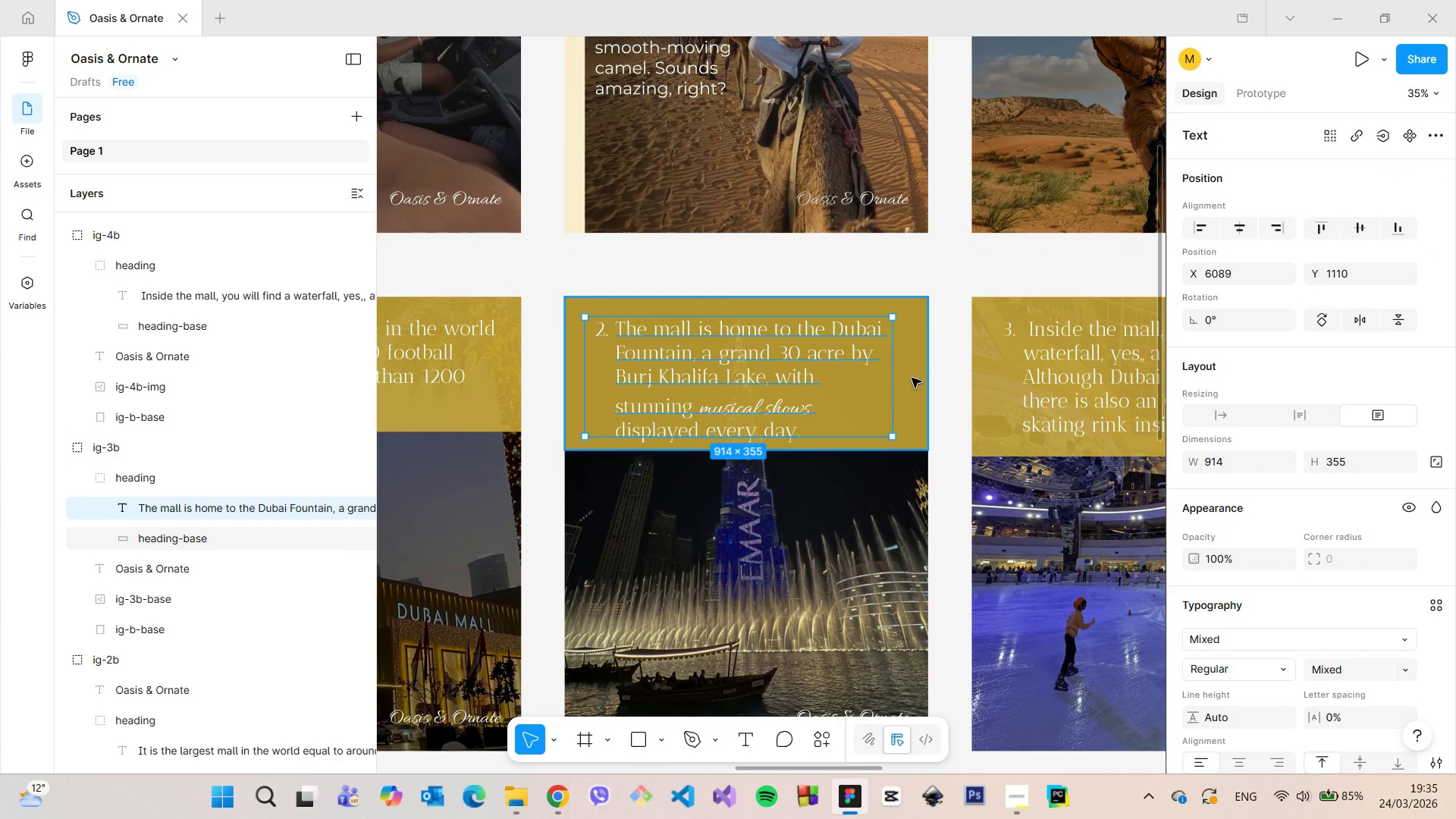 
left_click([912, 378])
 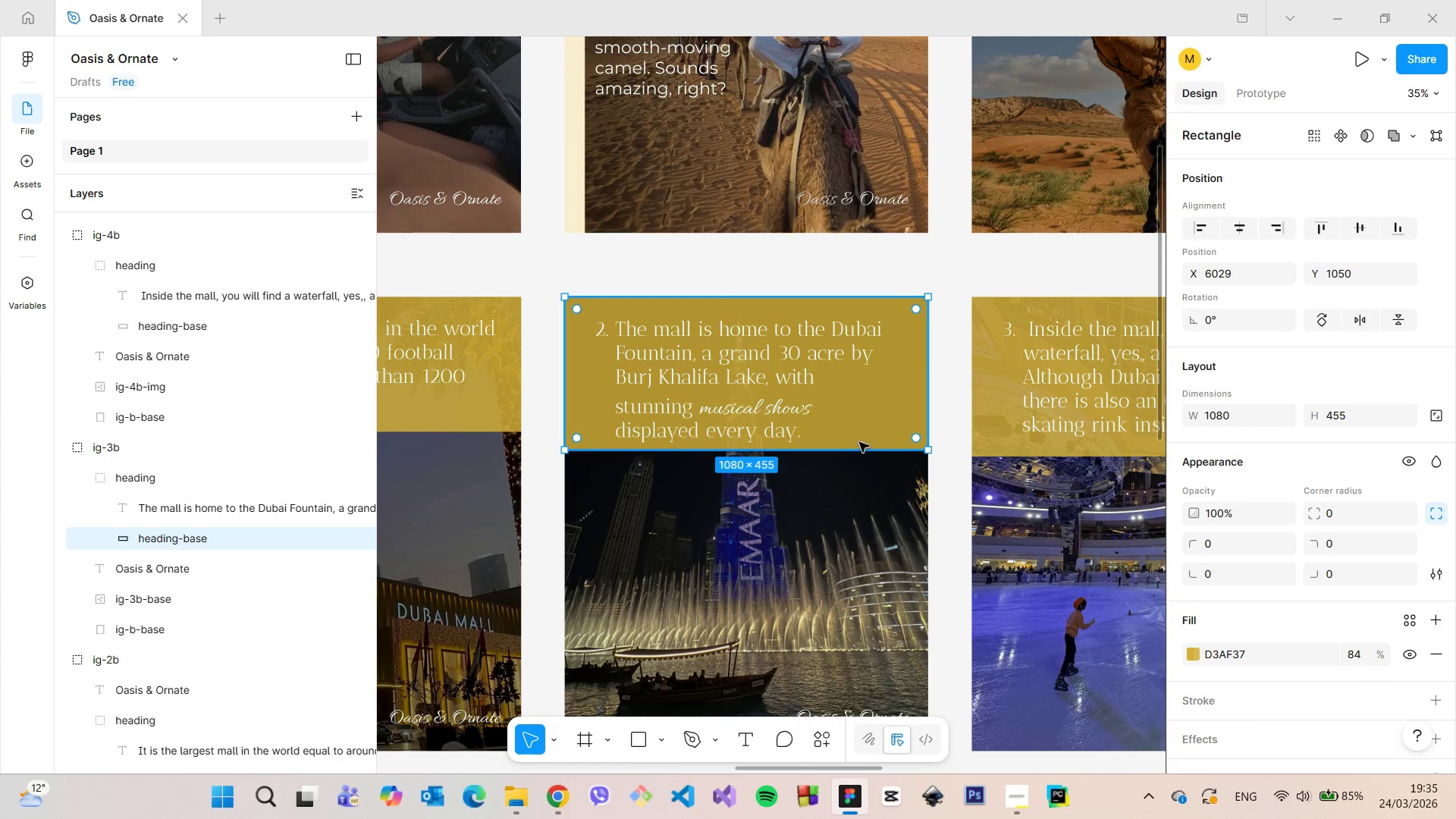 
left_click_drag(start_coordinate=[853, 447], to_coordinate=[846, 463])
 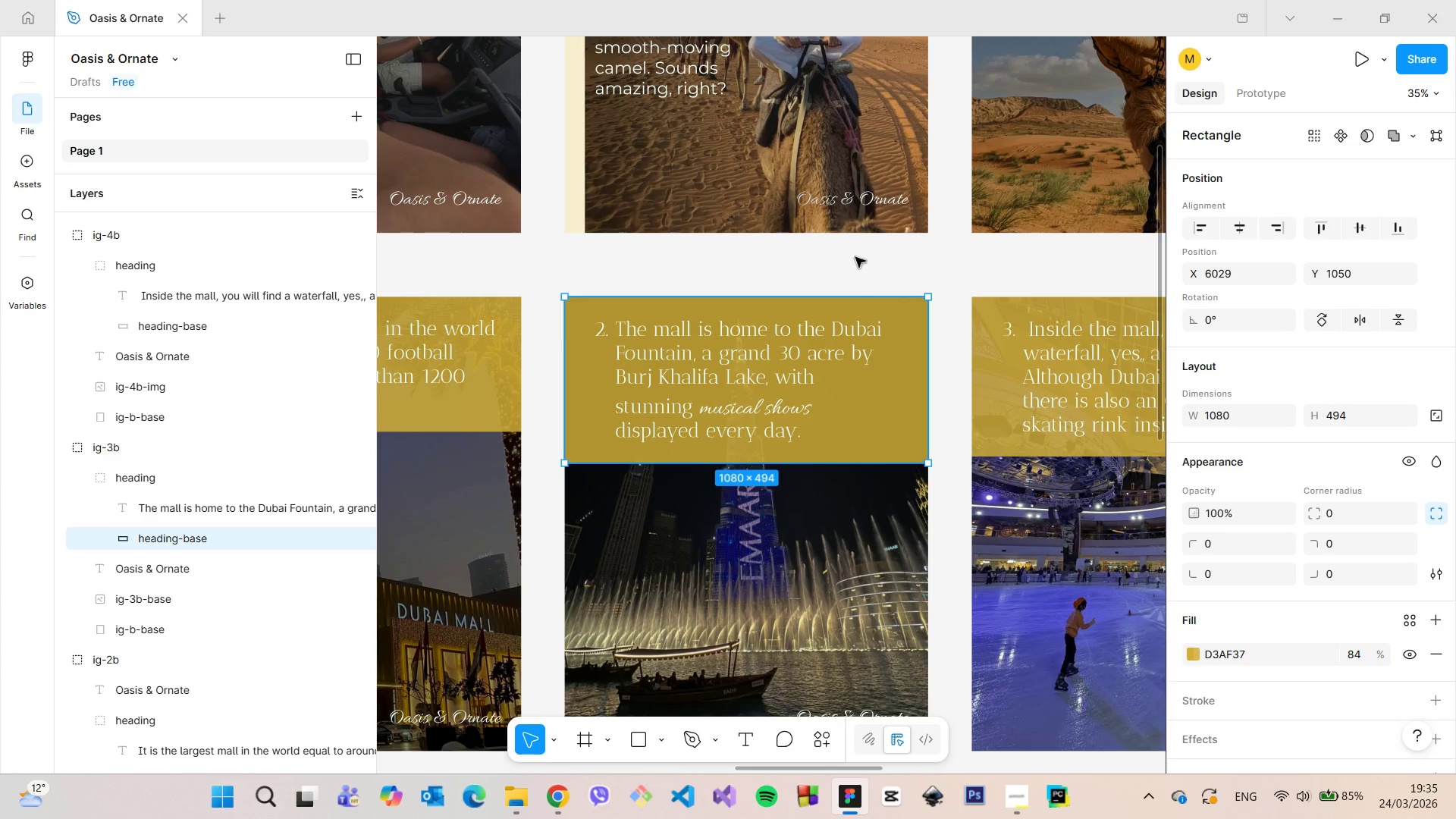 
left_click([855, 253])
 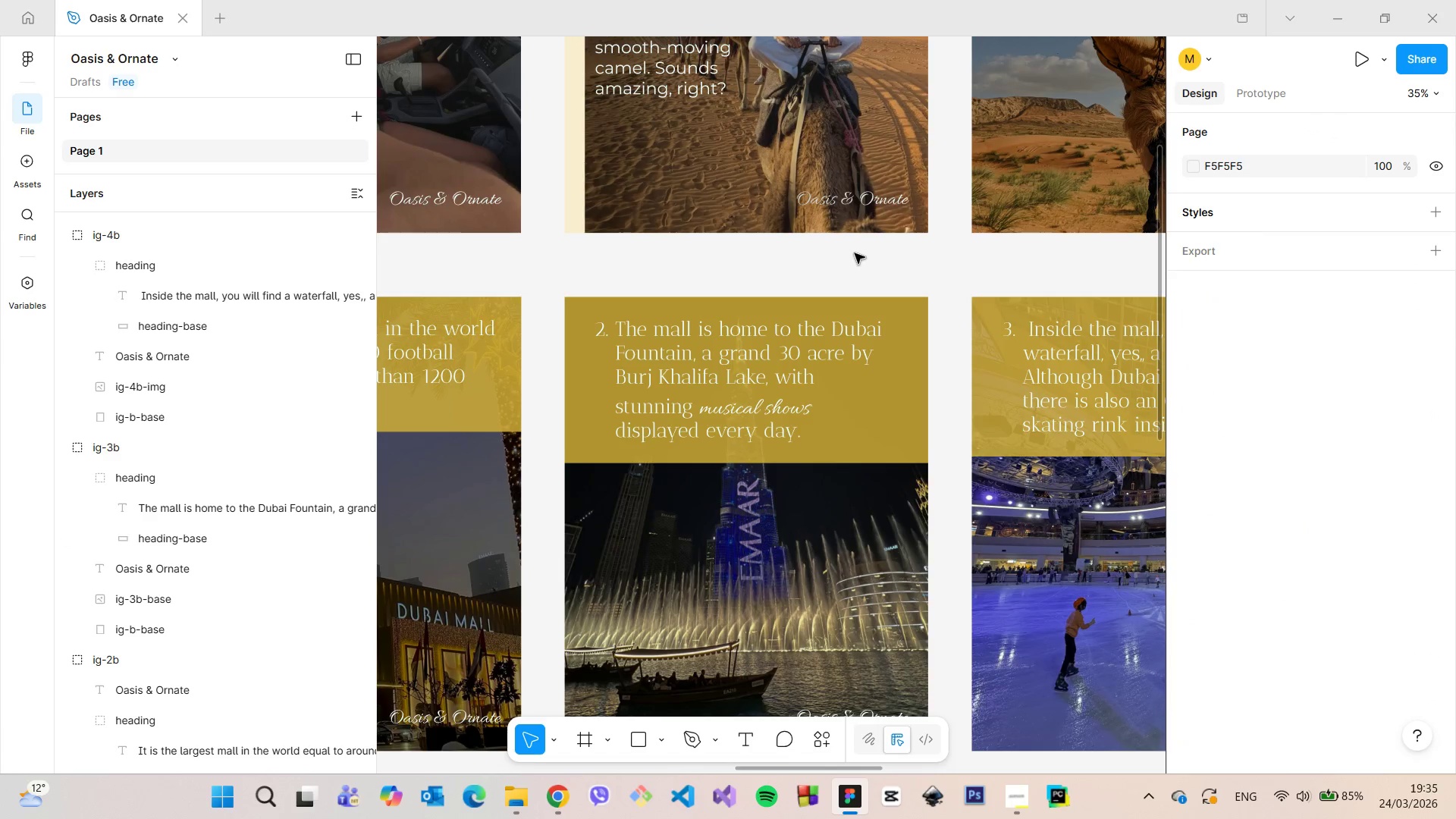 
scroll: coordinate [855, 253], scroll_direction: down, amount: 4.0
 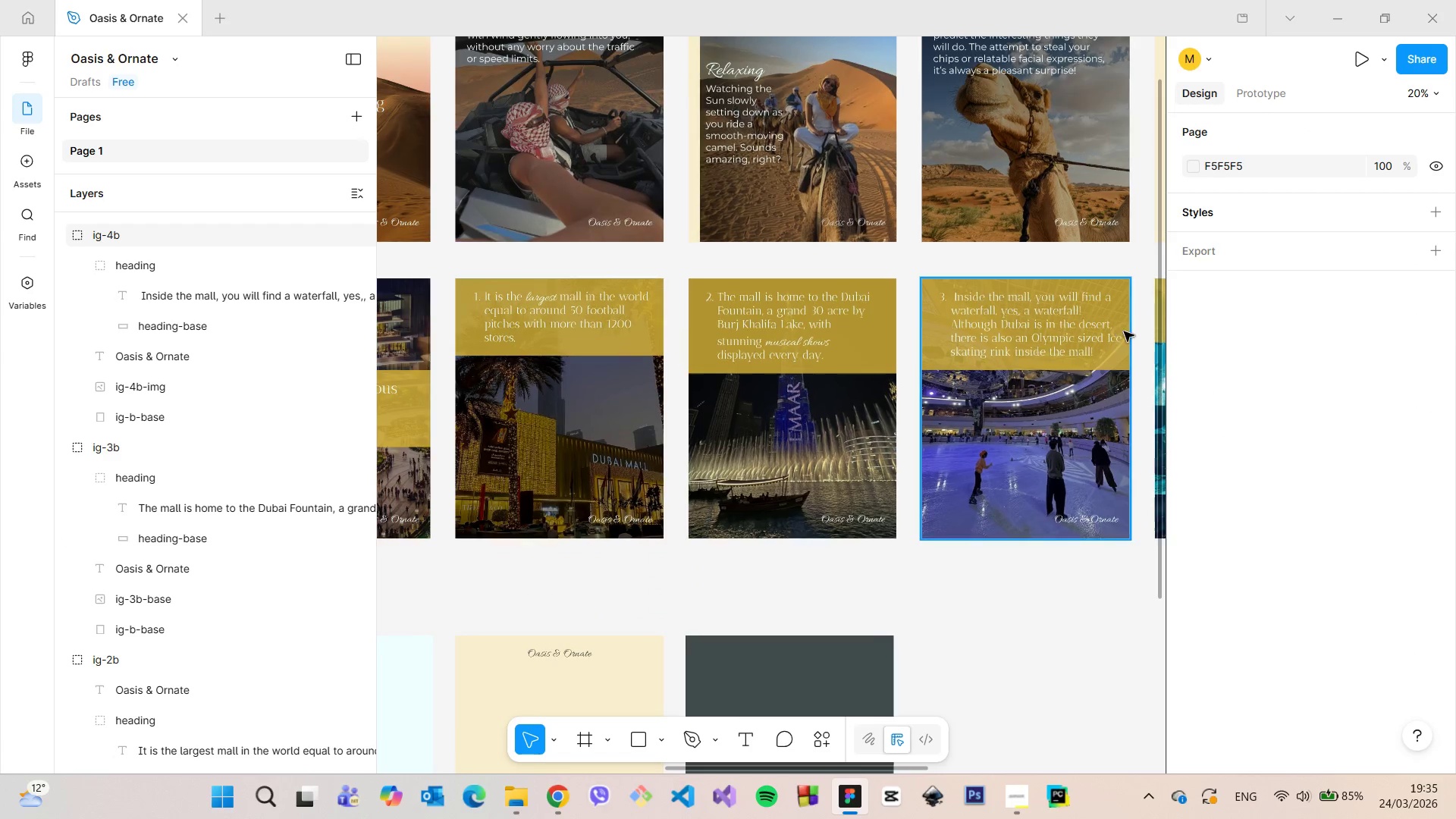 
scroll: coordinate [1128, 324], scroll_direction: up, amount: 8.0
 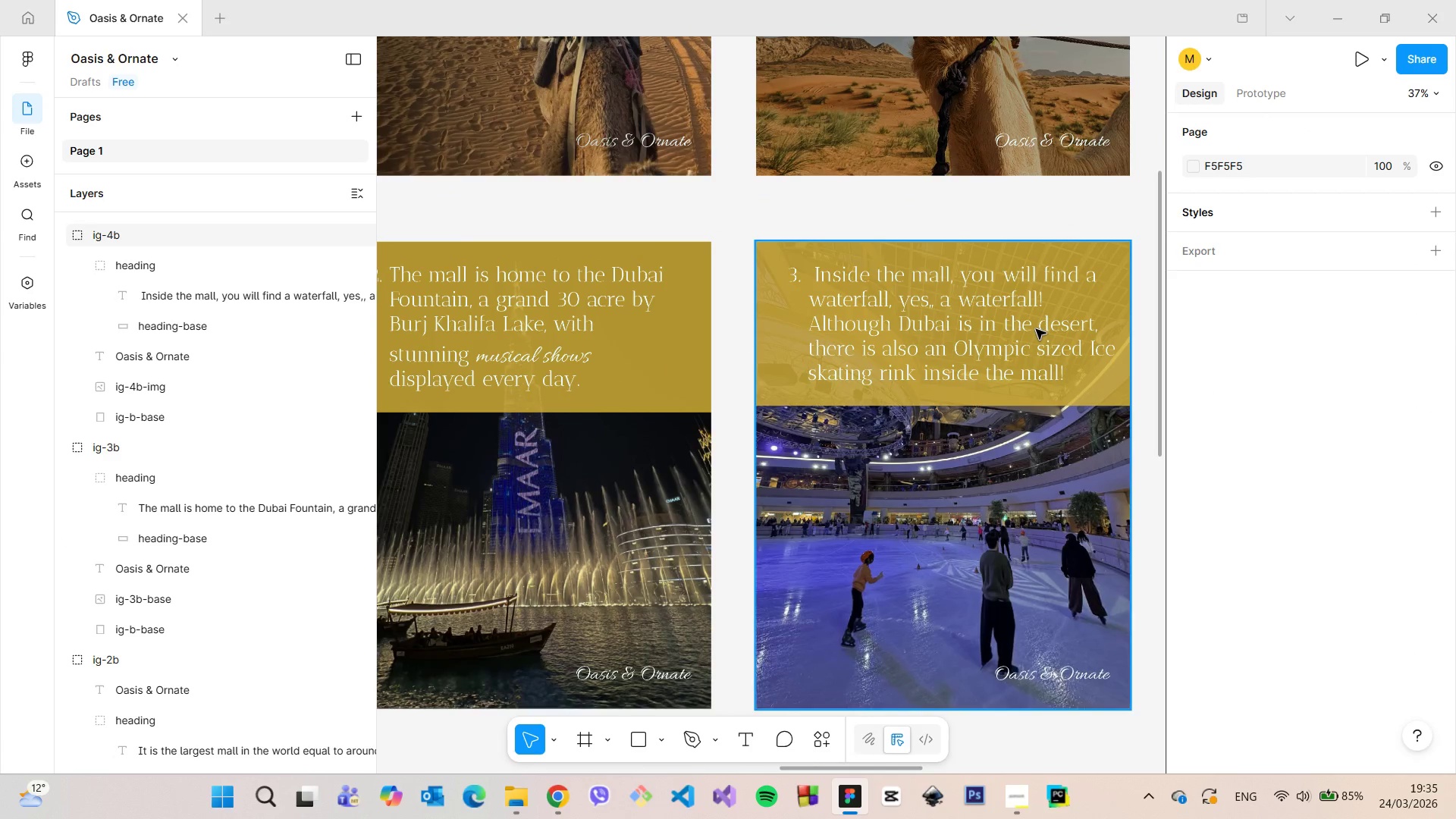 
double_click([1036, 329])
 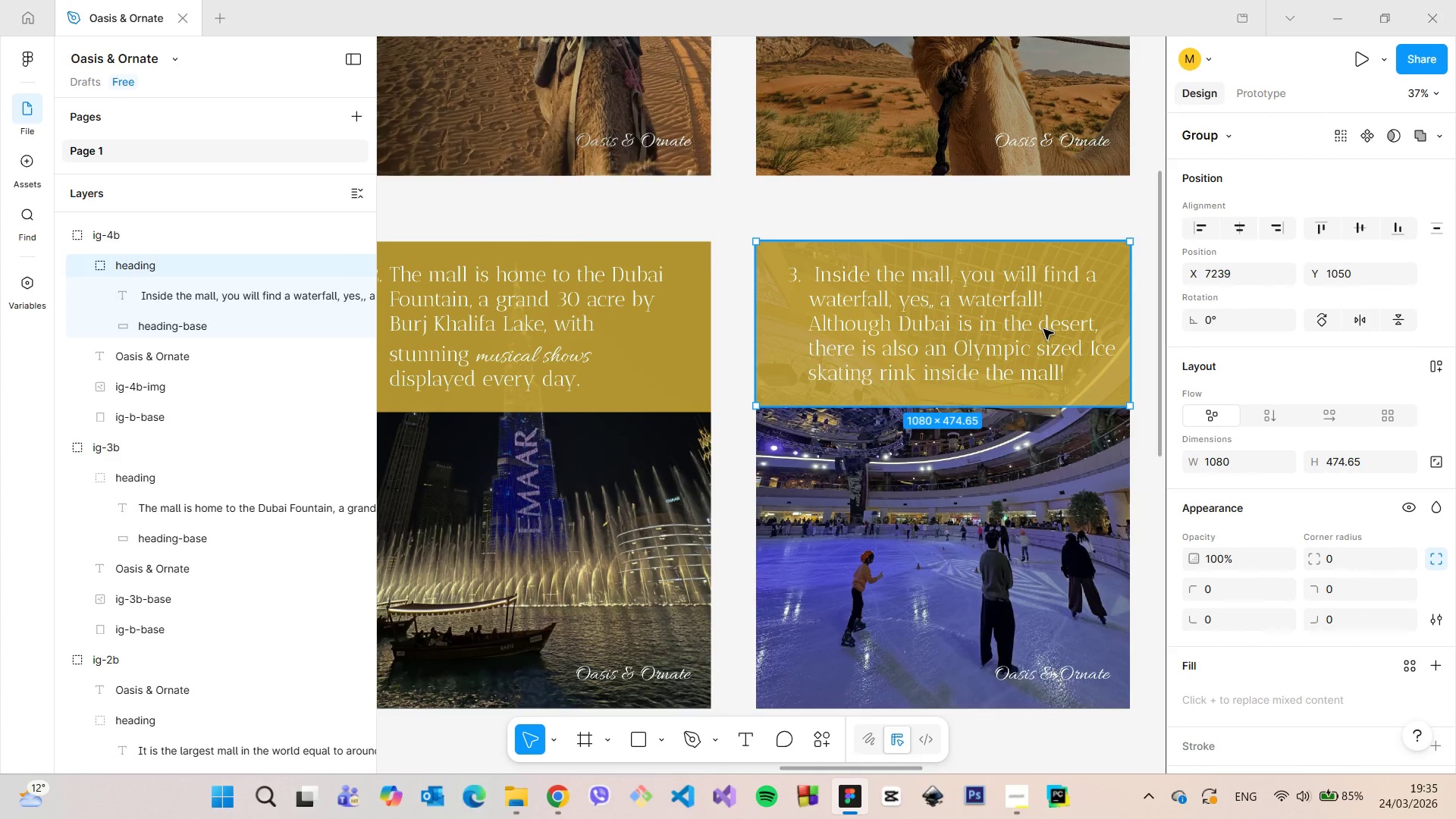 
double_click([1043, 329])
 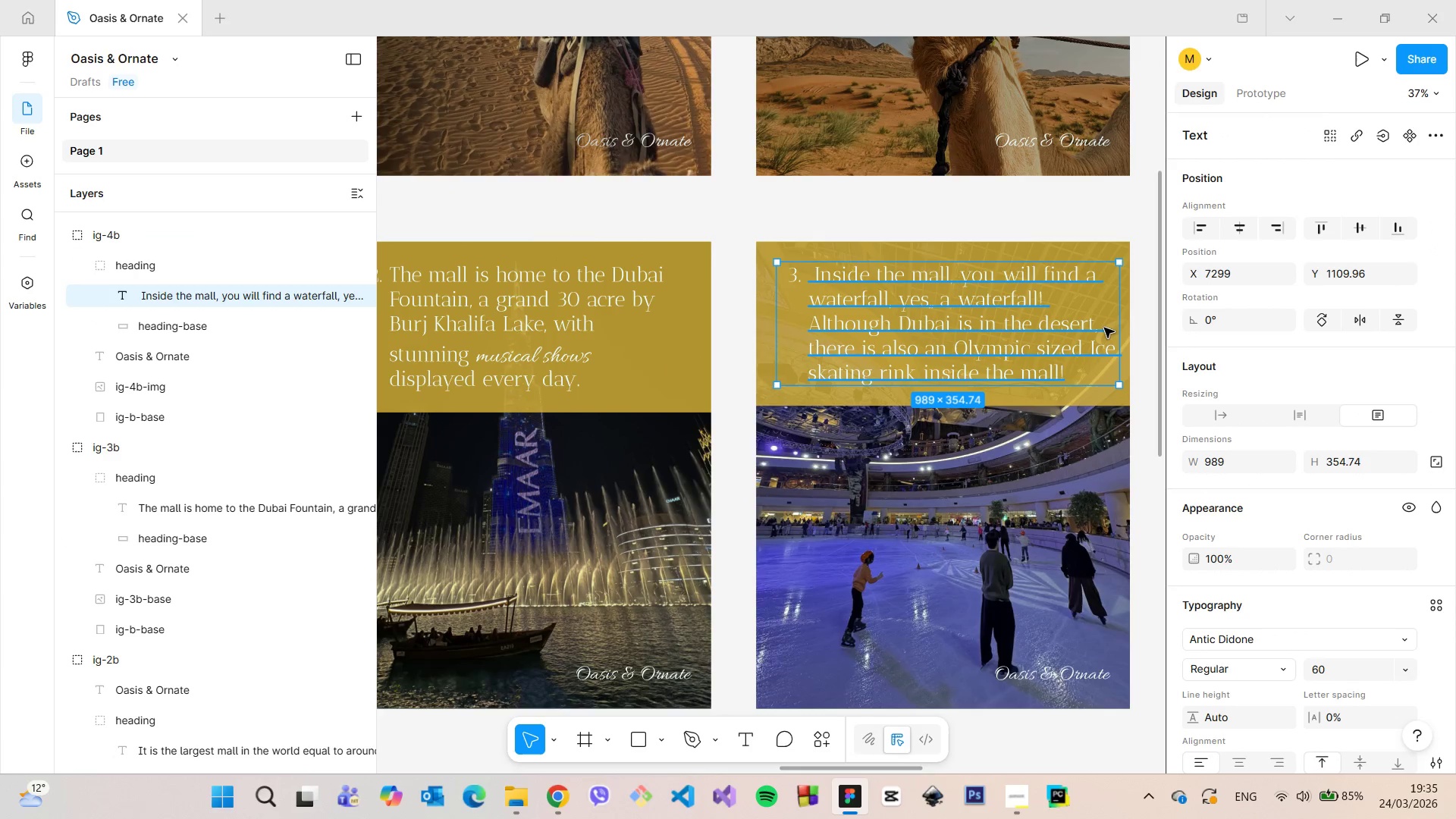 
scroll: coordinate [1114, 319], scroll_direction: up, amount: 6.0
 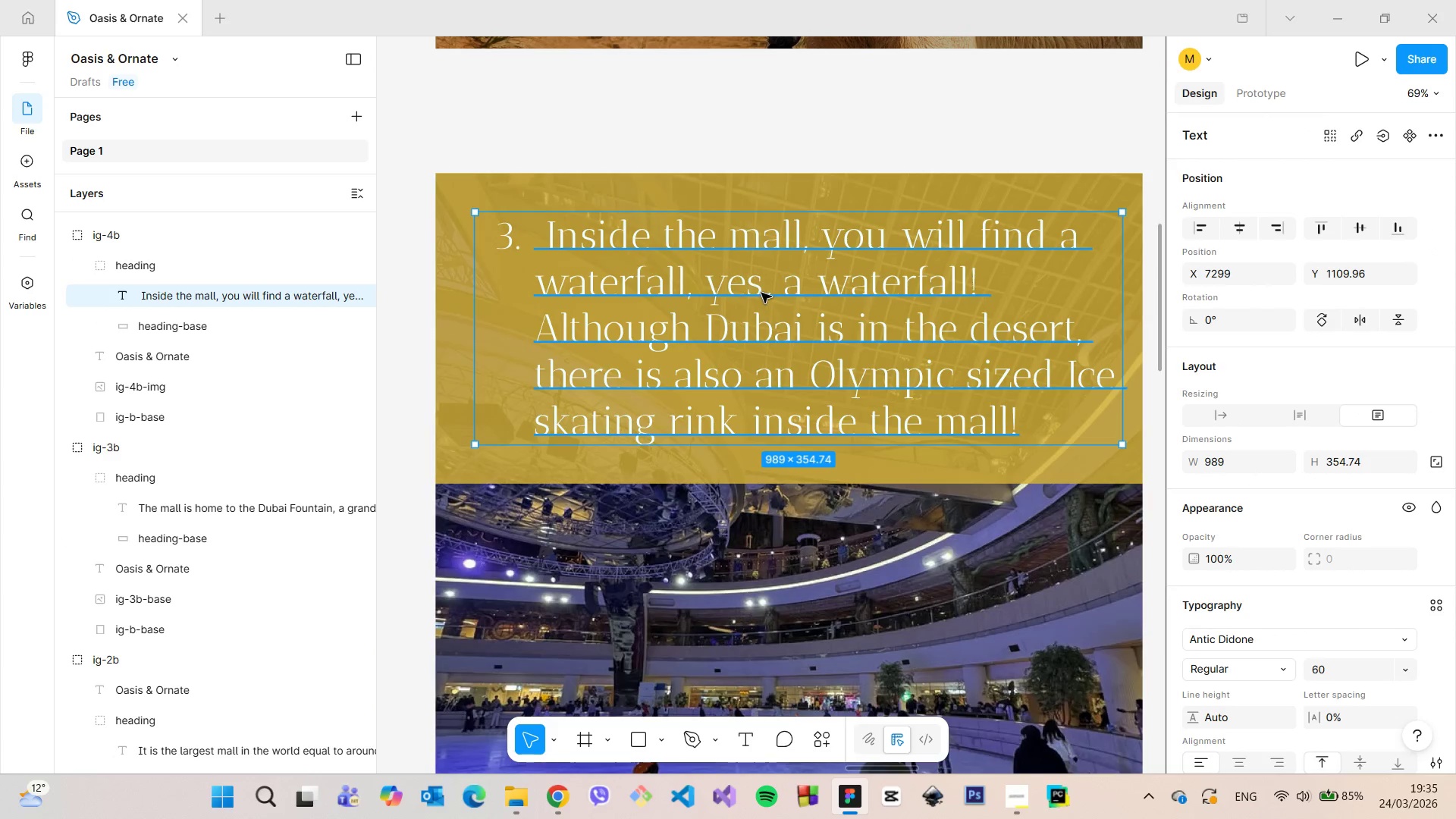 
double_click([761, 293])
 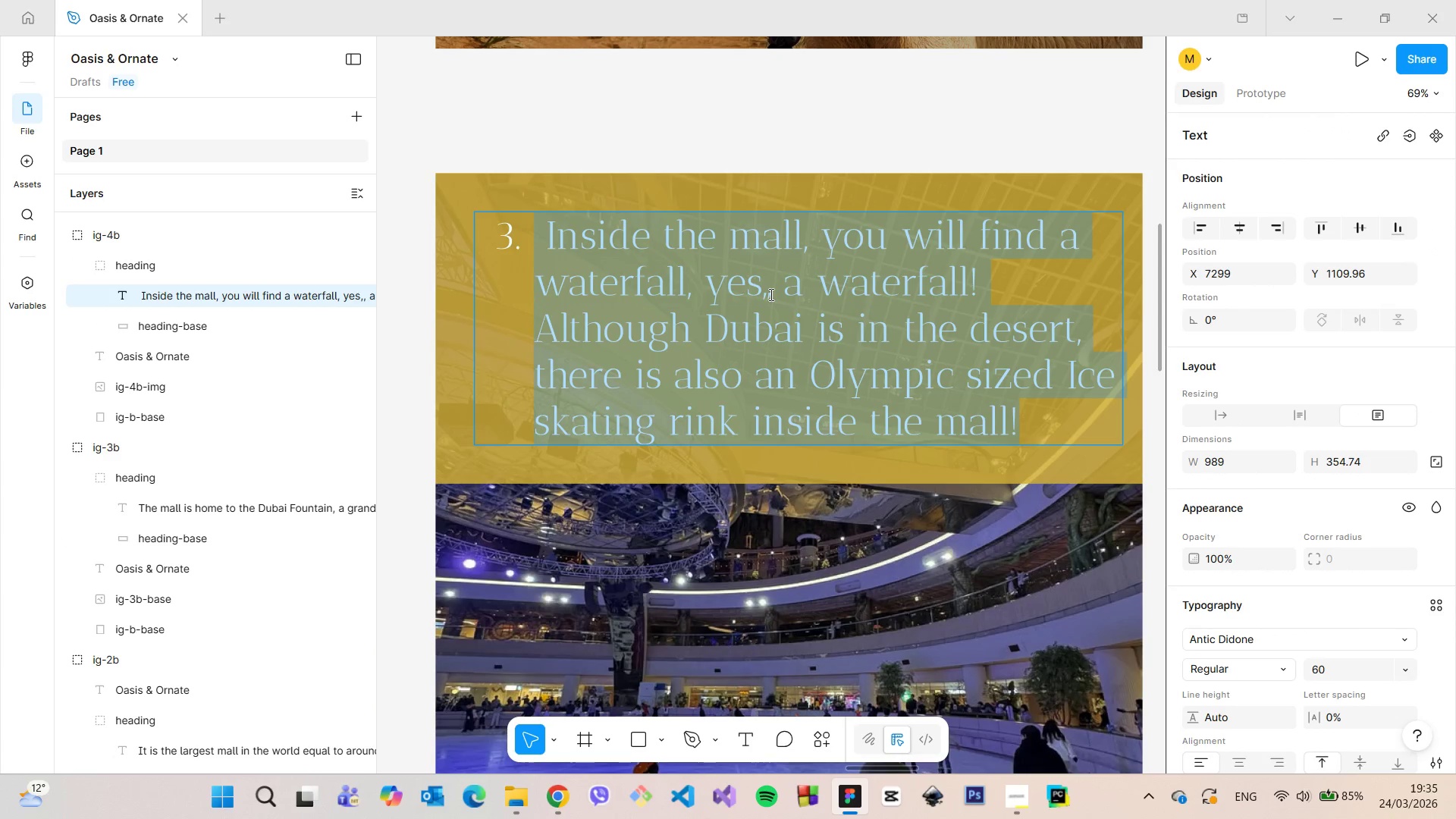 
triple_click([770, 294])
 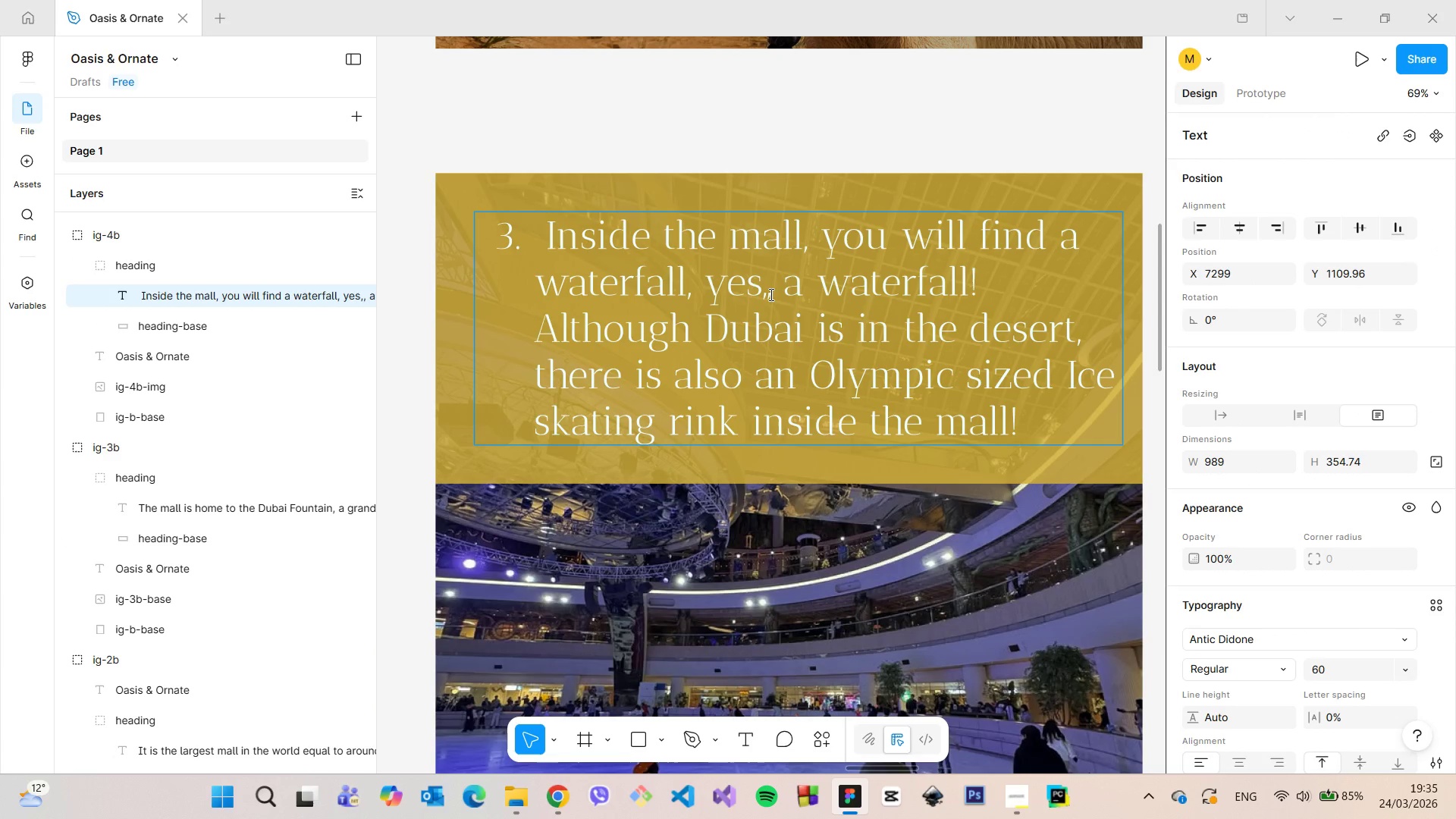 
key(Backspace)
 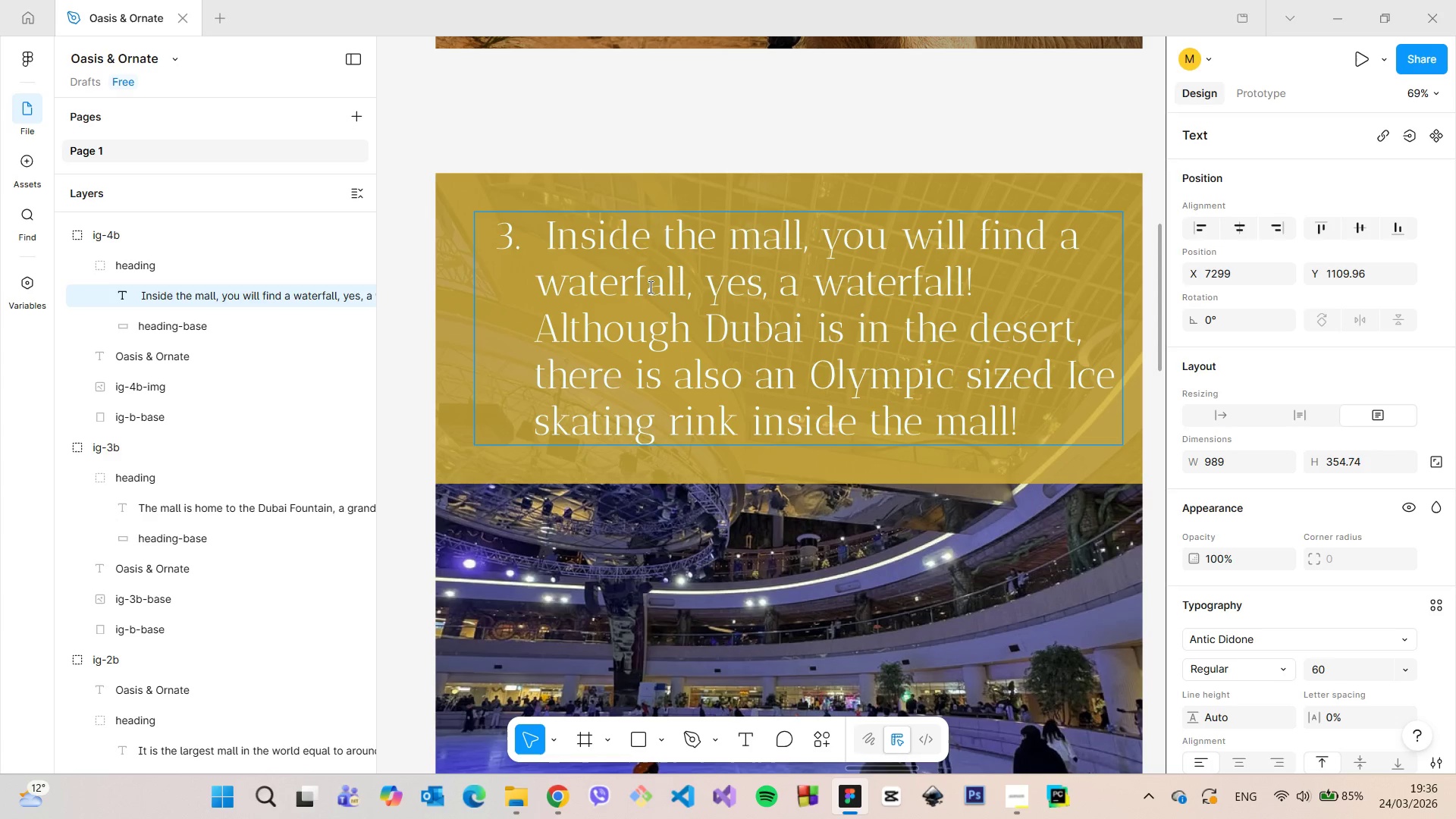 
left_click_drag(start_coordinate=[686, 283], to_coordinate=[537, 281])
 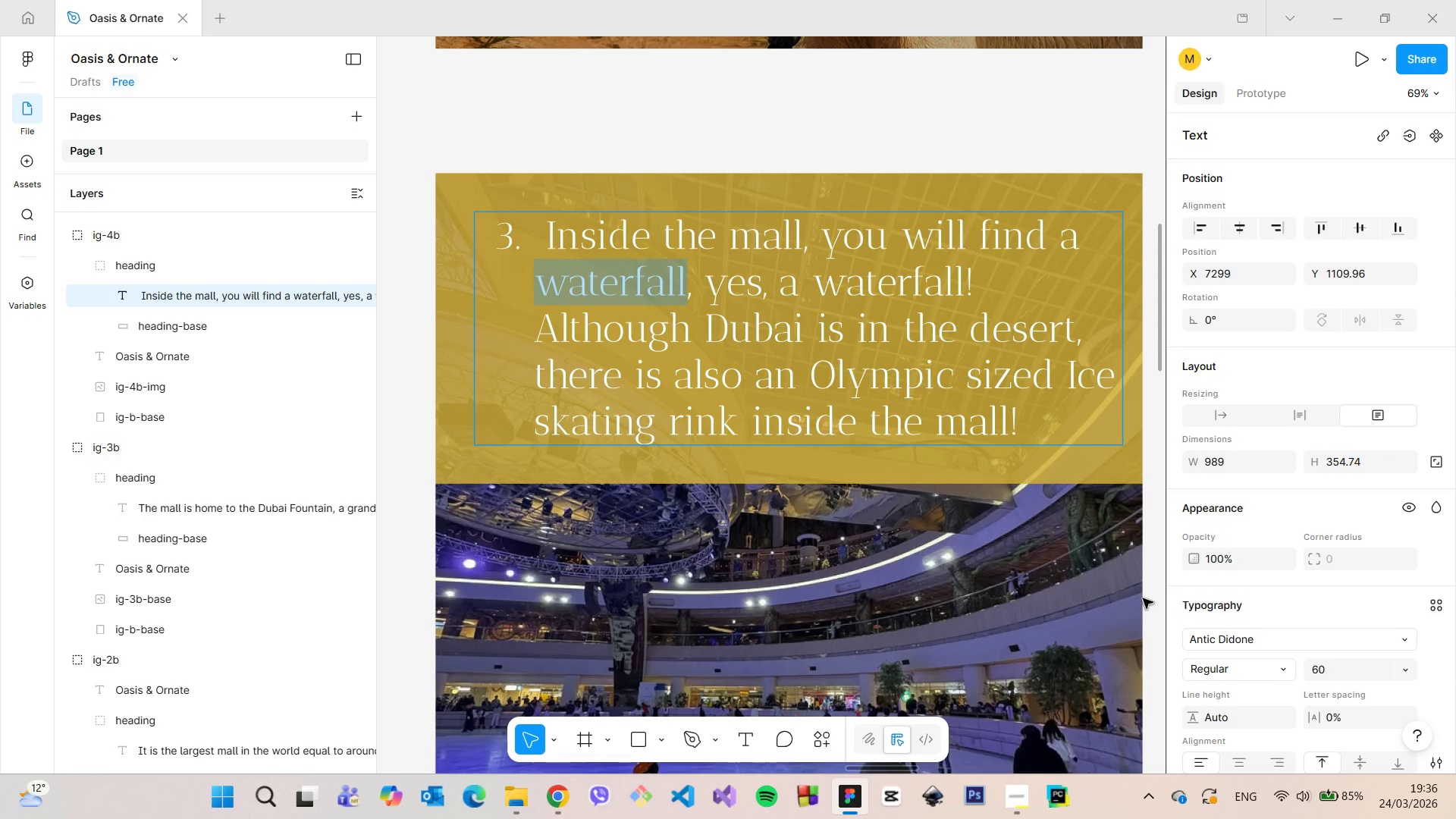 
scroll: coordinate [1329, 634], scroll_direction: down, amount: 1.0
 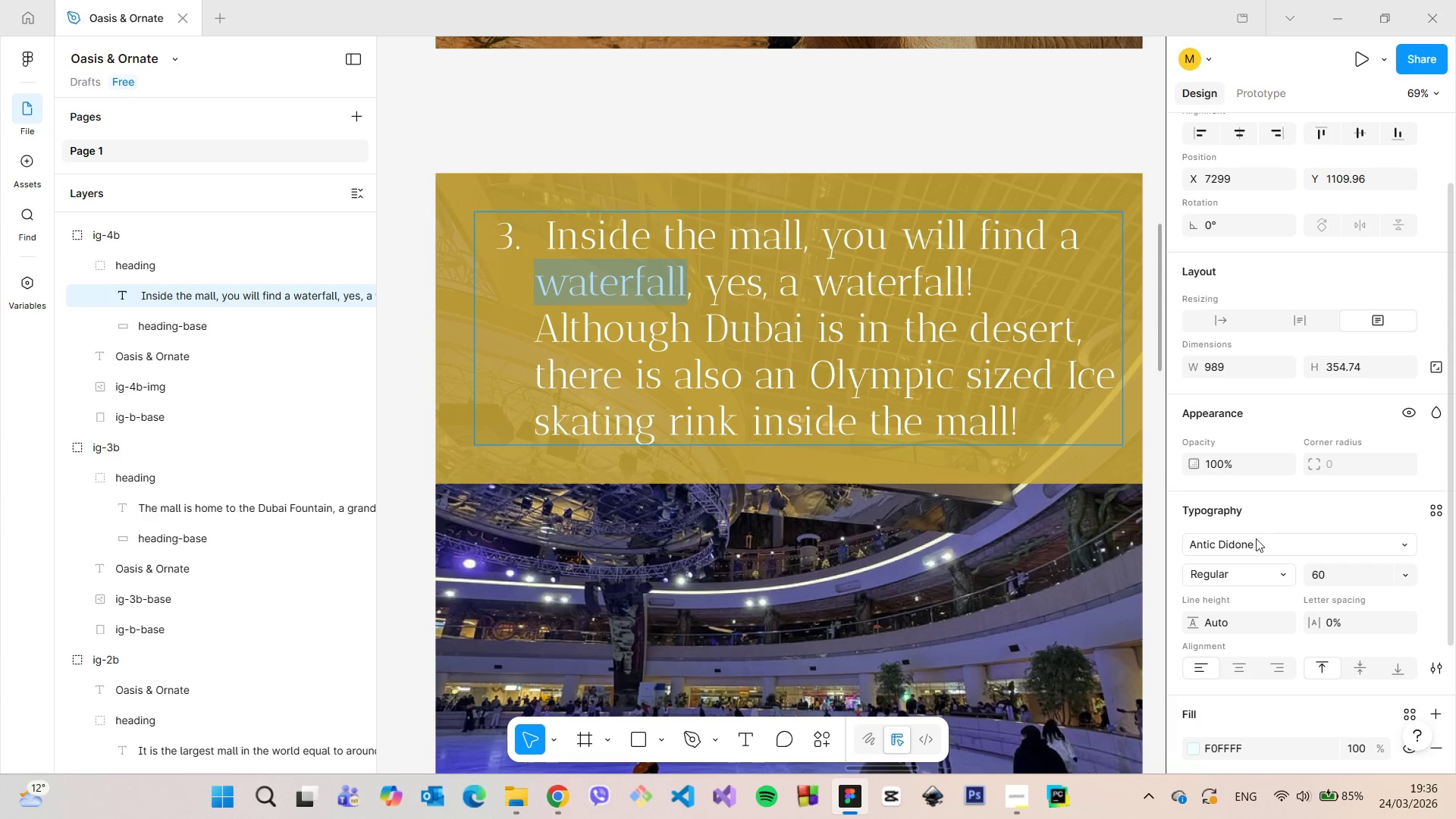 
left_click([1254, 545])
 